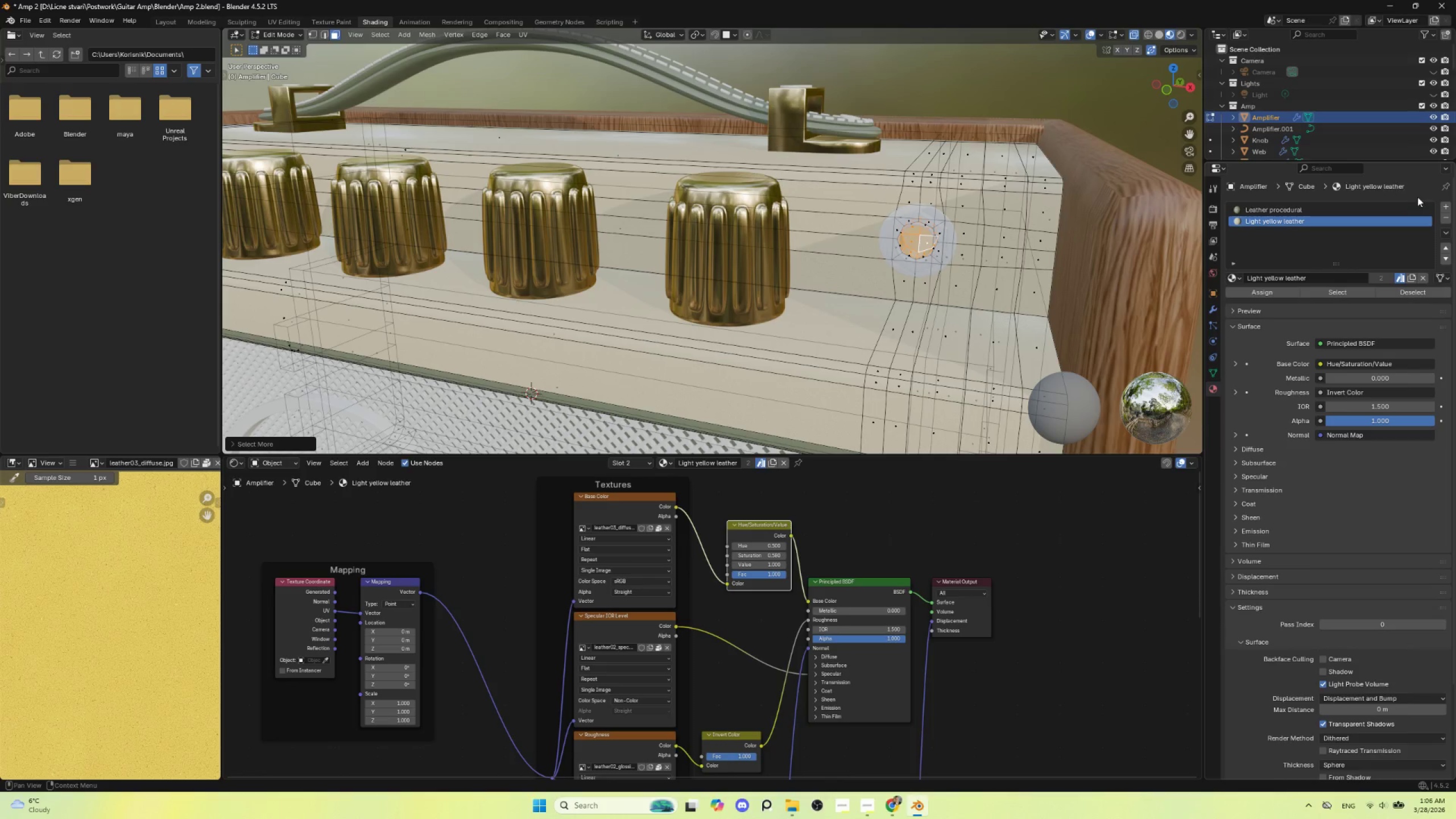 
left_click([1447, 205])
 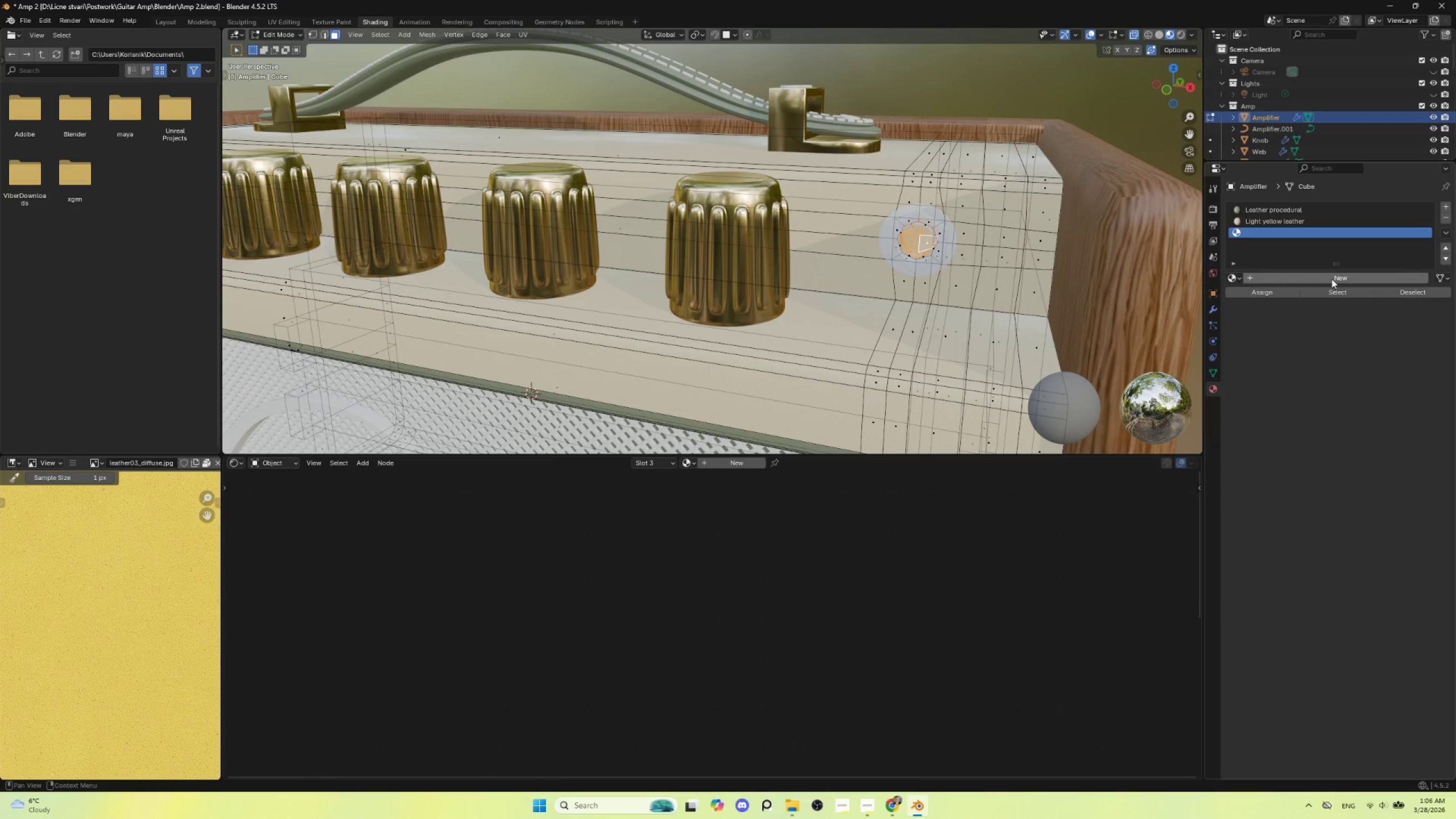 
left_click([1333, 279])
 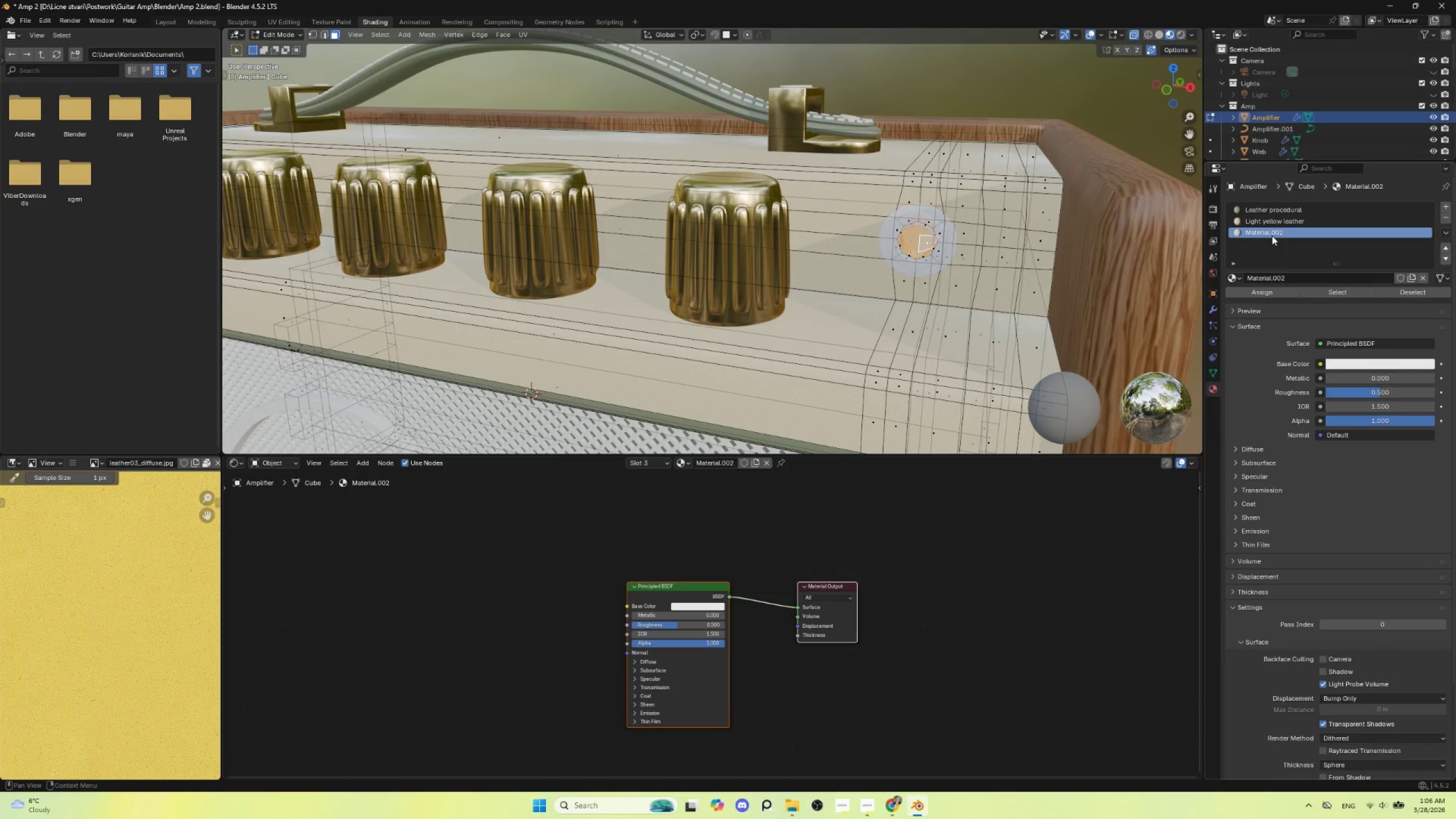 
double_click([1272, 235])
 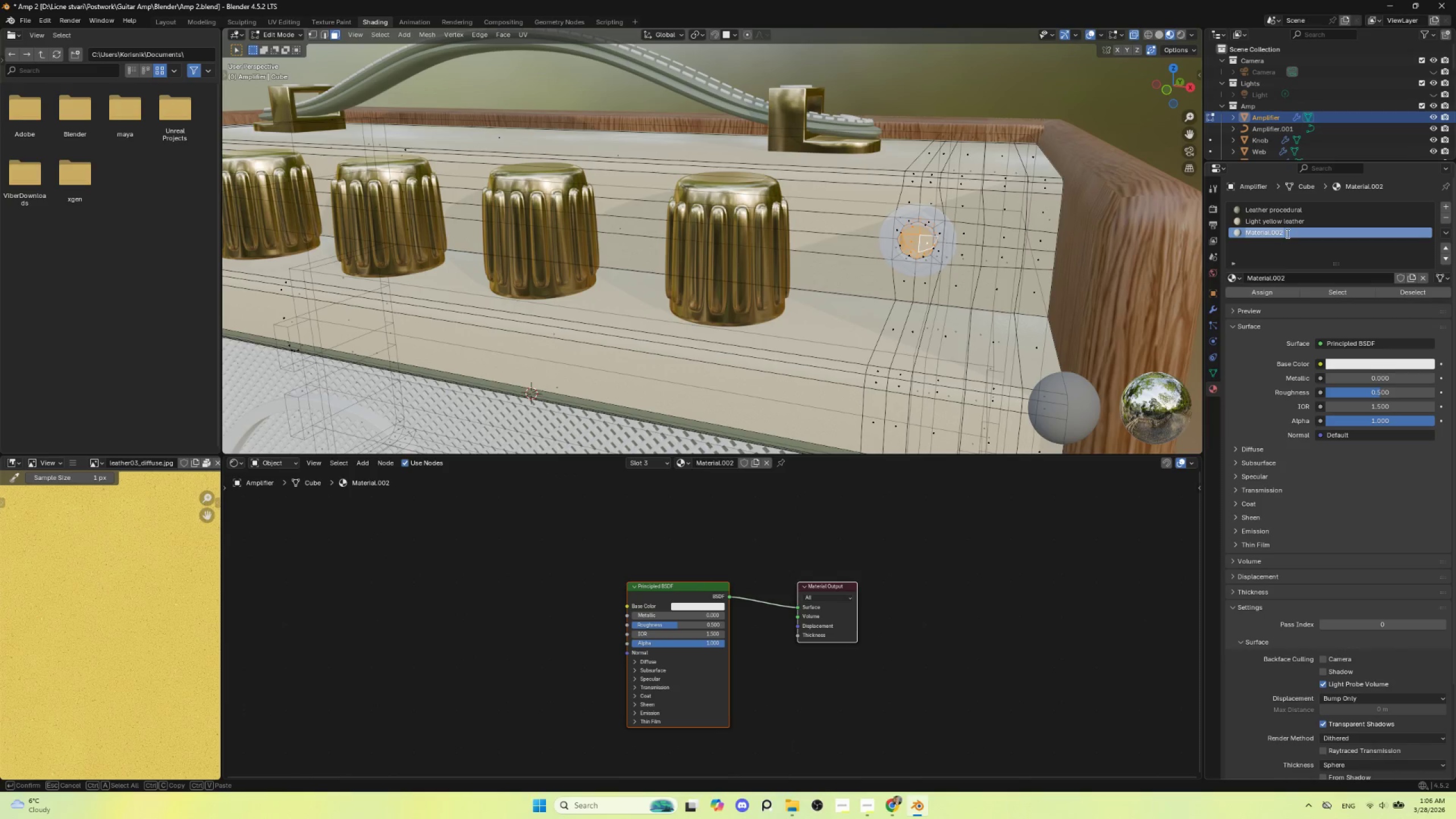 
type(Dark)
 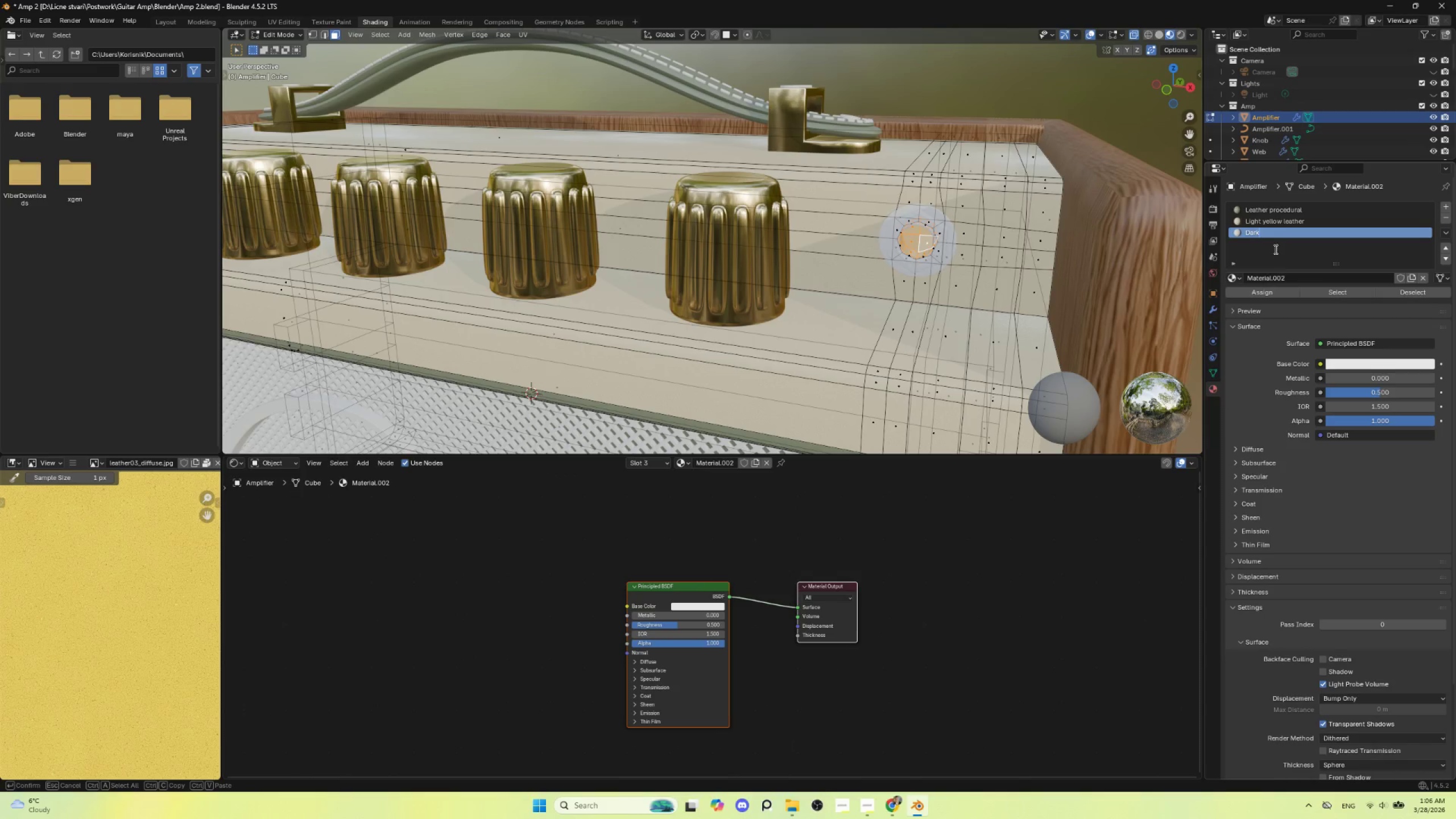 
left_click([1275, 249])
 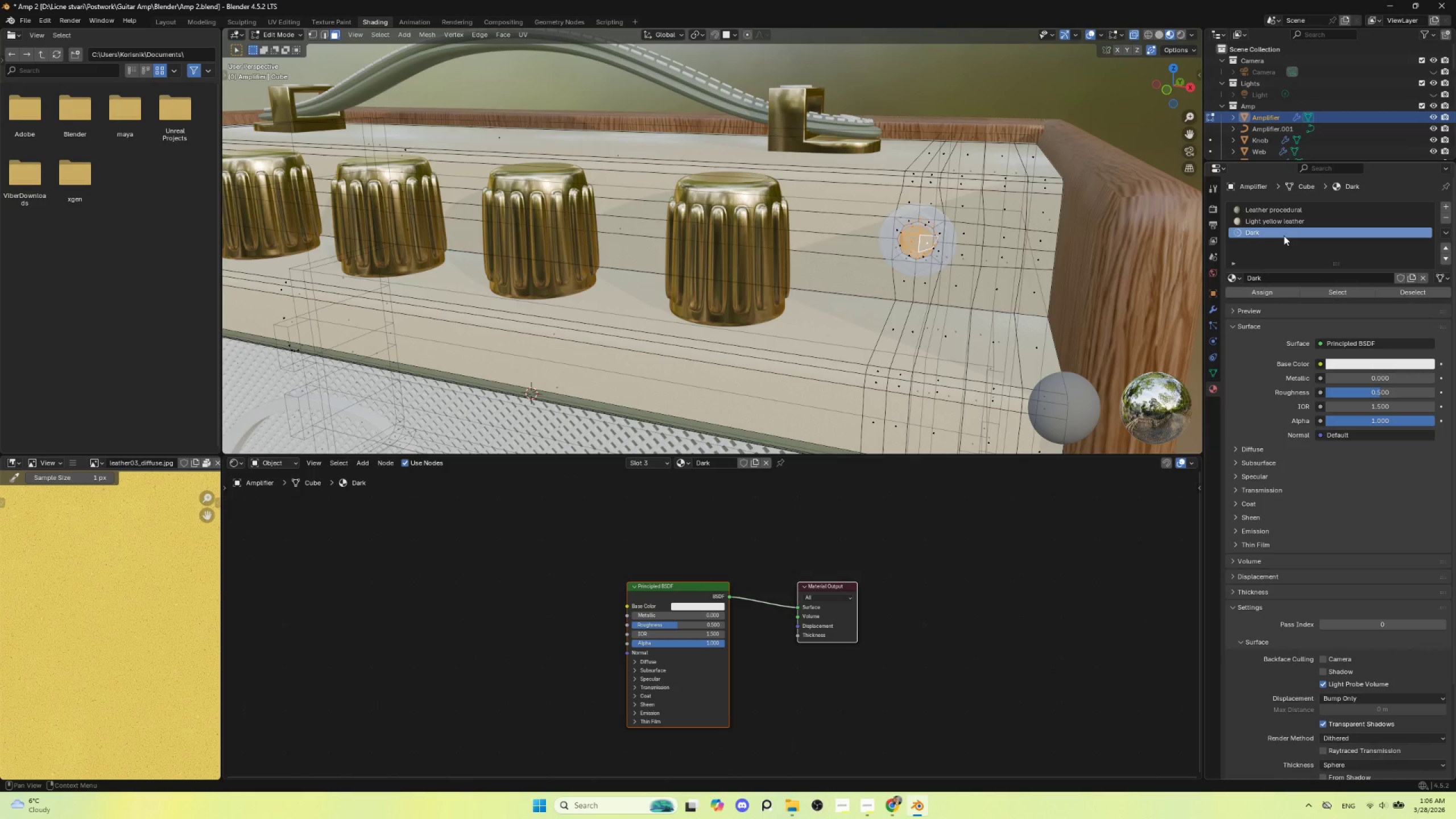 
left_click([1284, 235])
 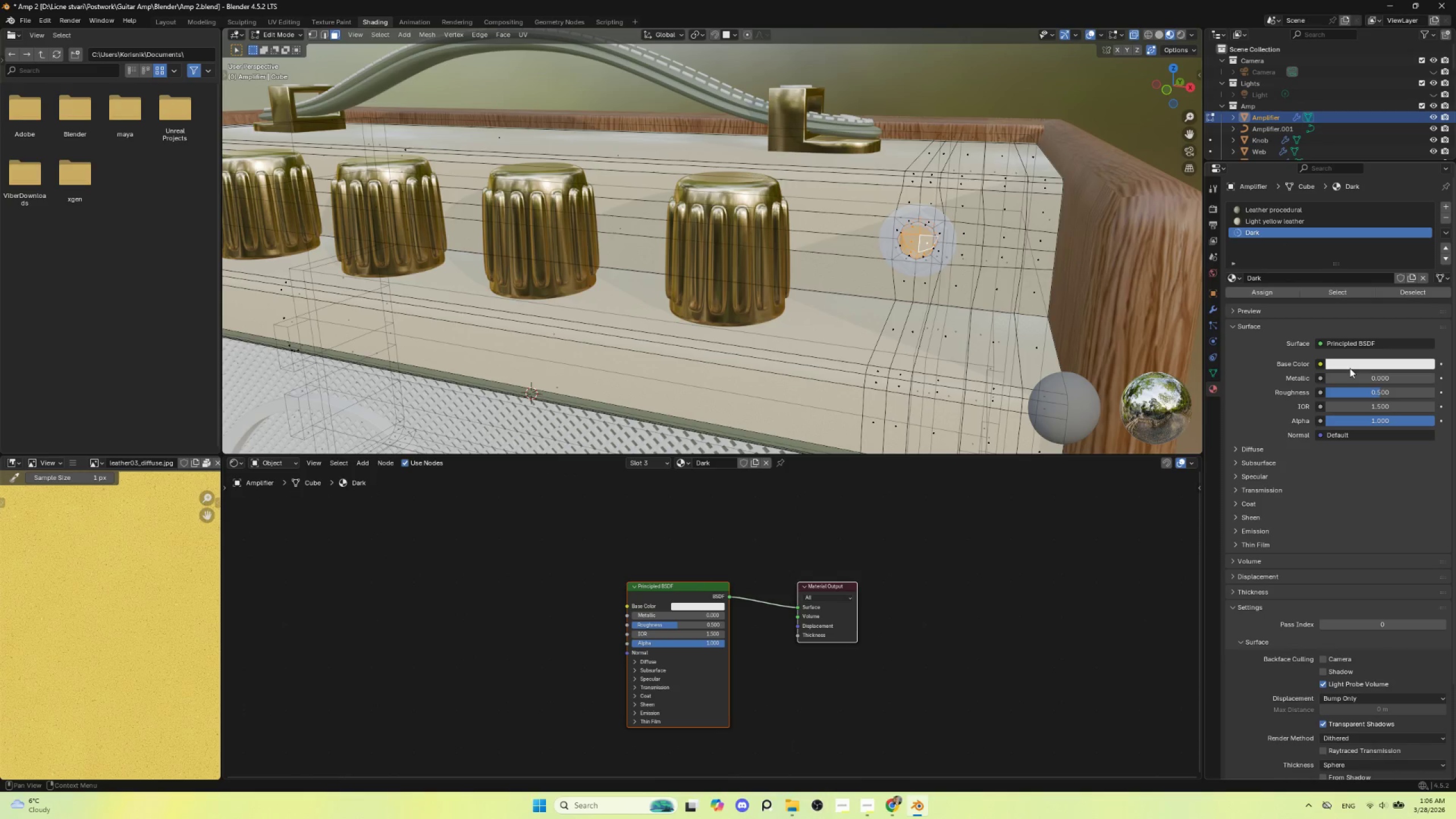 
left_click([1364, 365])
 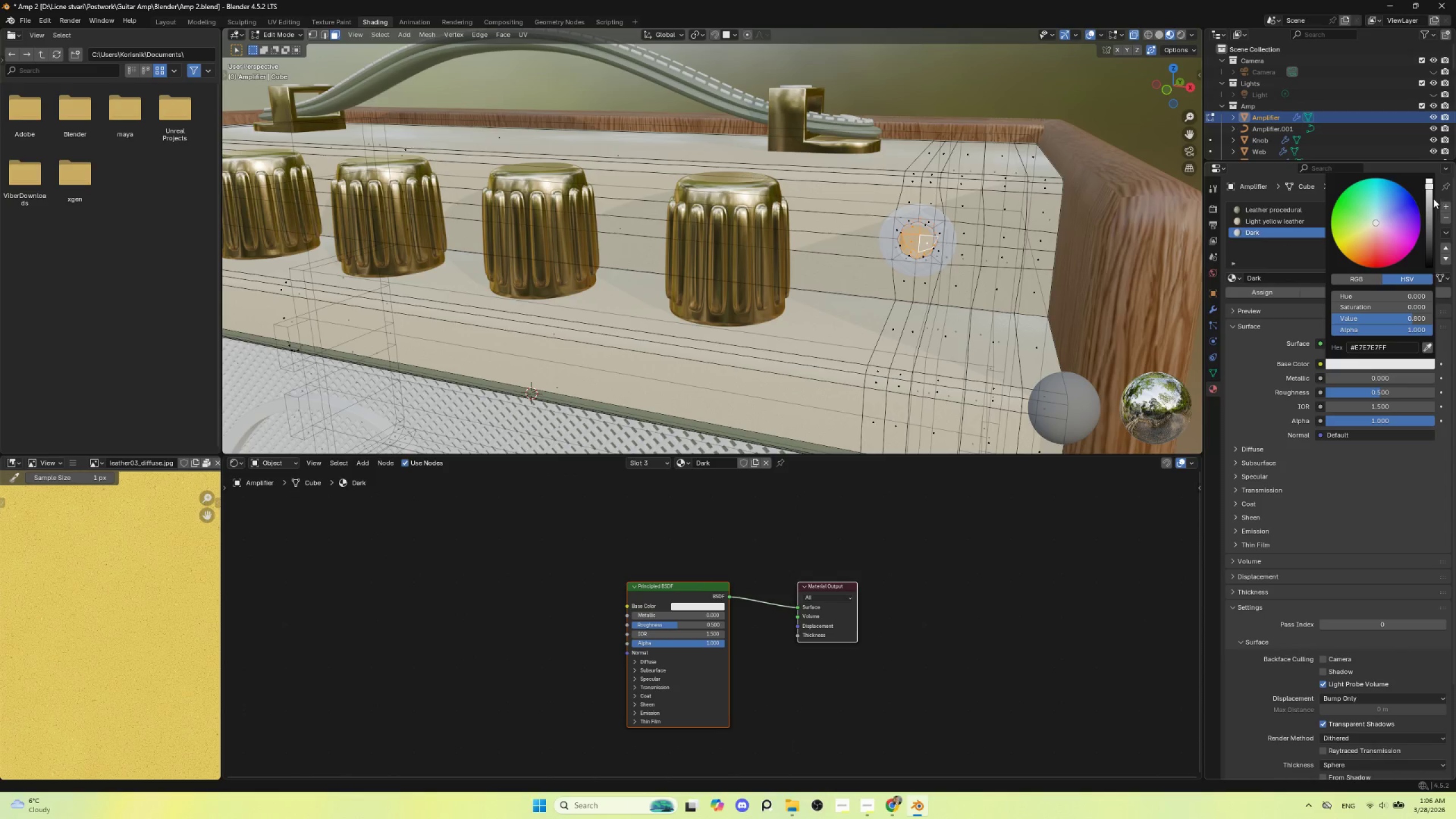 
left_click_drag(start_coordinate=[1433, 190], to_coordinate=[1430, 180])
 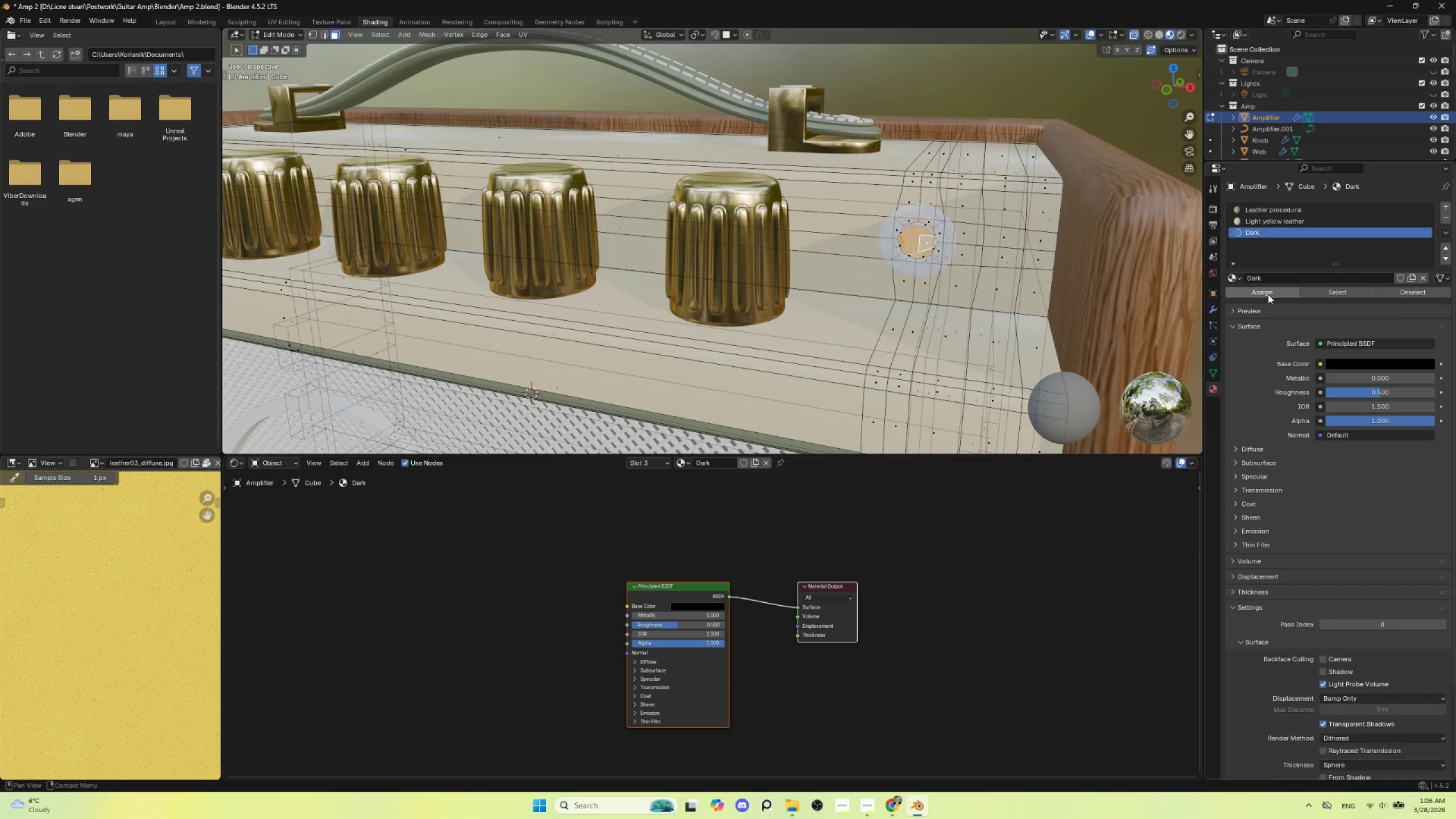 
left_click([1268, 294])
 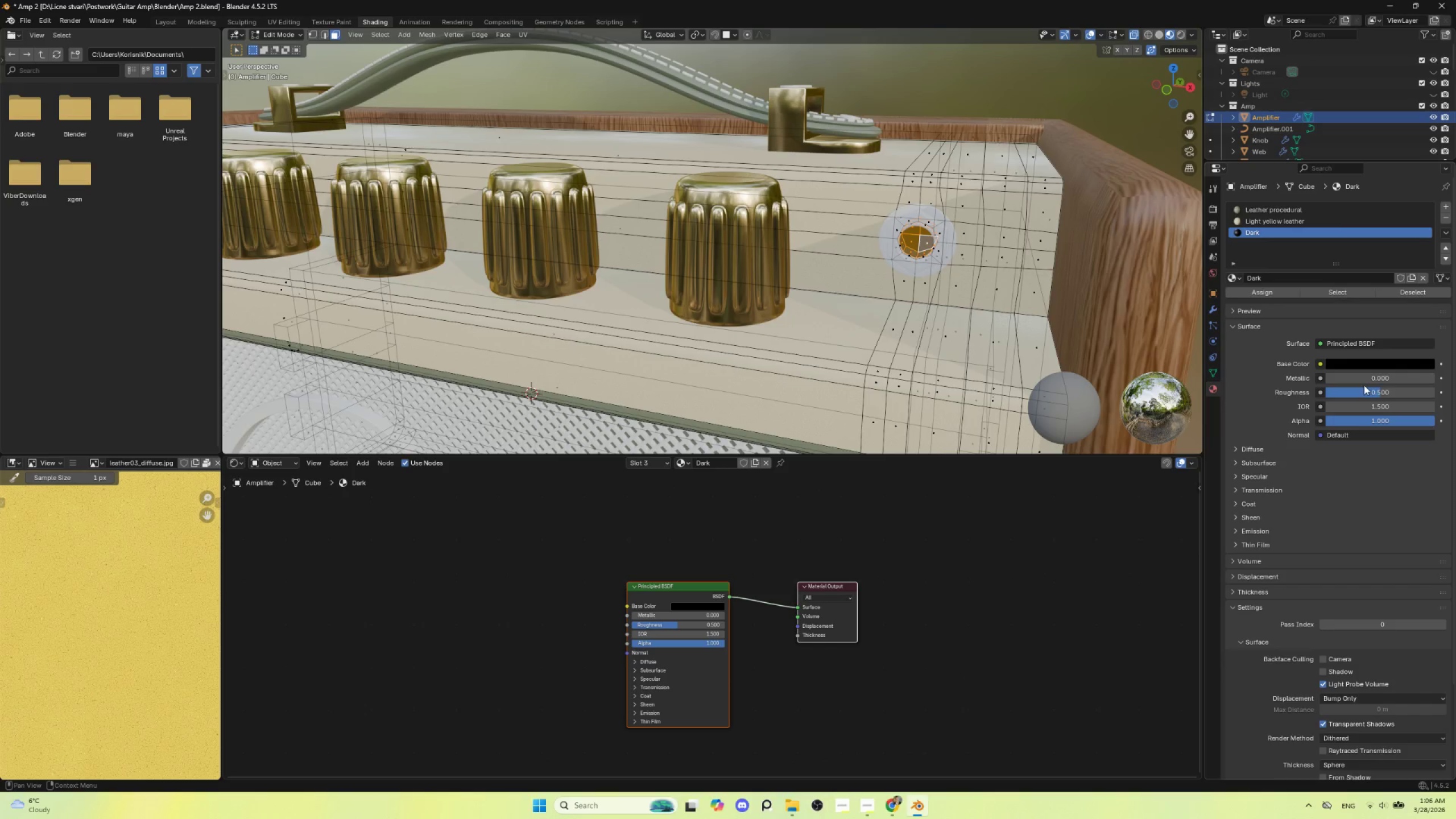 
left_click_drag(start_coordinate=[1350, 378], to_coordinate=[496, 371])
 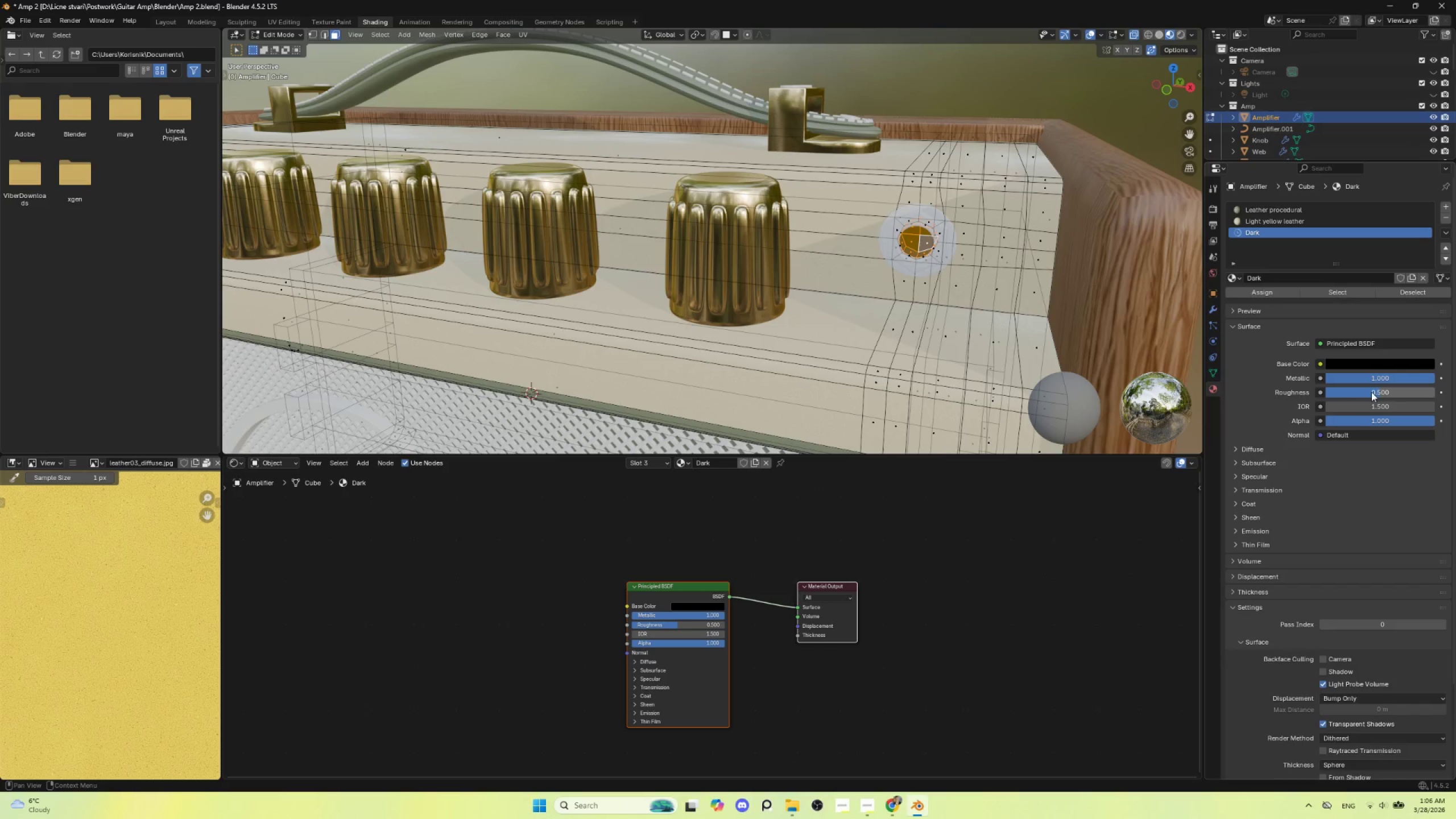 
left_click_drag(start_coordinate=[1371, 392], to_coordinate=[468, 390])
 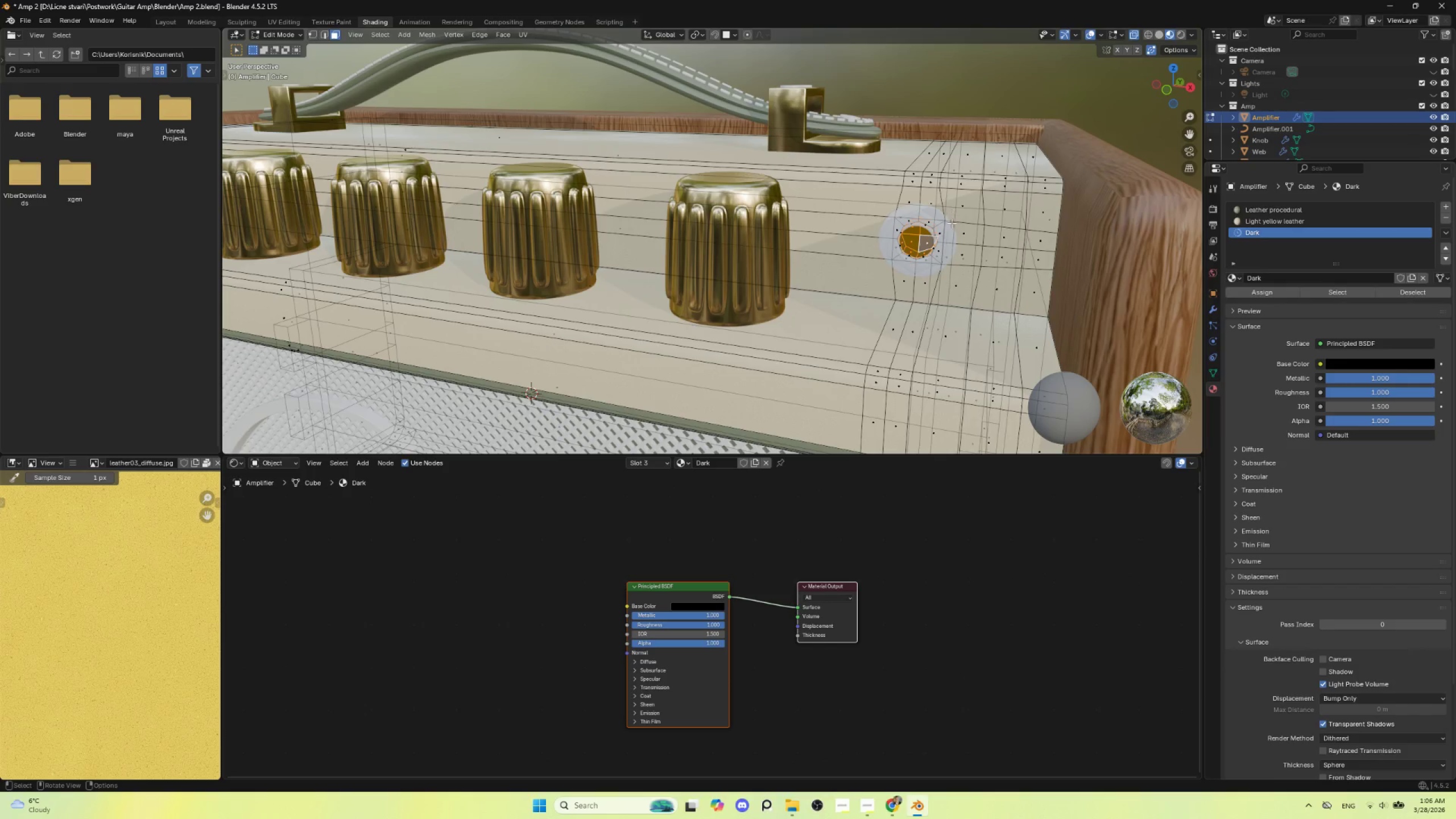 
key(Tab)
 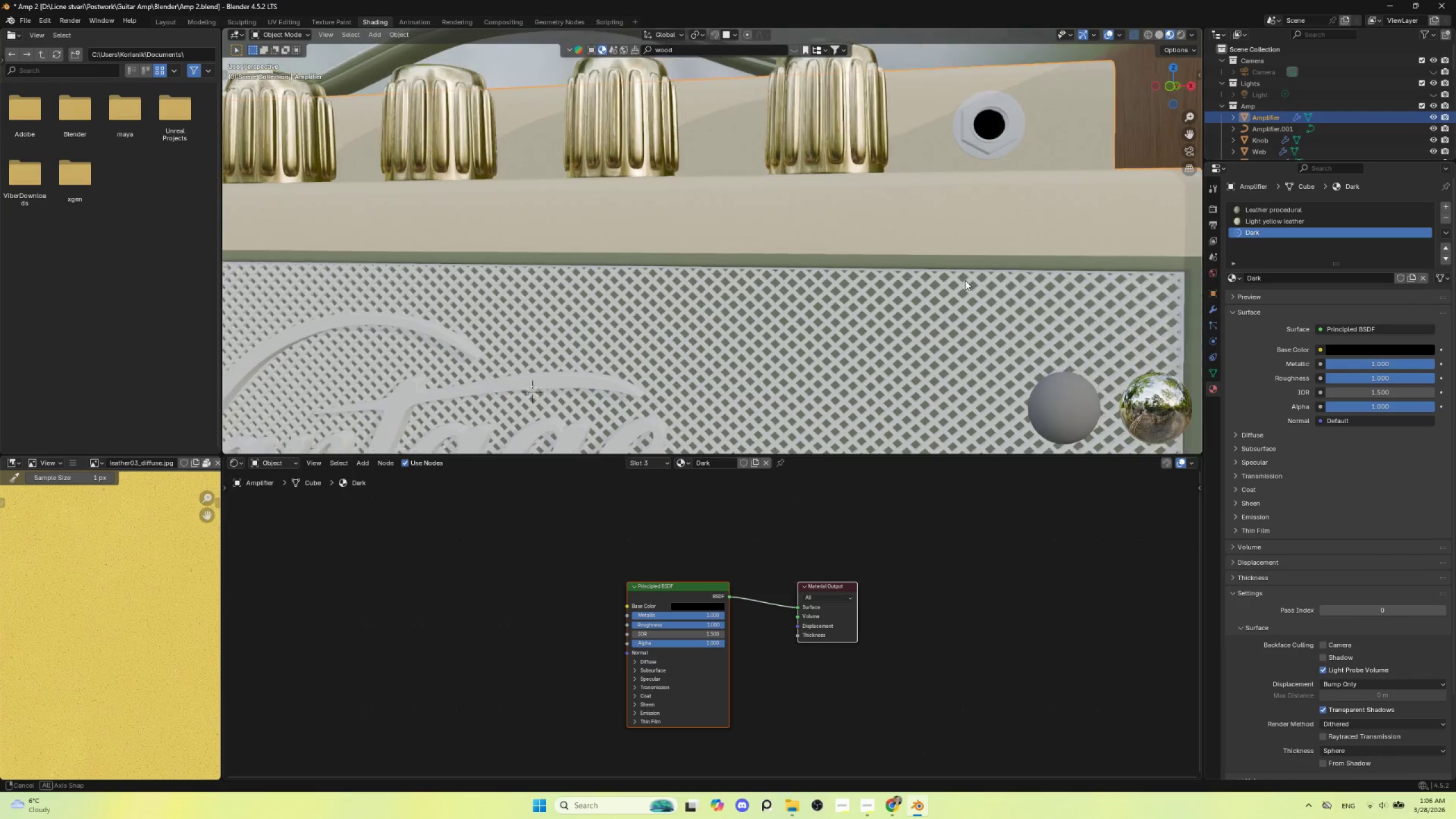 
scroll: coordinate [965, 280], scroll_direction: down, amount: 2.0
 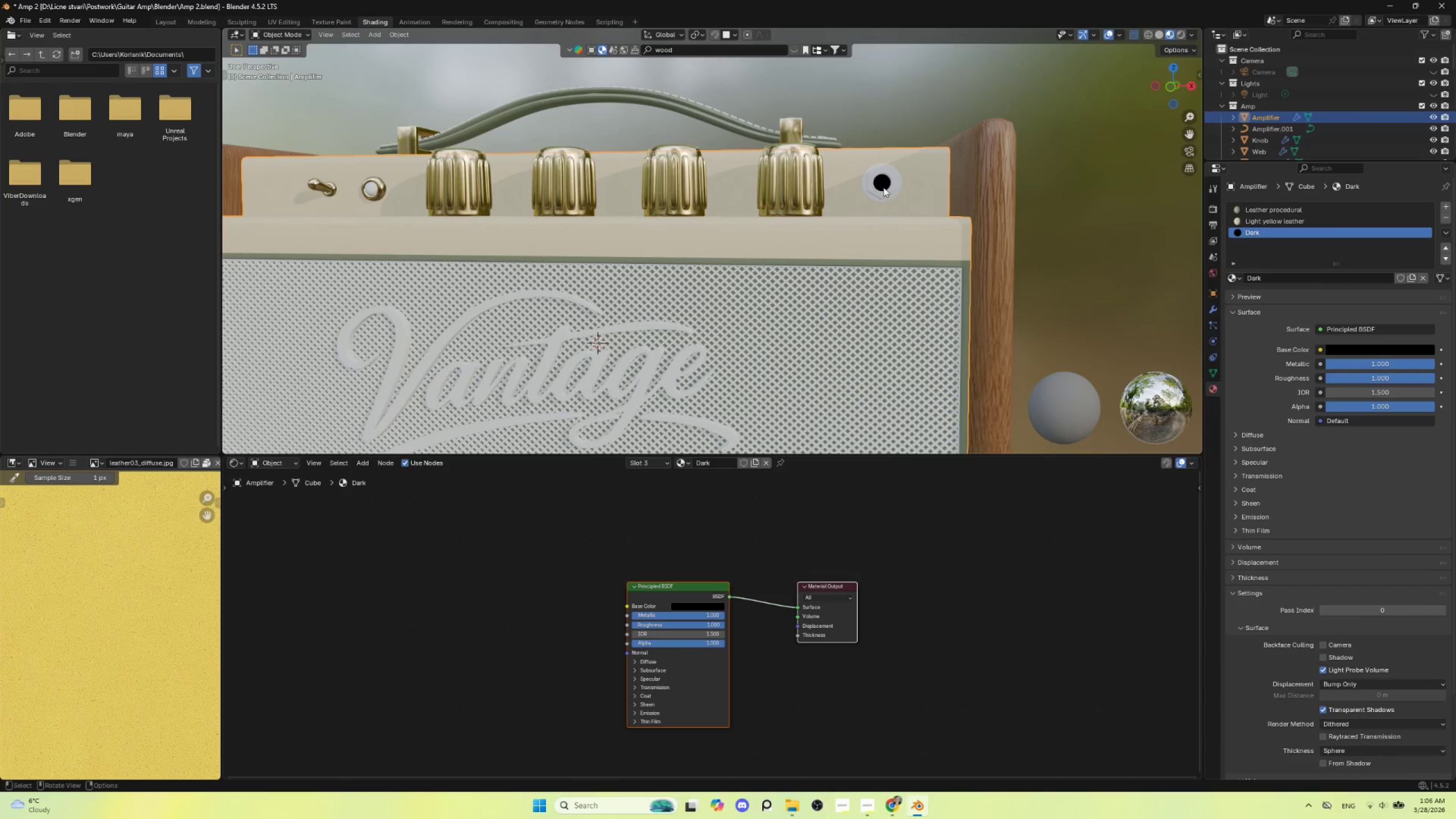 
left_click([878, 170])
 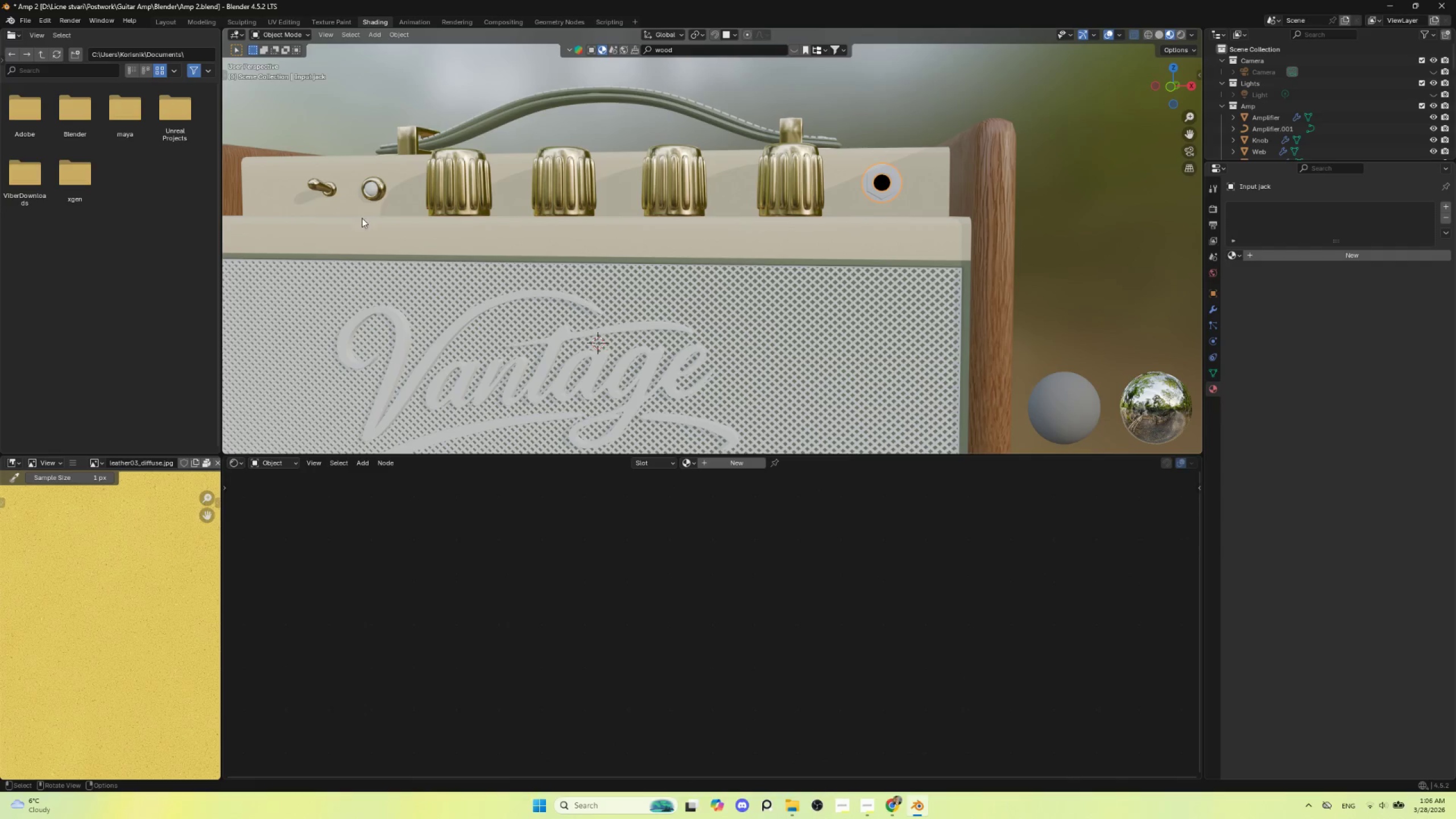 
hold_key(key=ShiftLeft, duration=0.91)
left_click([378, 178])
 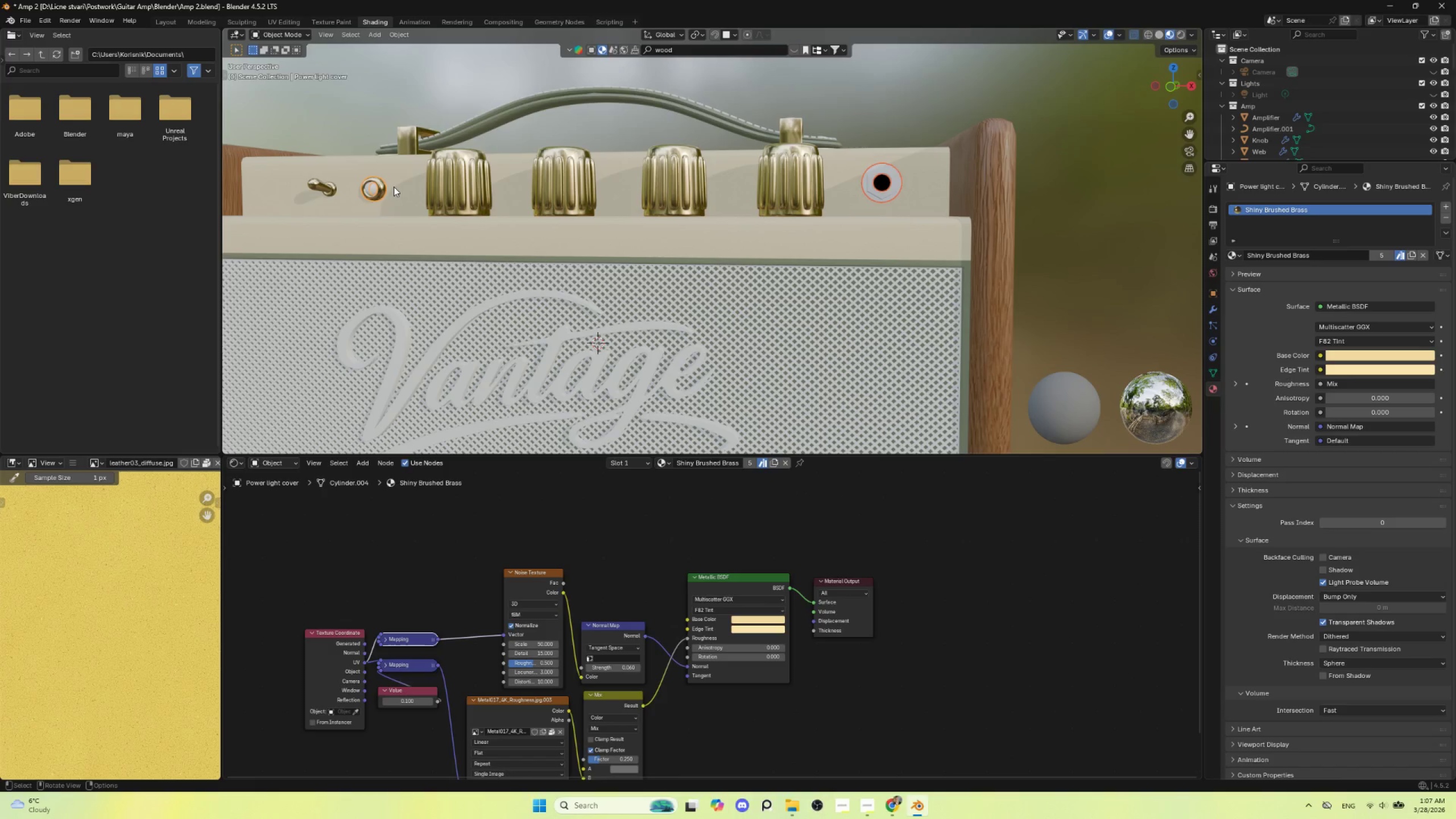 
key(Q)
 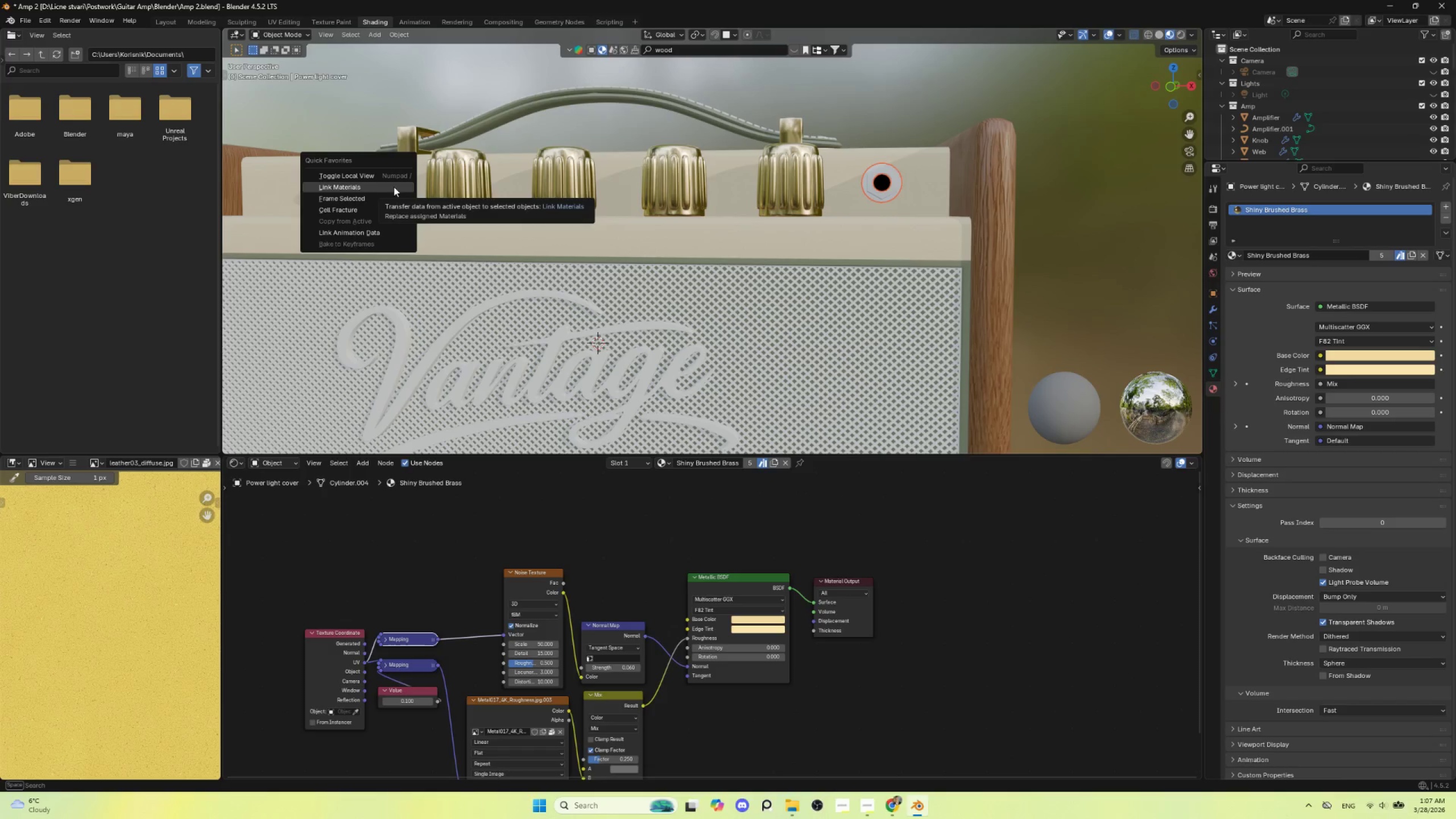 
left_click([394, 187])
 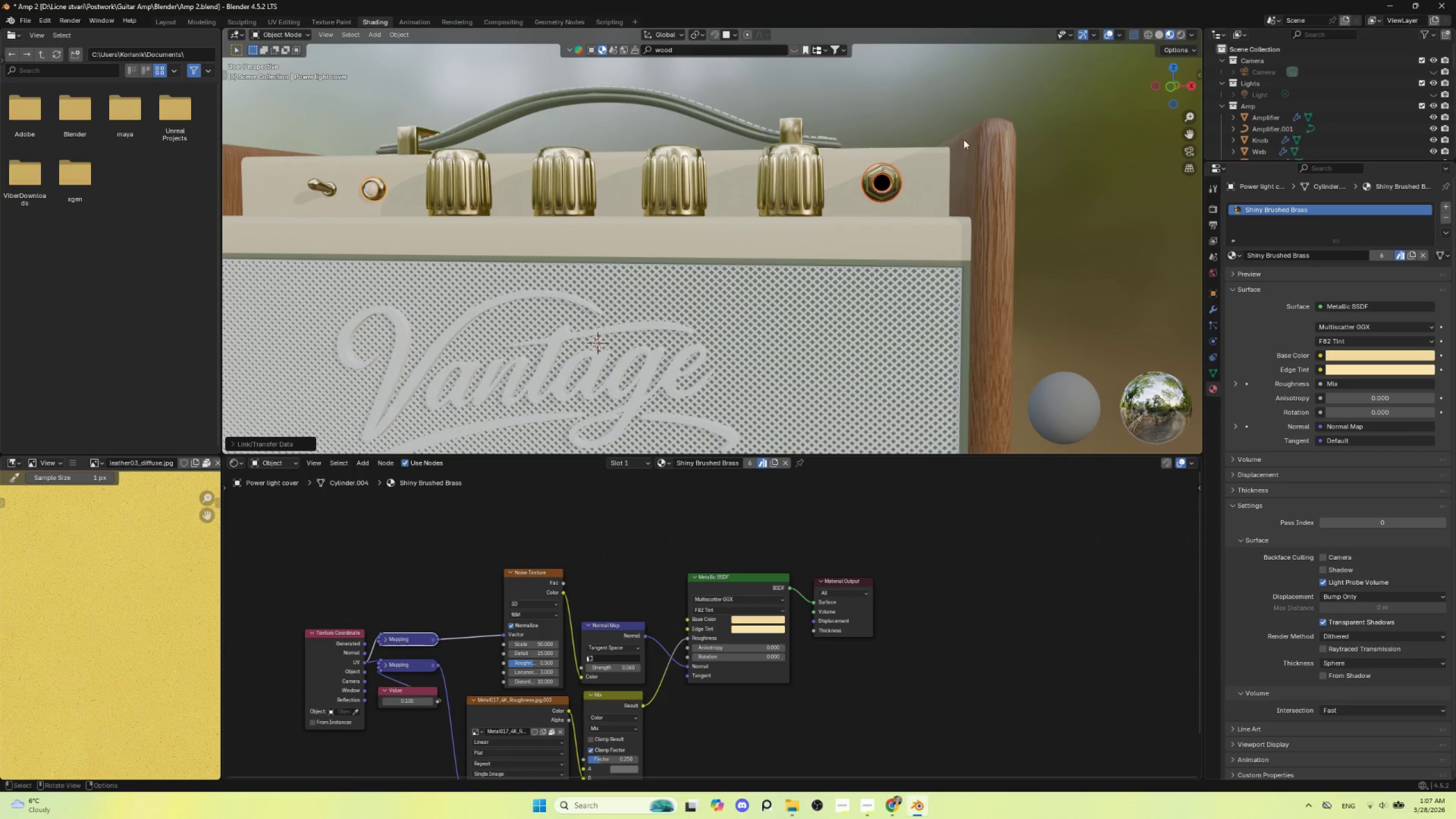 
left_click([959, 123])
 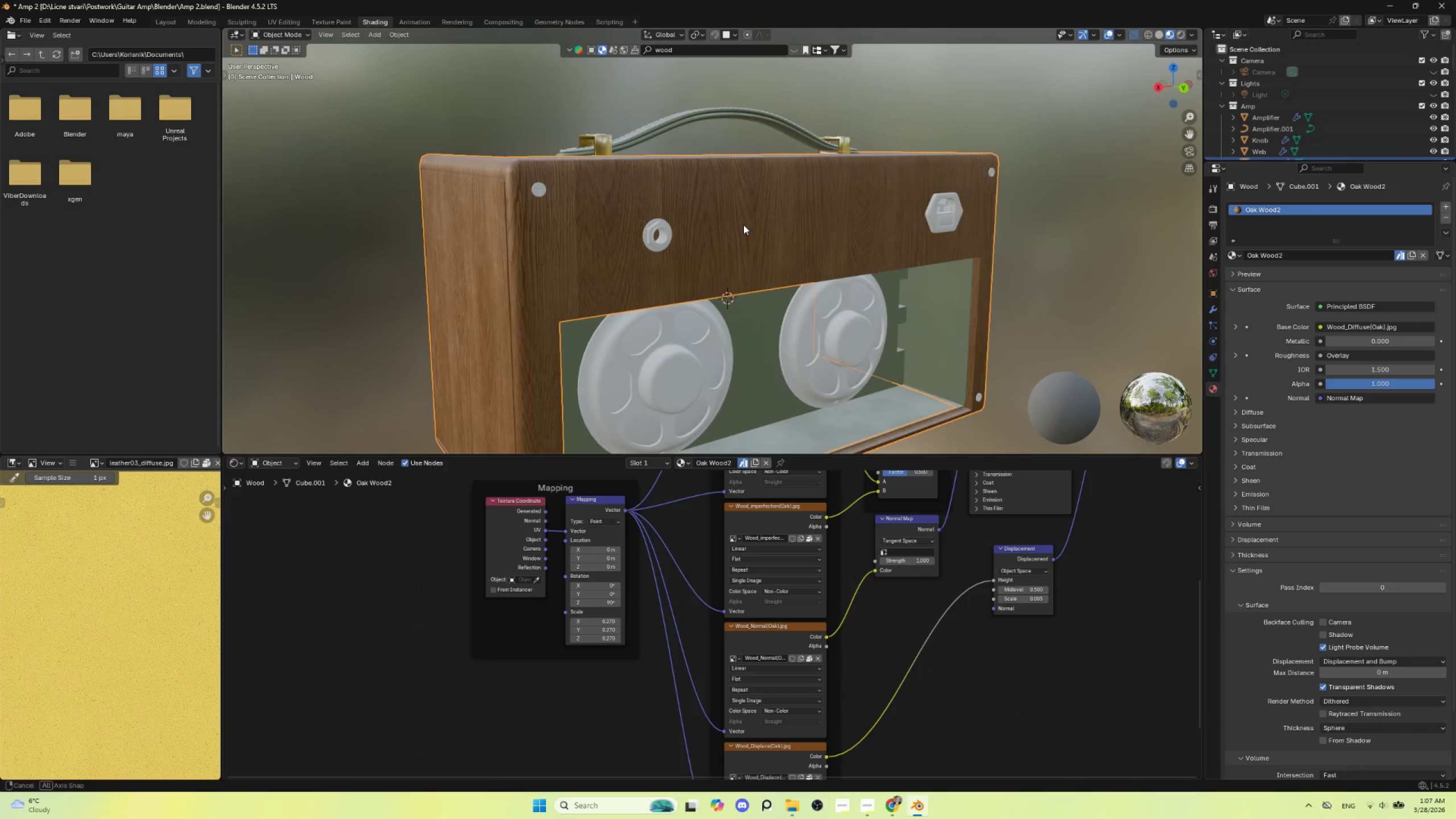 
left_click([663, 225])
 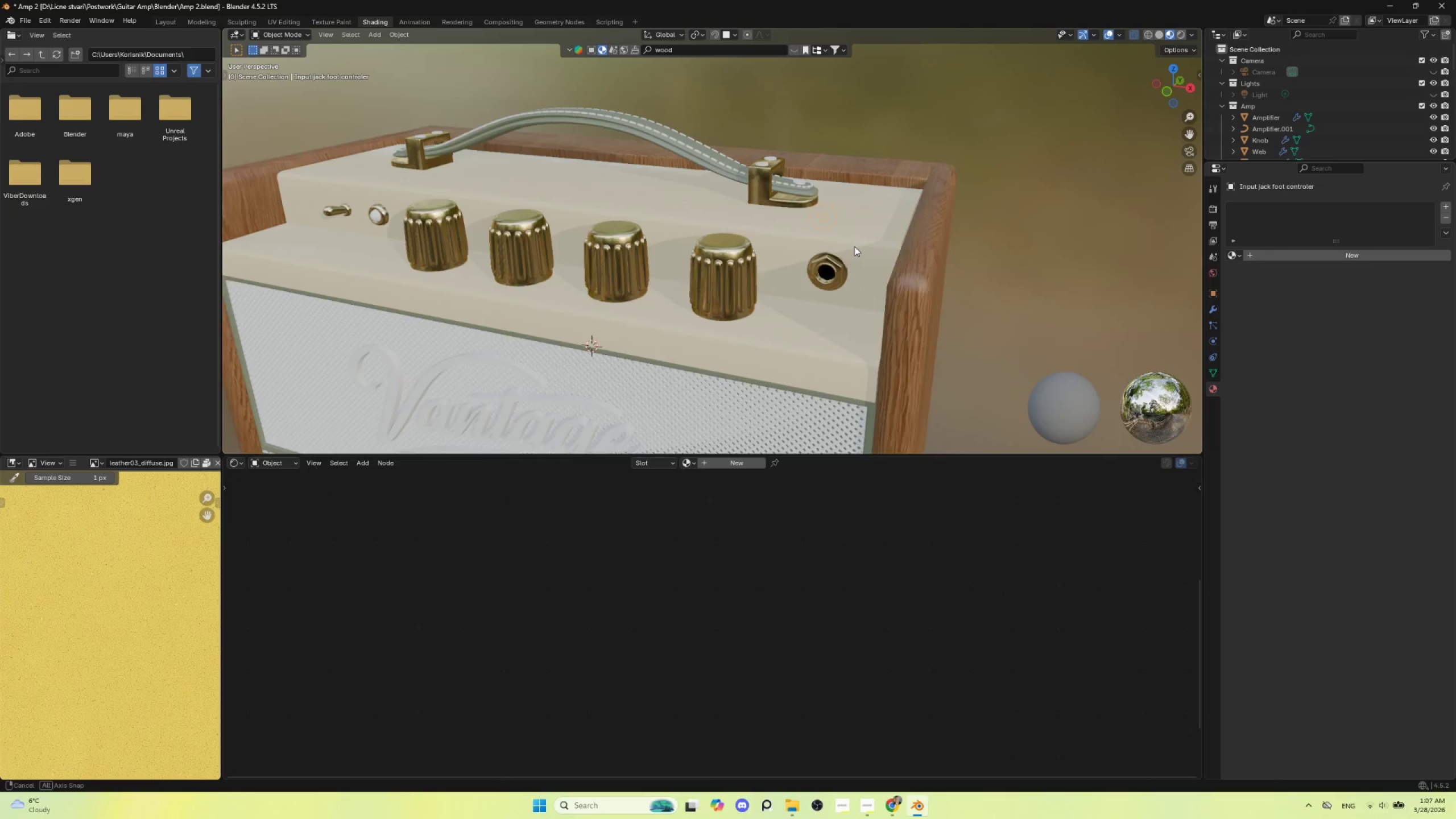 
hold_key(key=ShiftLeft, duration=1.0)
left_click([828, 259])
 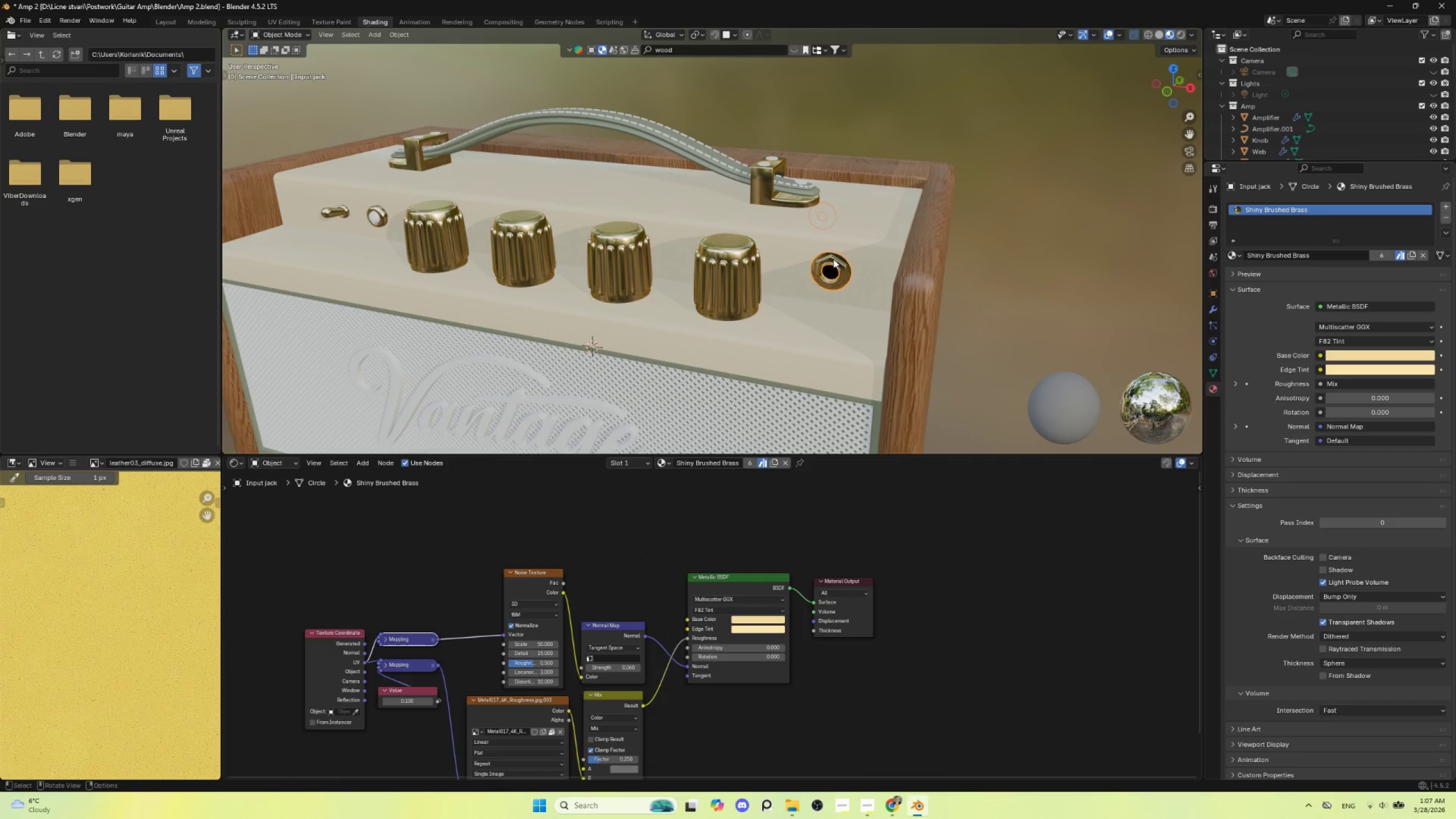 
key(Q)
 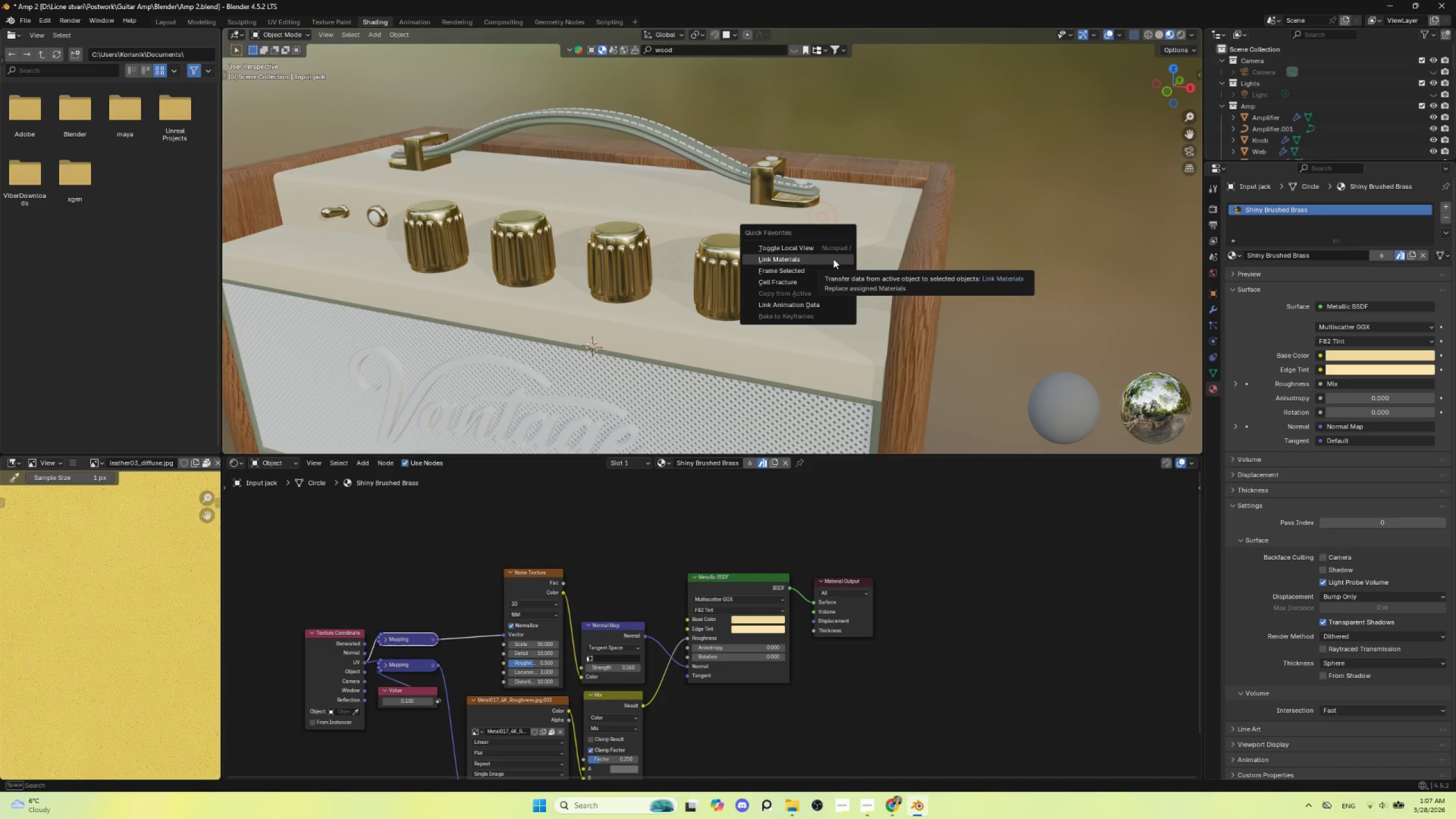 
left_click([833, 259])
 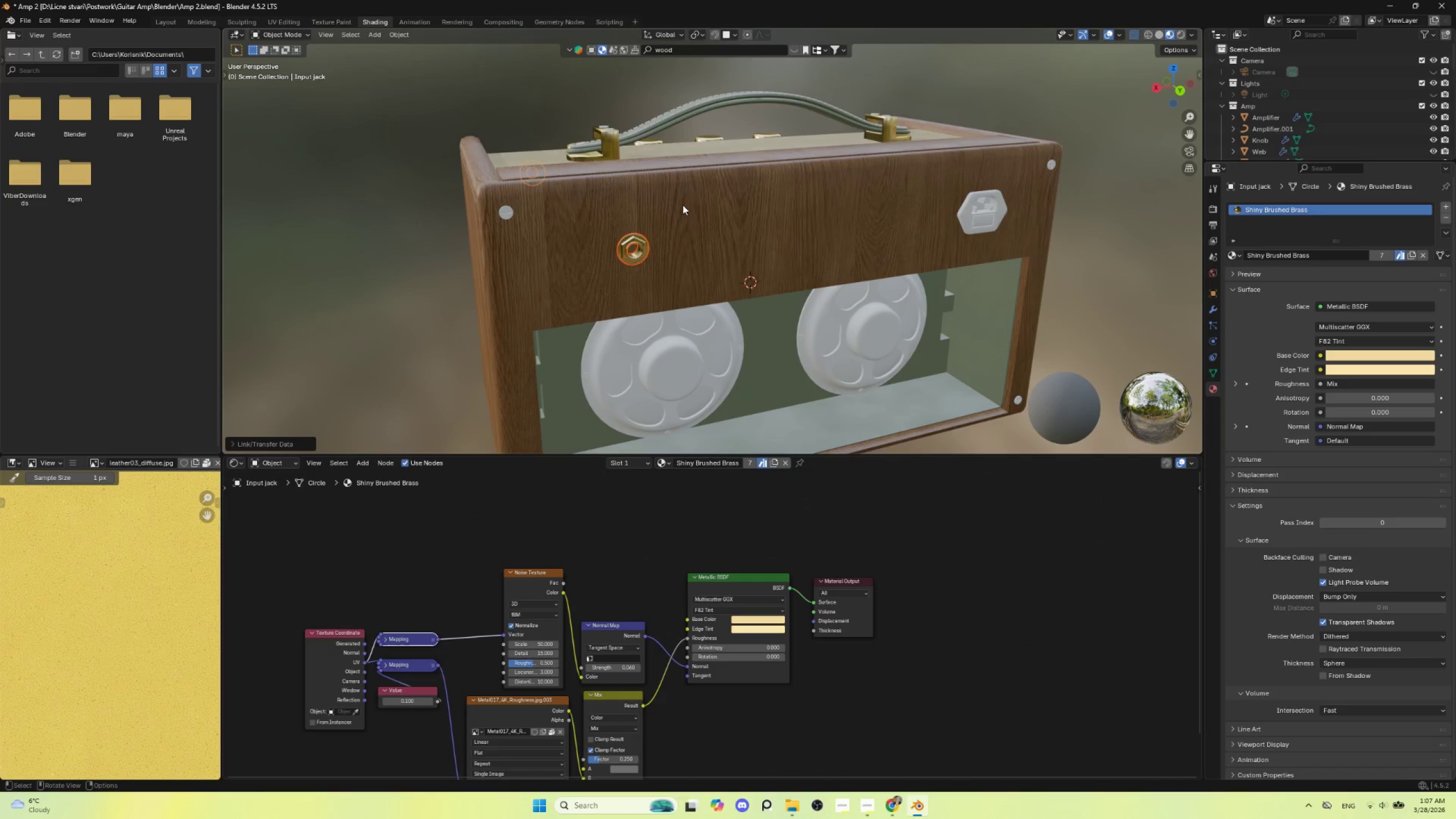 
scroll: coordinate [958, 233], scroll_direction: down, amount: 2.0
 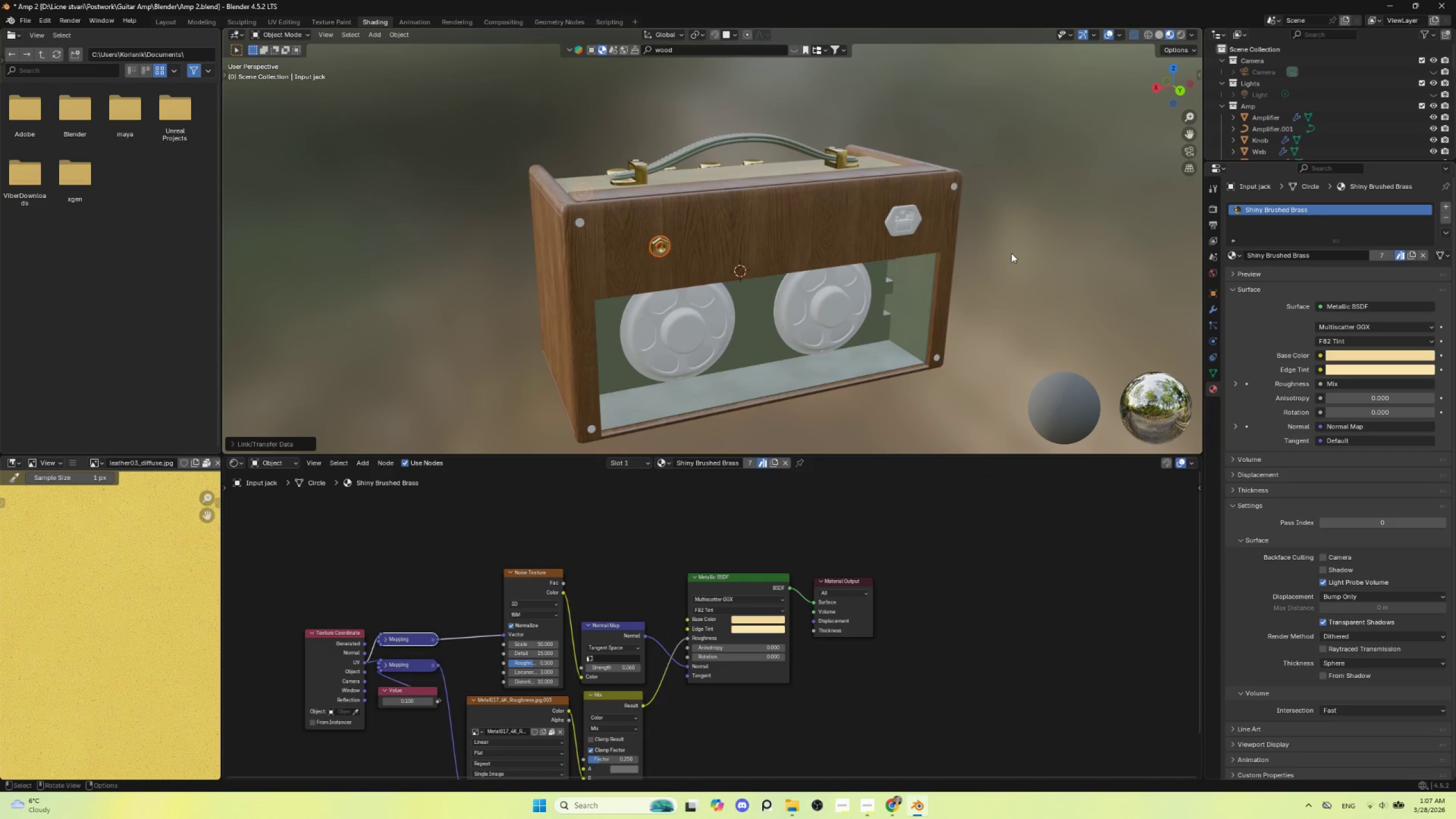 
left_click([1016, 251])
 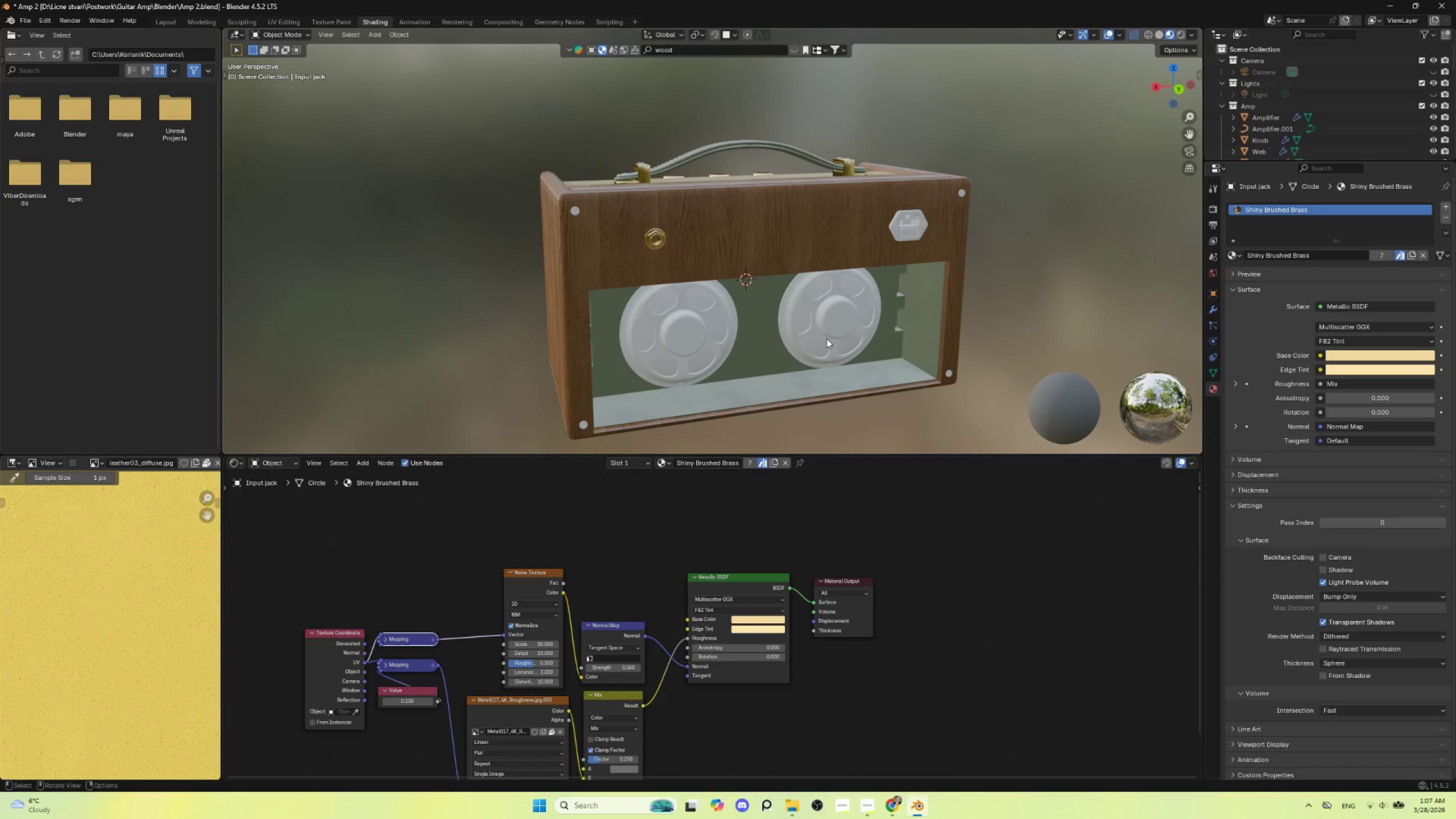 
scroll: coordinate [803, 361], scroll_direction: up, amount: 2.0
 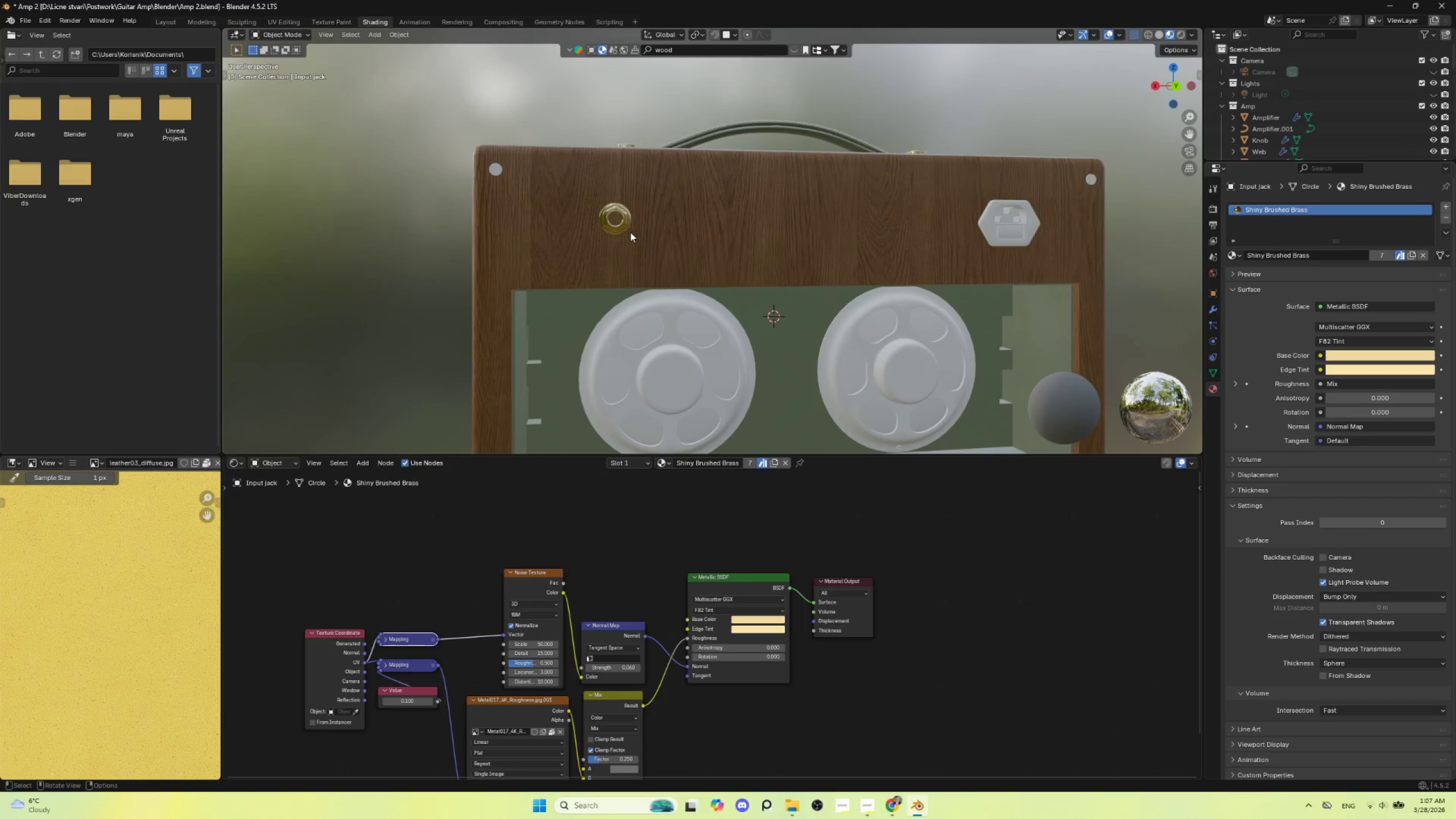 
left_click([627, 216])
 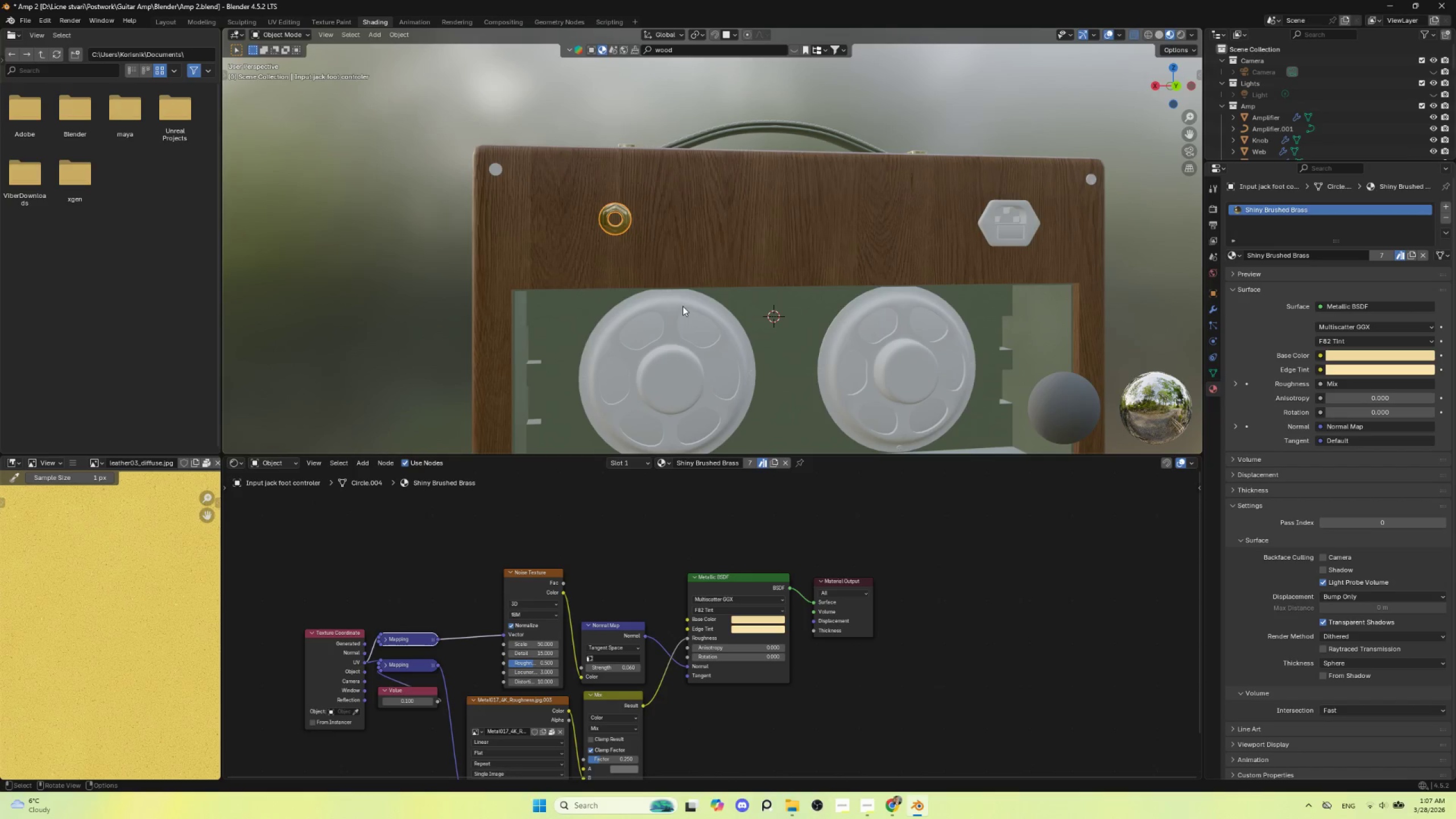 
left_click([673, 297])
 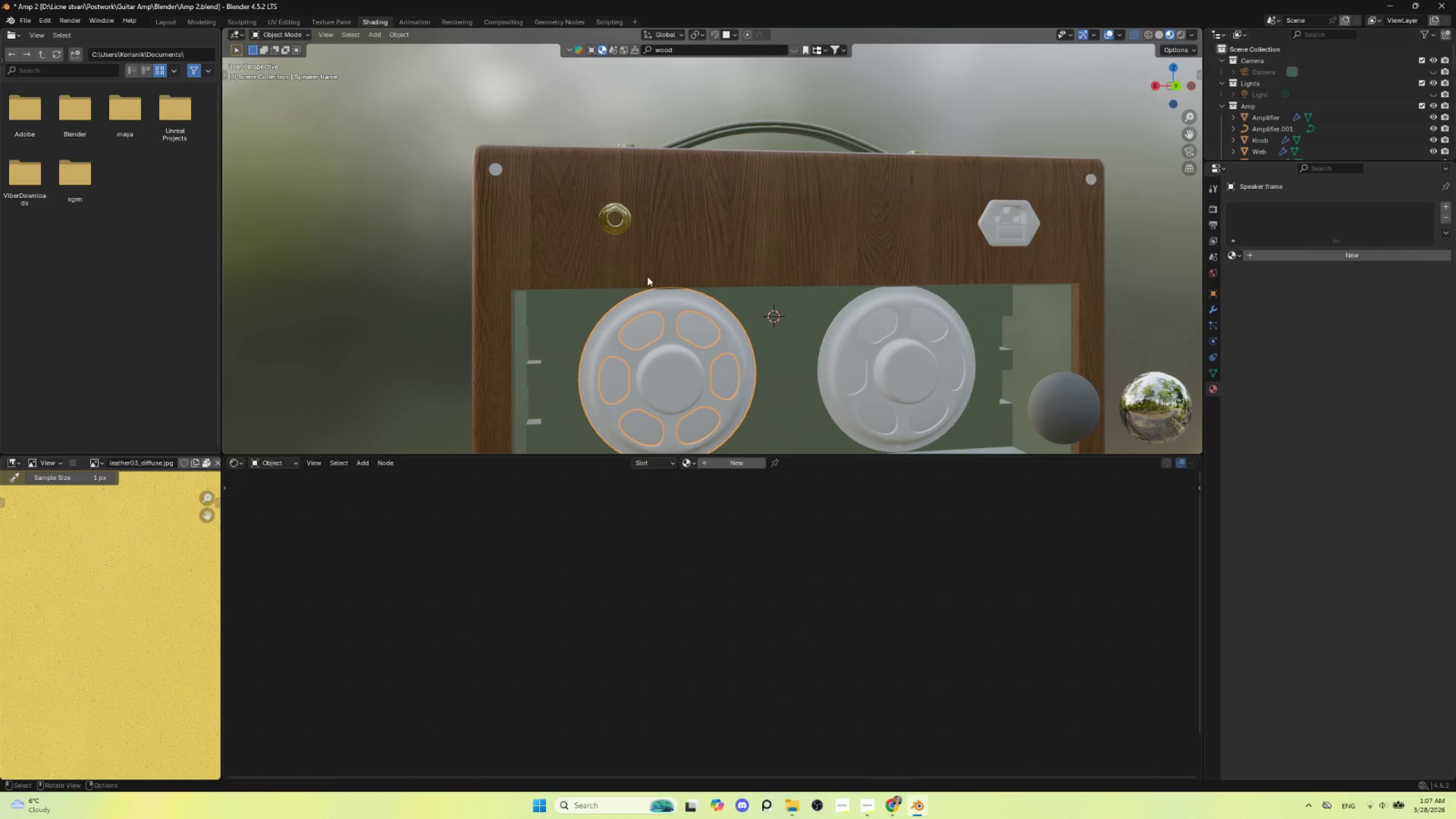 
hold_key(key=ShiftLeft, duration=0.75)
 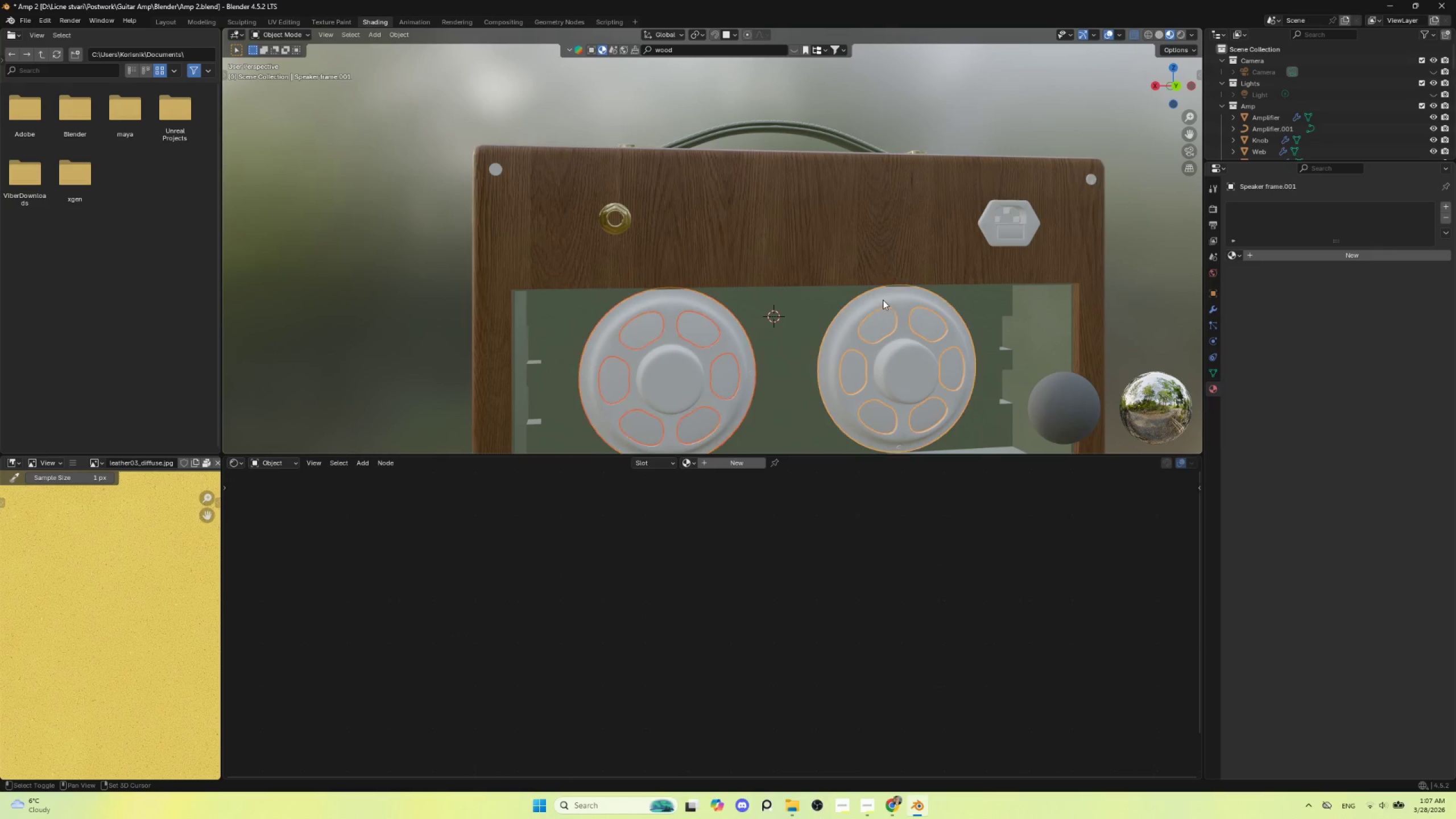 
hold_key(key=ShiftLeft, duration=1.51)
left_click([884, 300])
 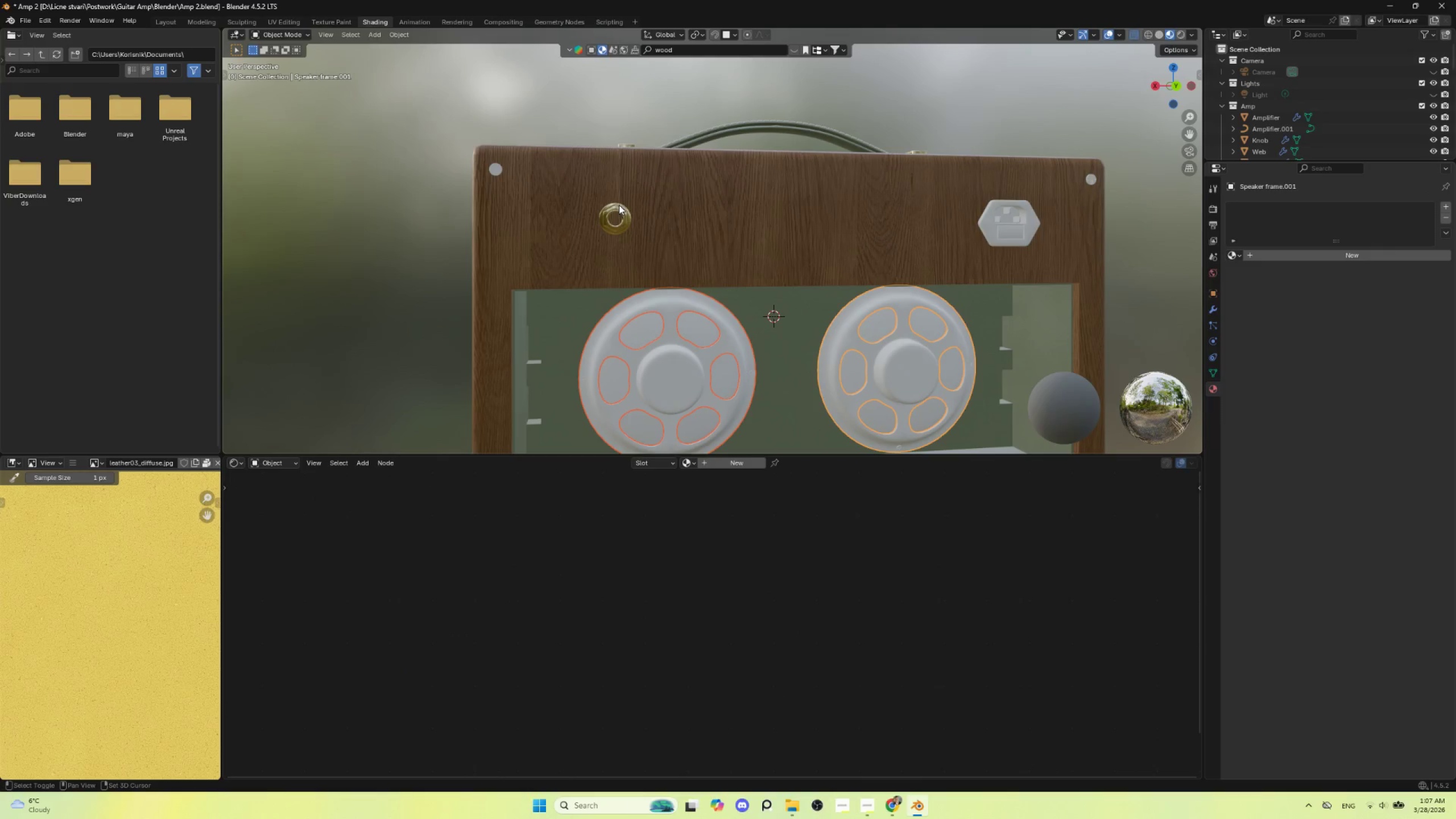 
hold_key(key=ShiftLeft, duration=0.88)
left_click([617, 205])
 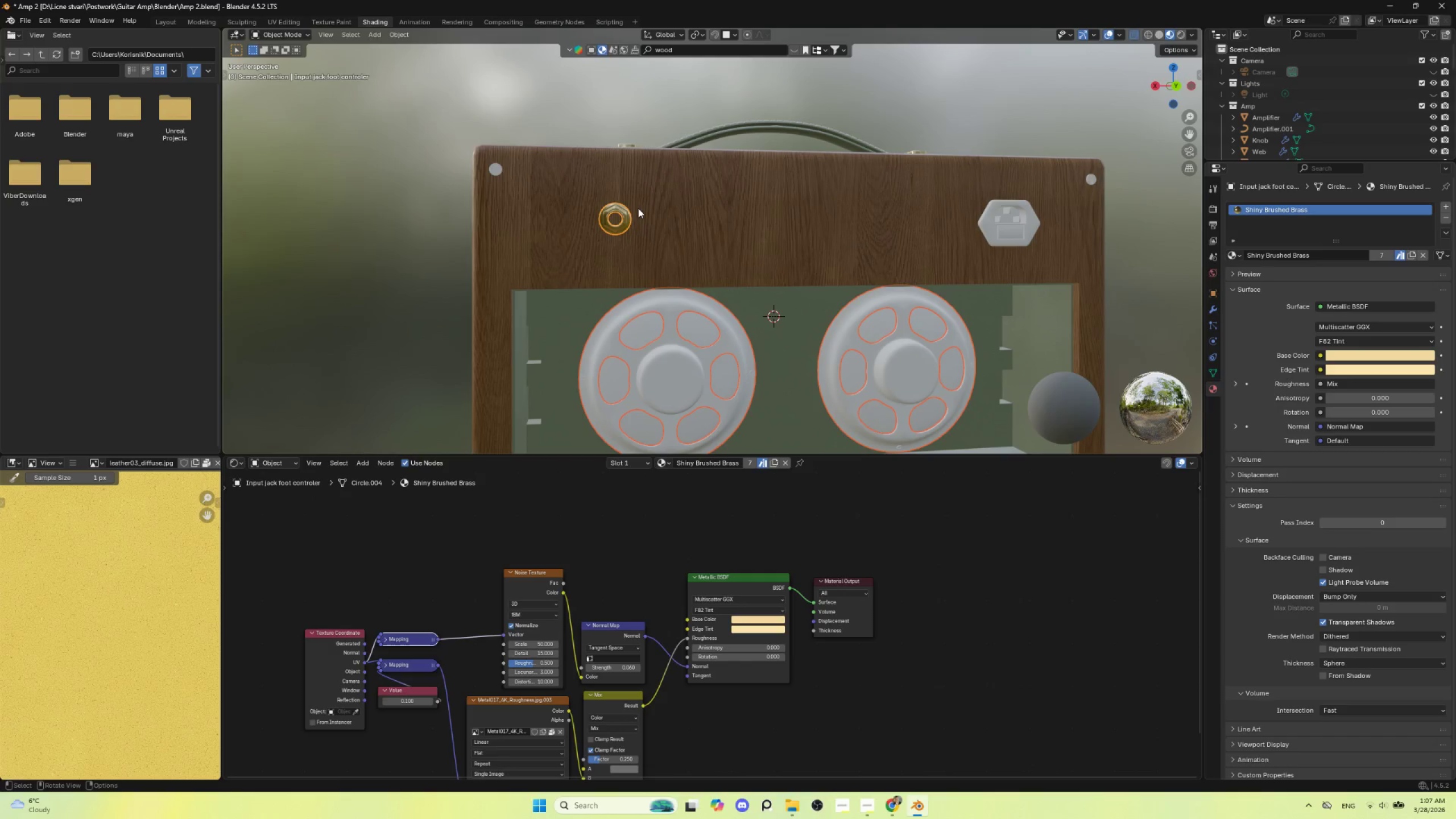 
key(Q)
 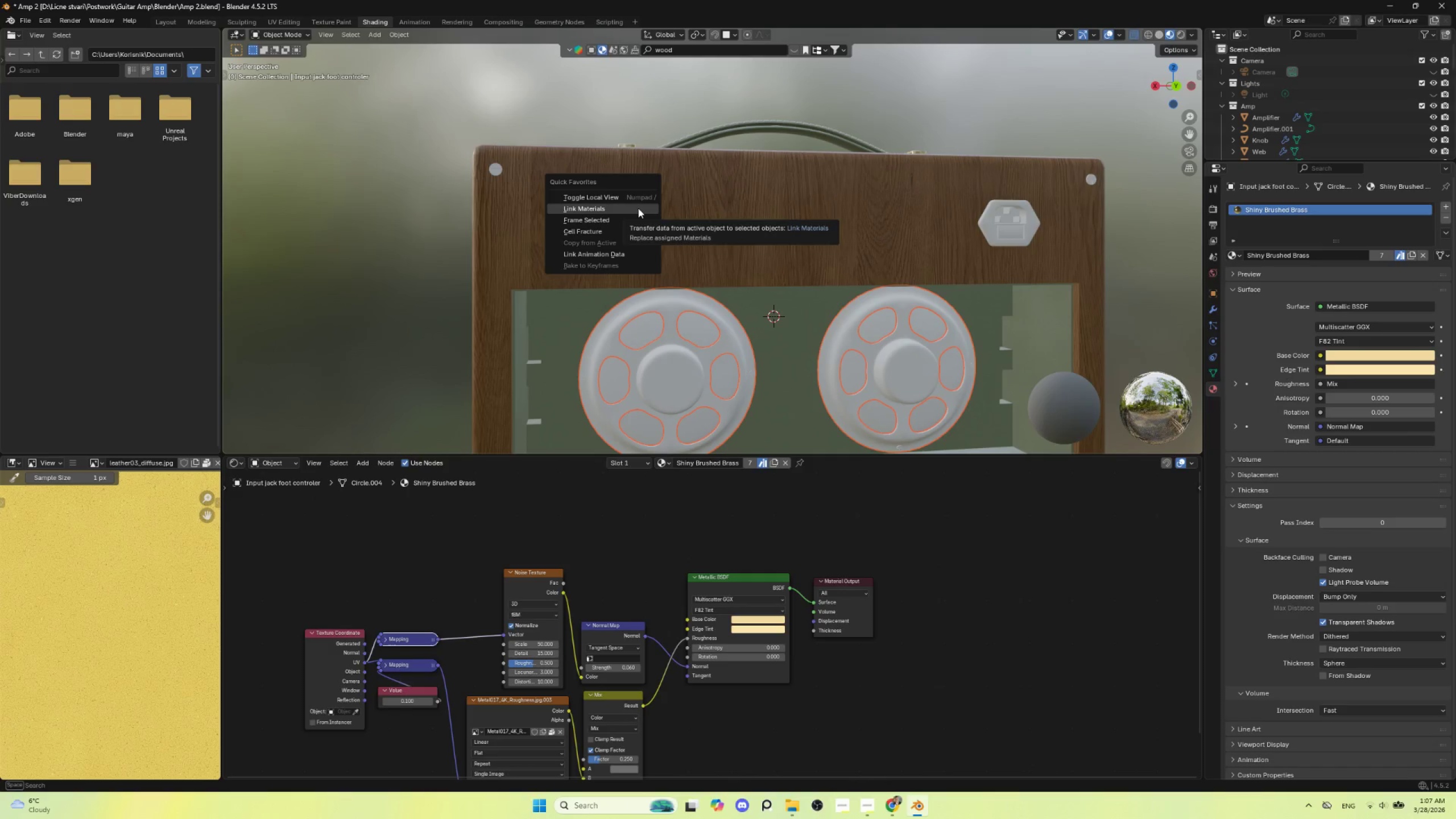 
left_click([638, 208])
 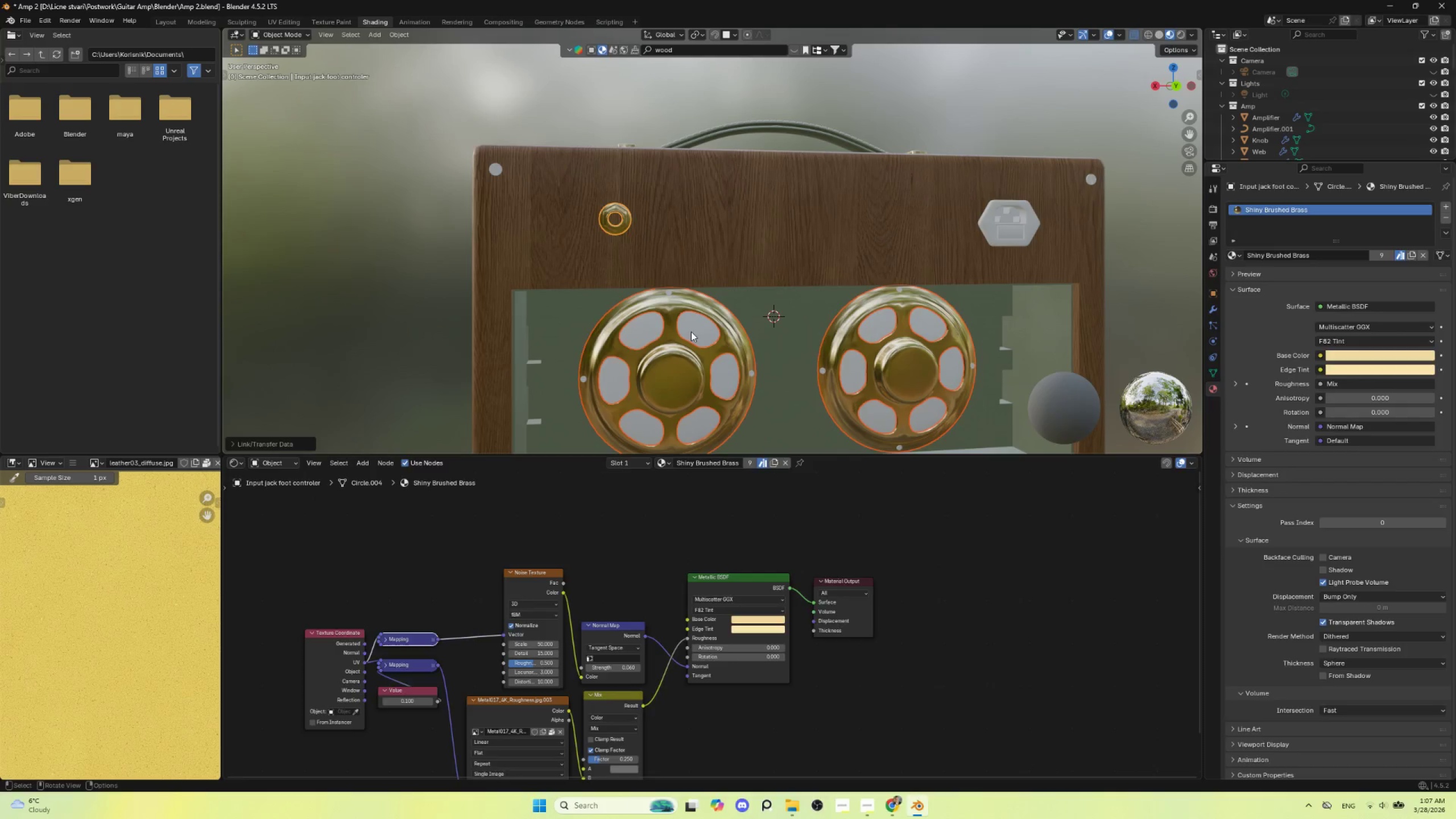 
left_click([694, 330])
 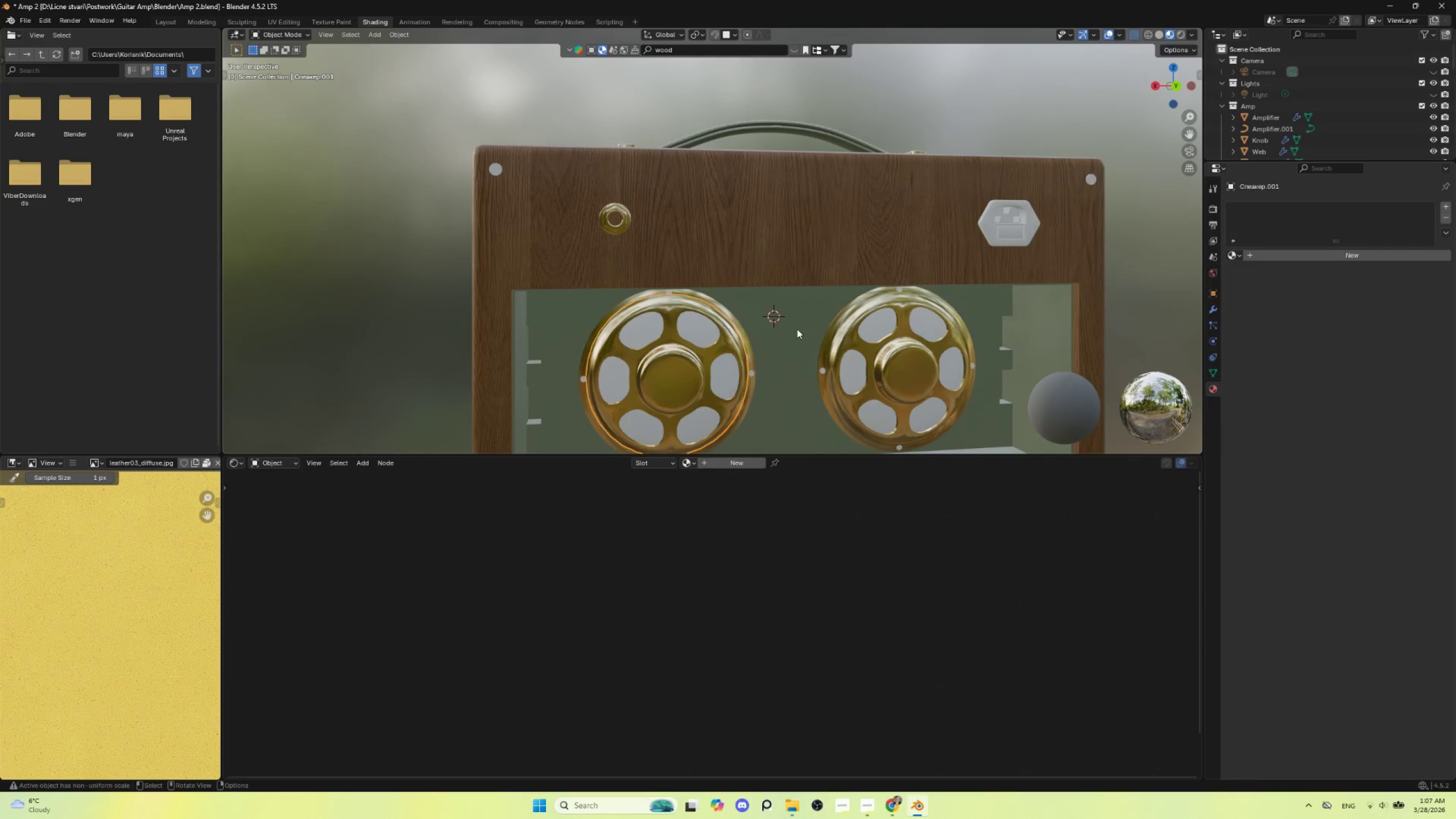 
hold_key(key=ShiftLeft, duration=1.28)
left_click([879, 321])
 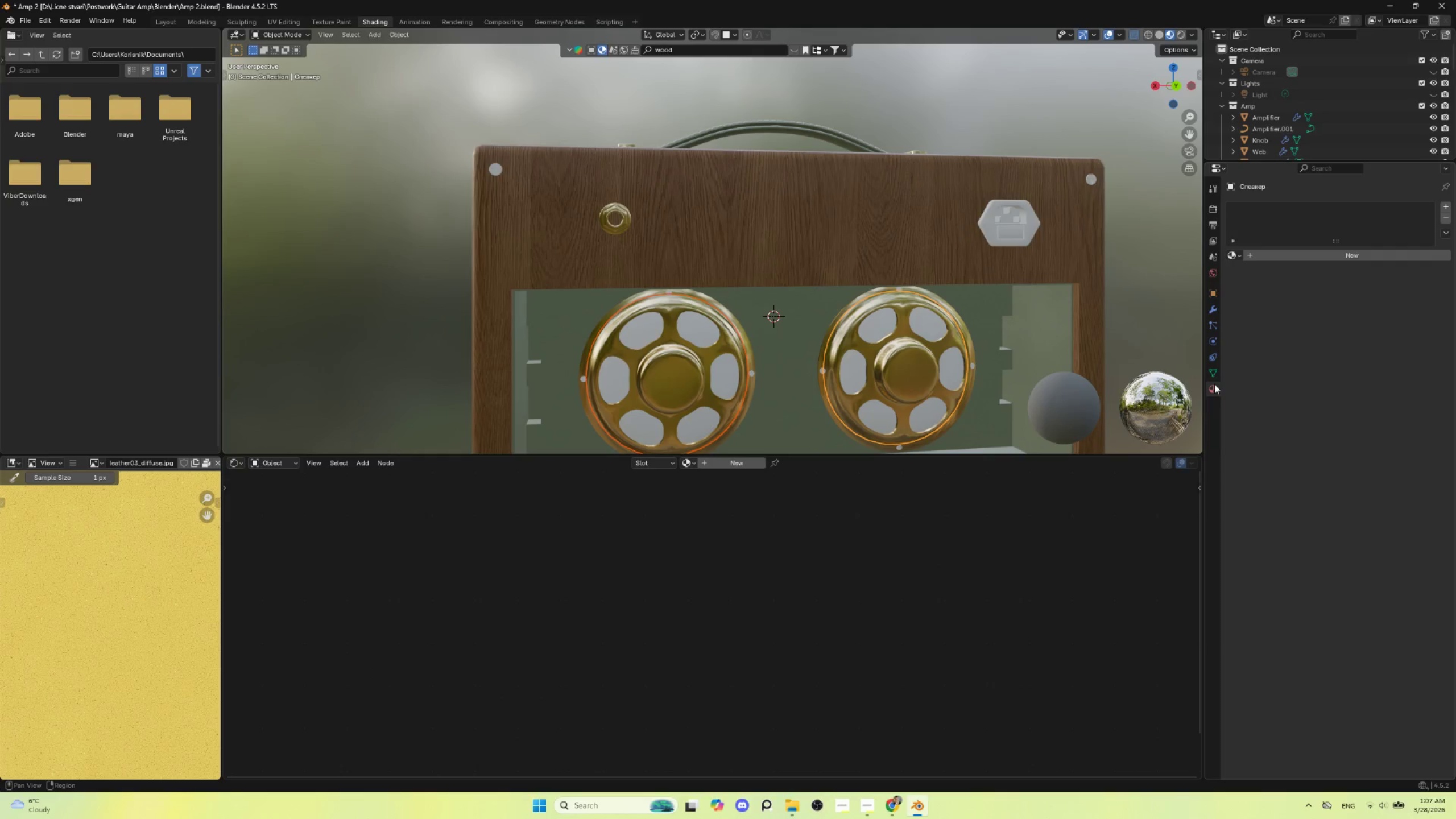 
left_click([1214, 386])
 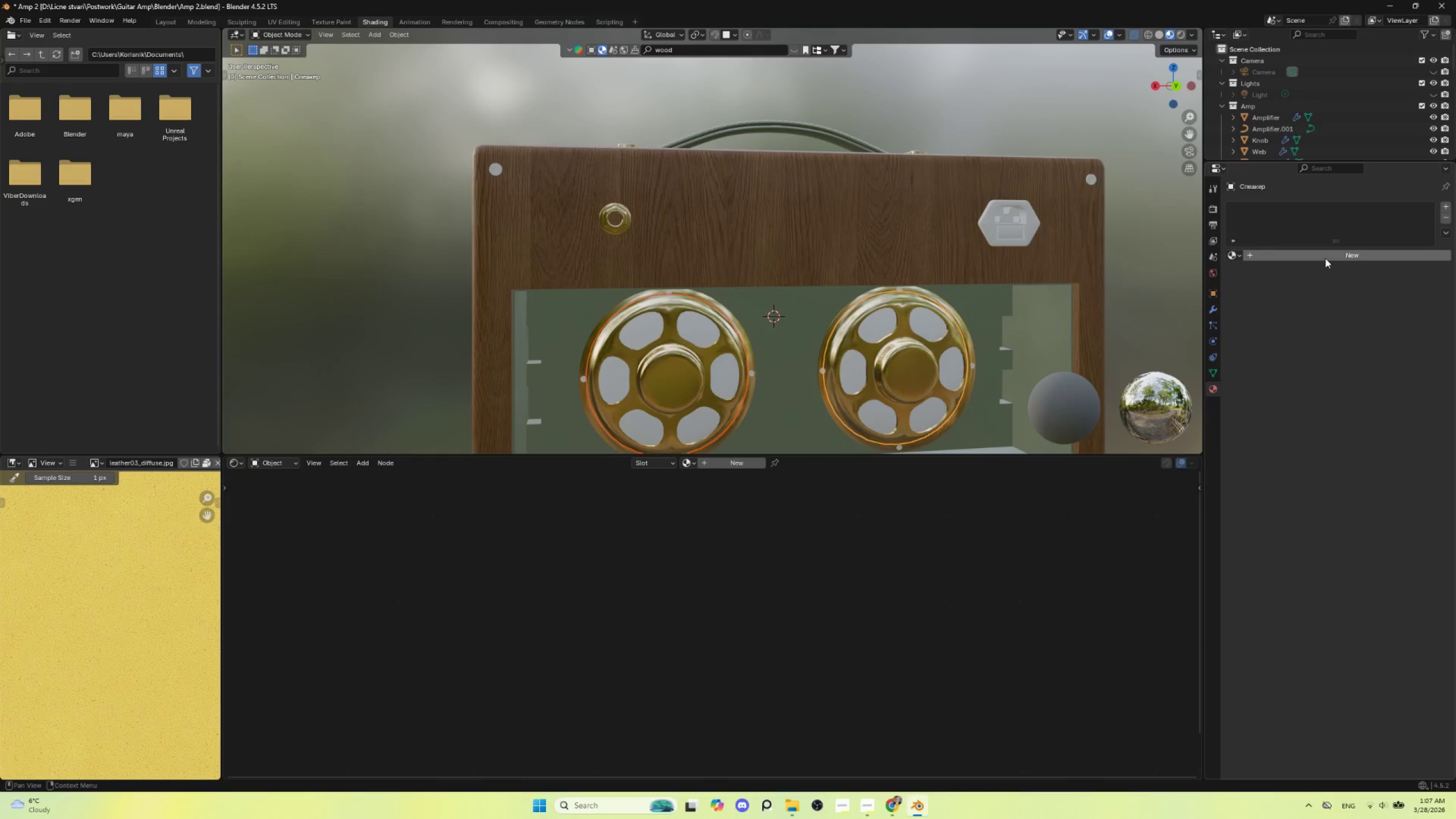 
left_click([1325, 258])
 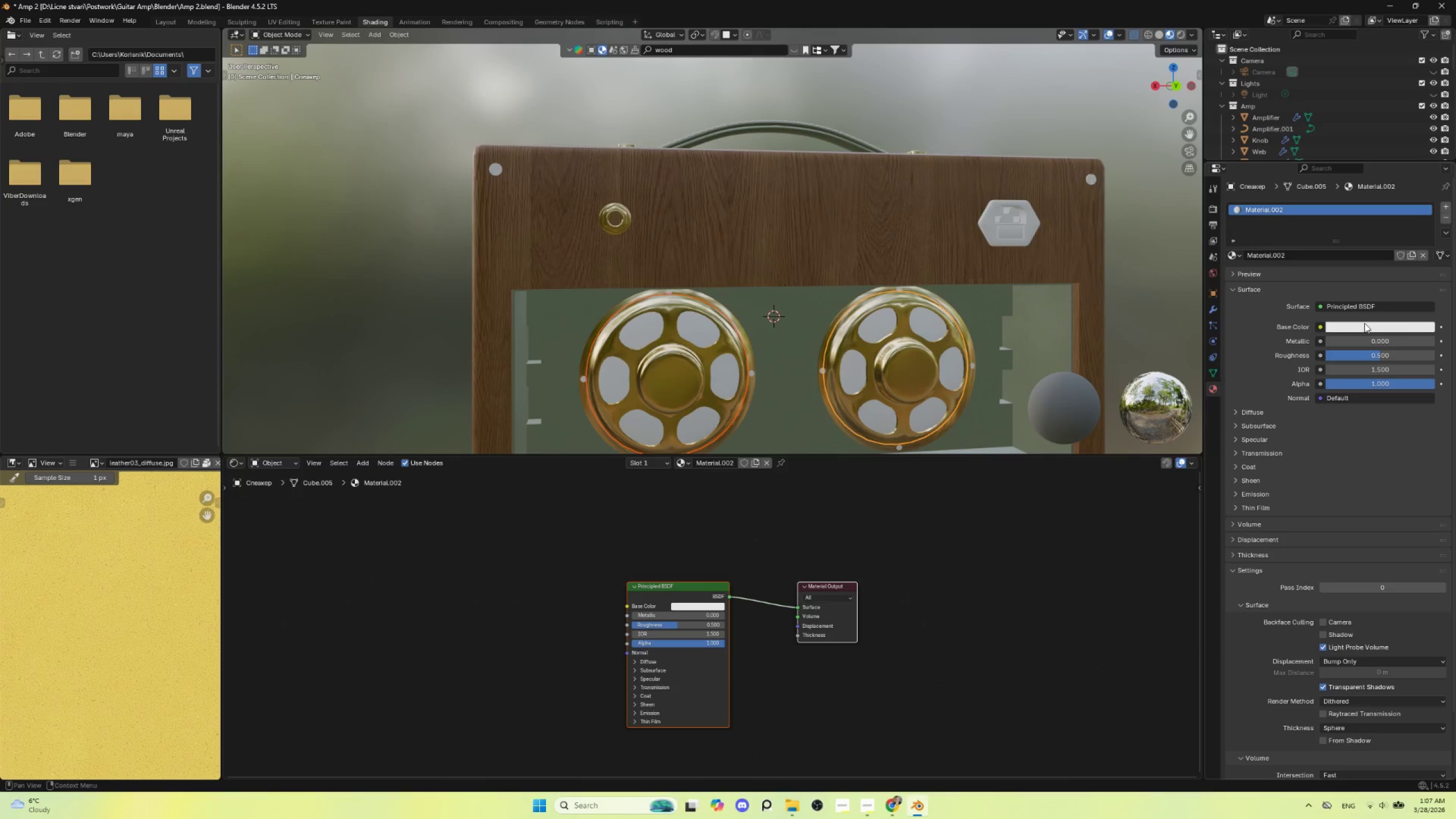 
left_click([1367, 326])
 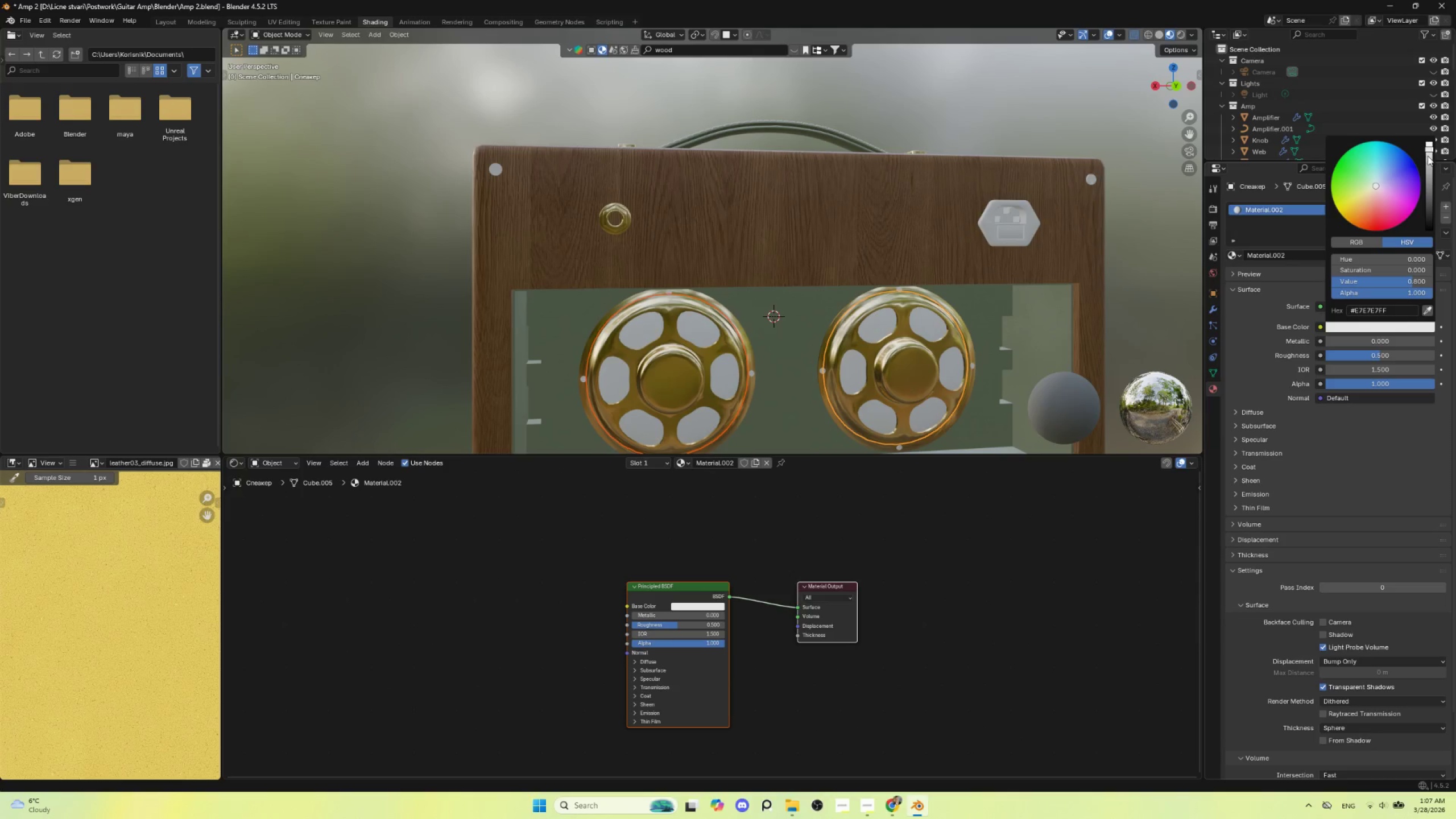 
left_click_drag(start_coordinate=[1431, 151], to_coordinate=[1428, 211])
 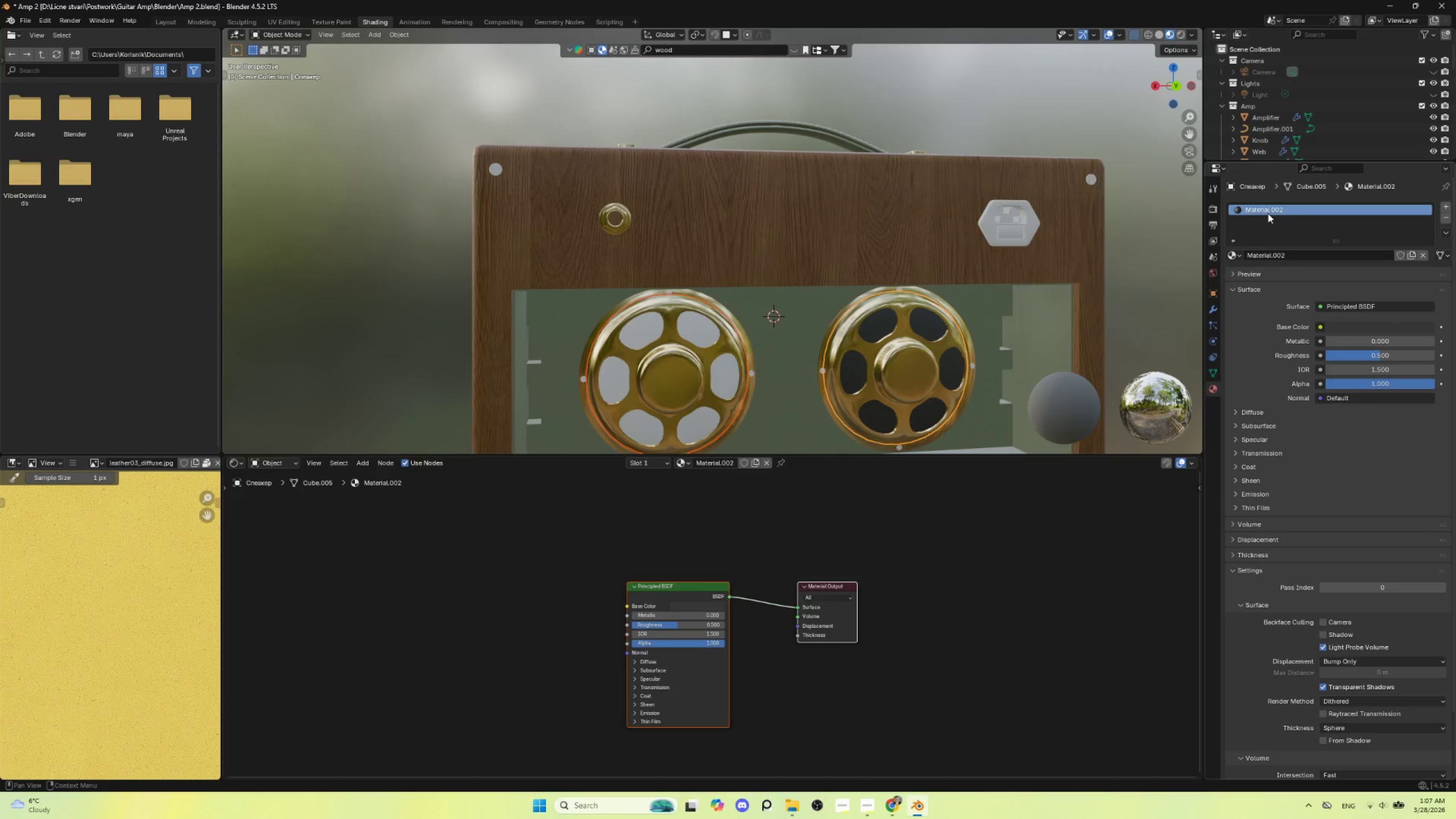 
double_click([1268, 213])
 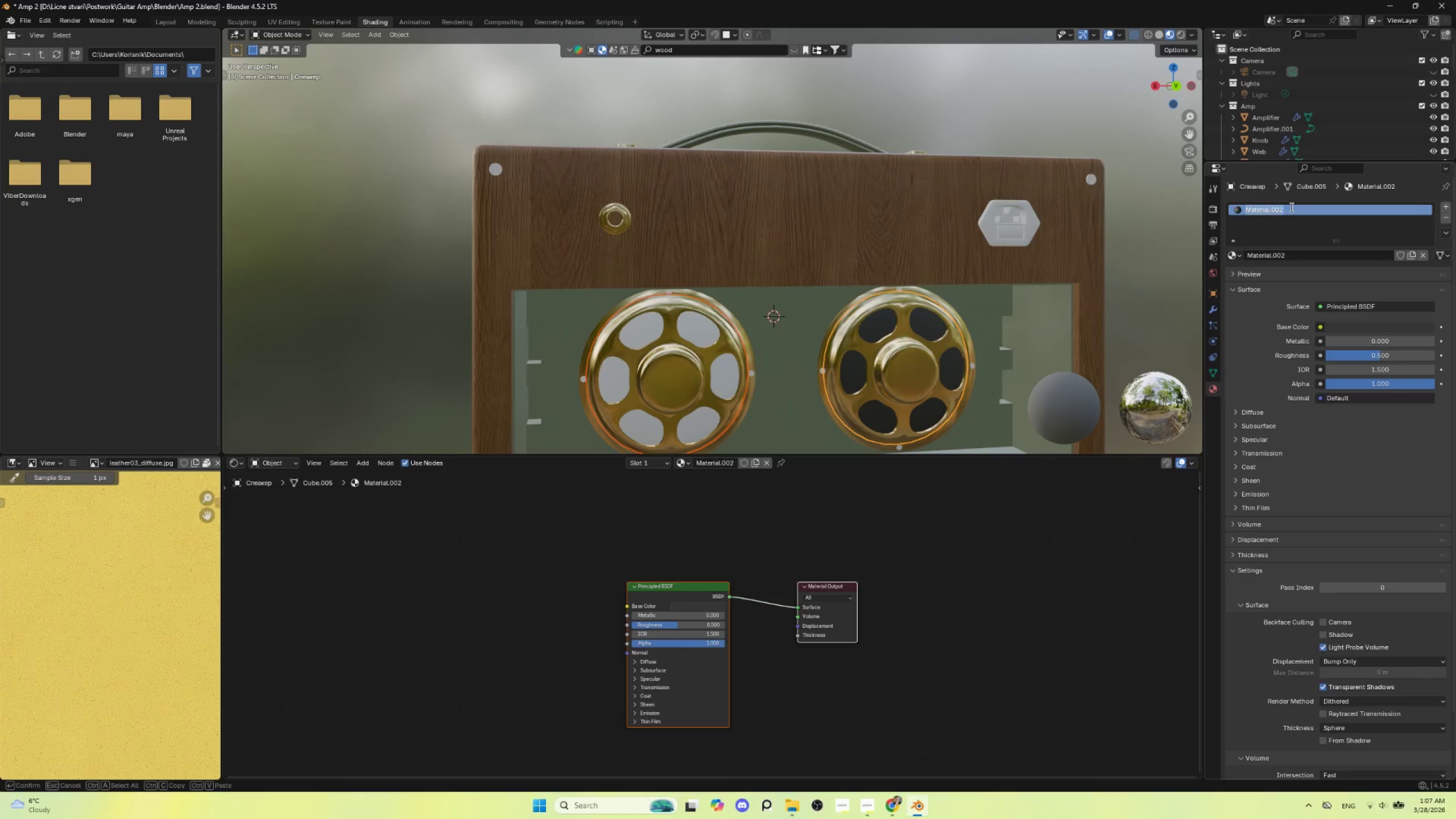 
type(Speaker)
 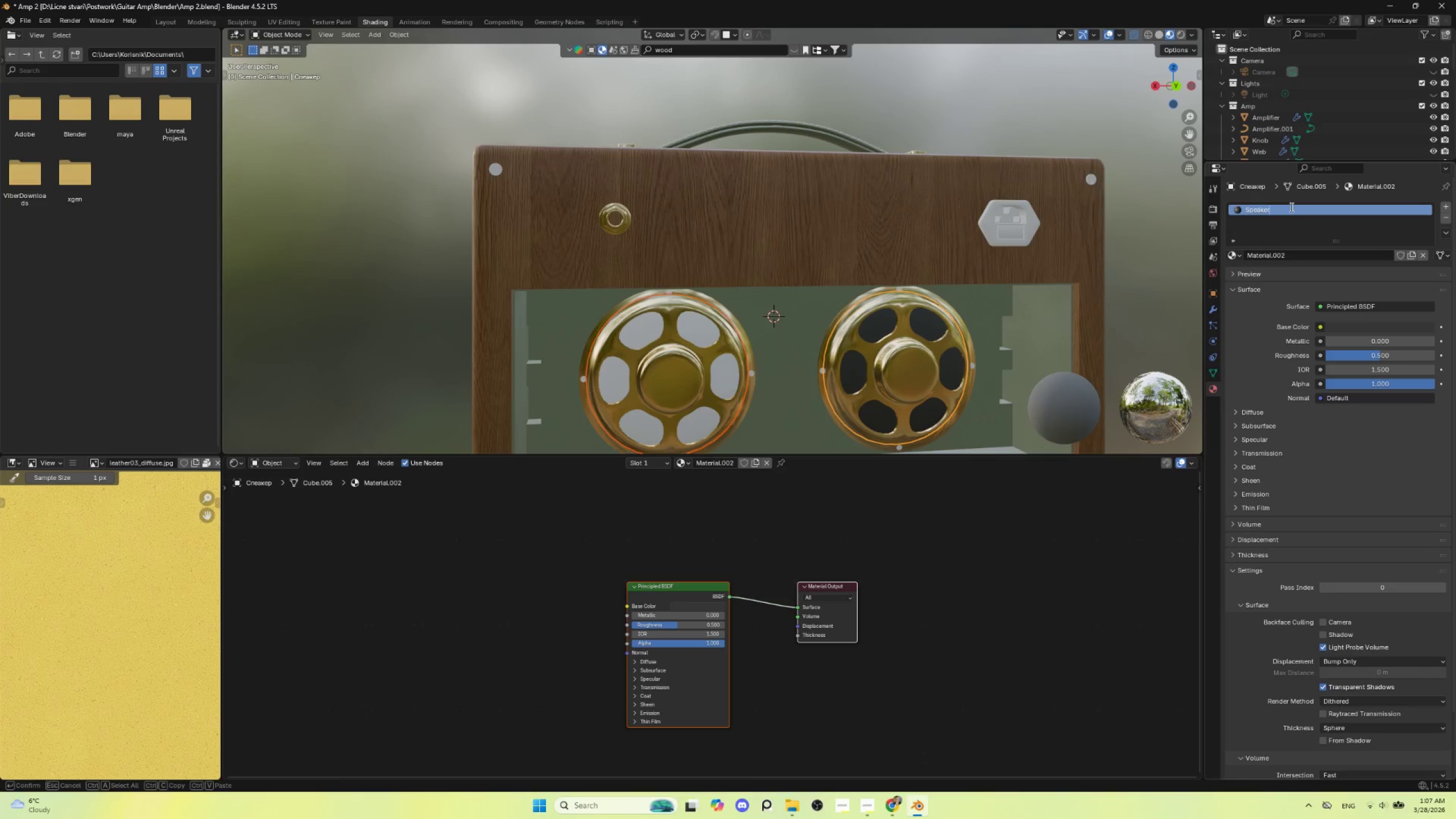 
key(Enter)
 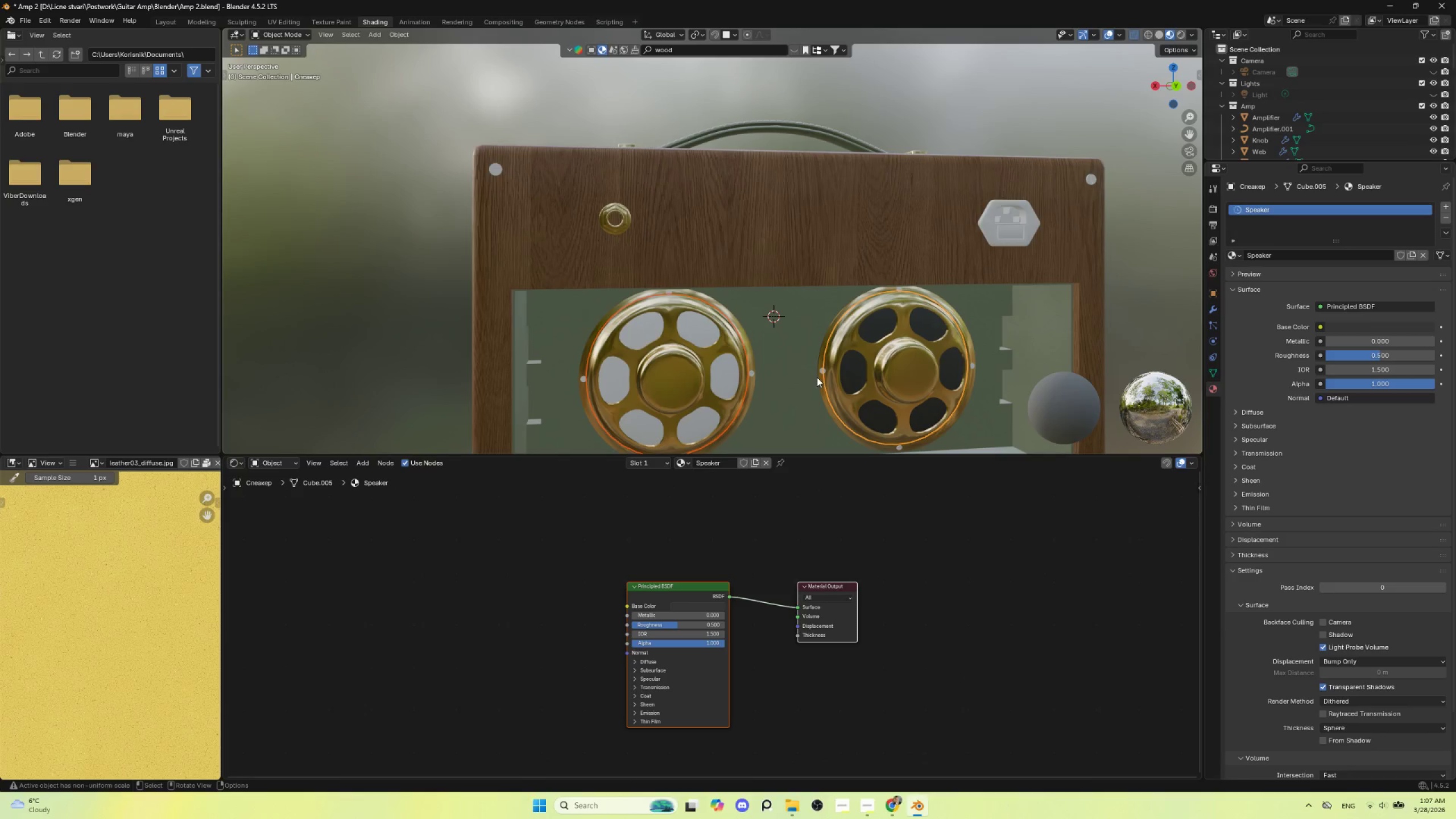 
left_click([695, 329])
 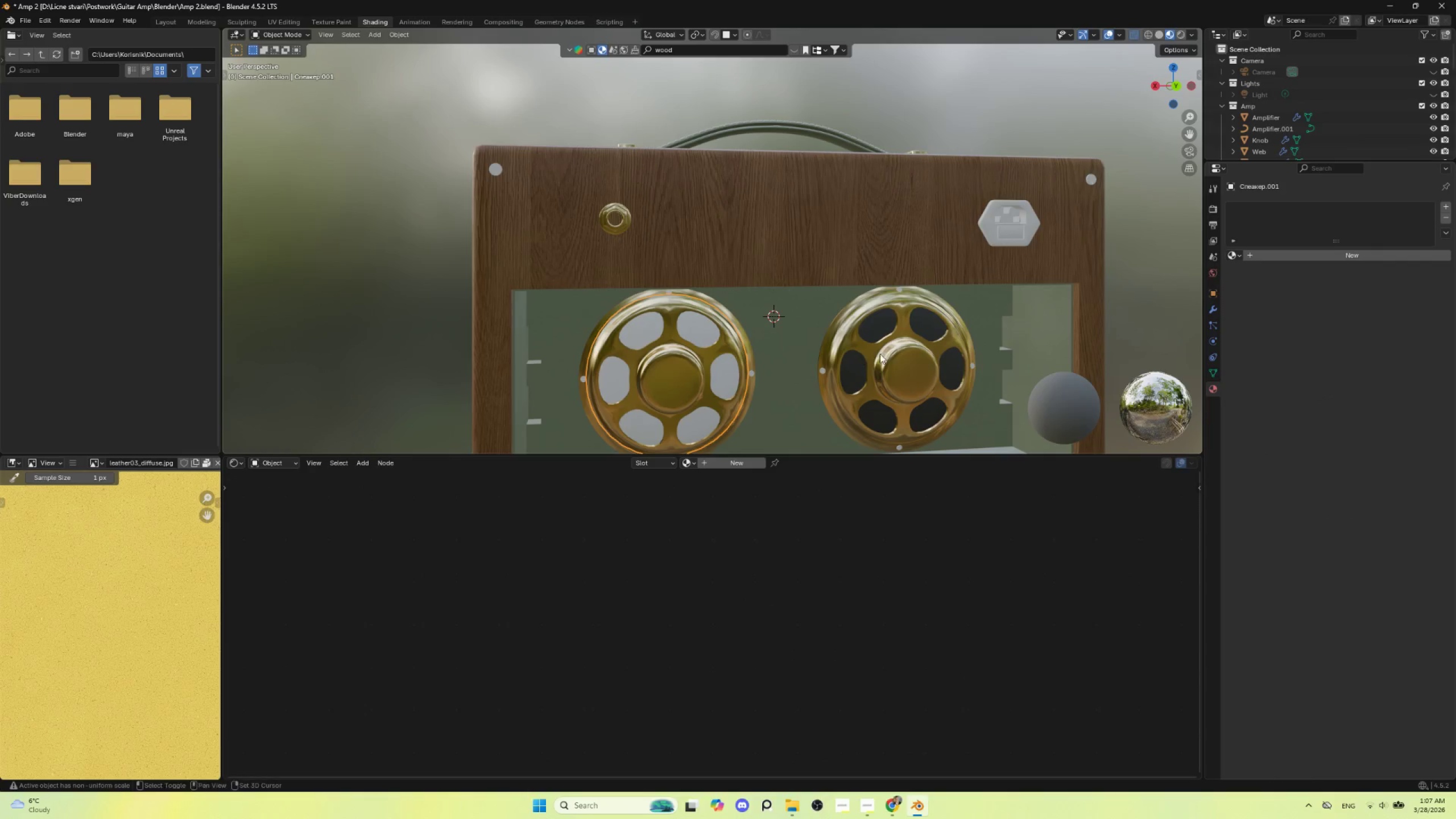 
hold_key(key=ShiftLeft, duration=1.05)
left_click([881, 324])
 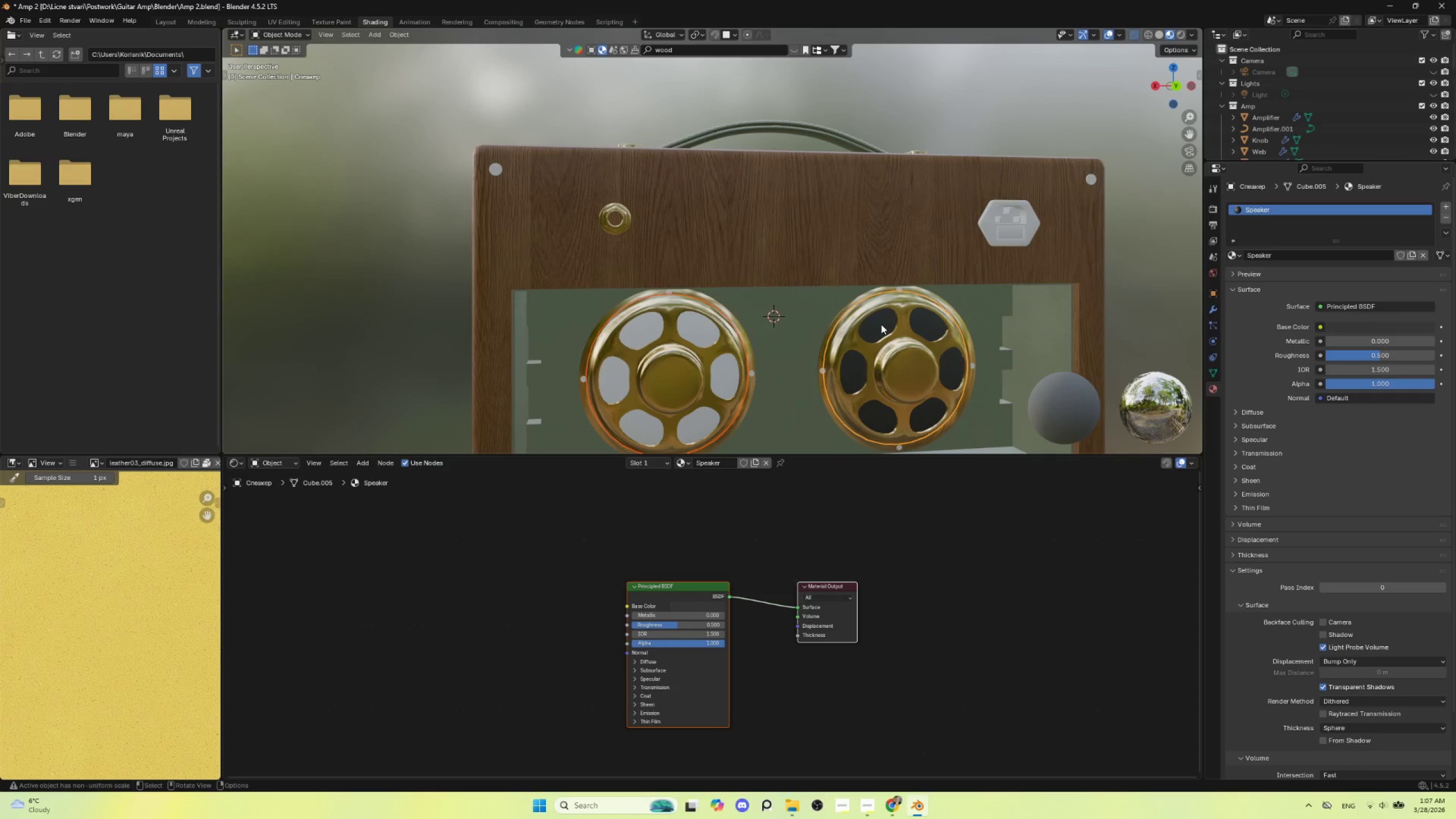 
key(Q)
 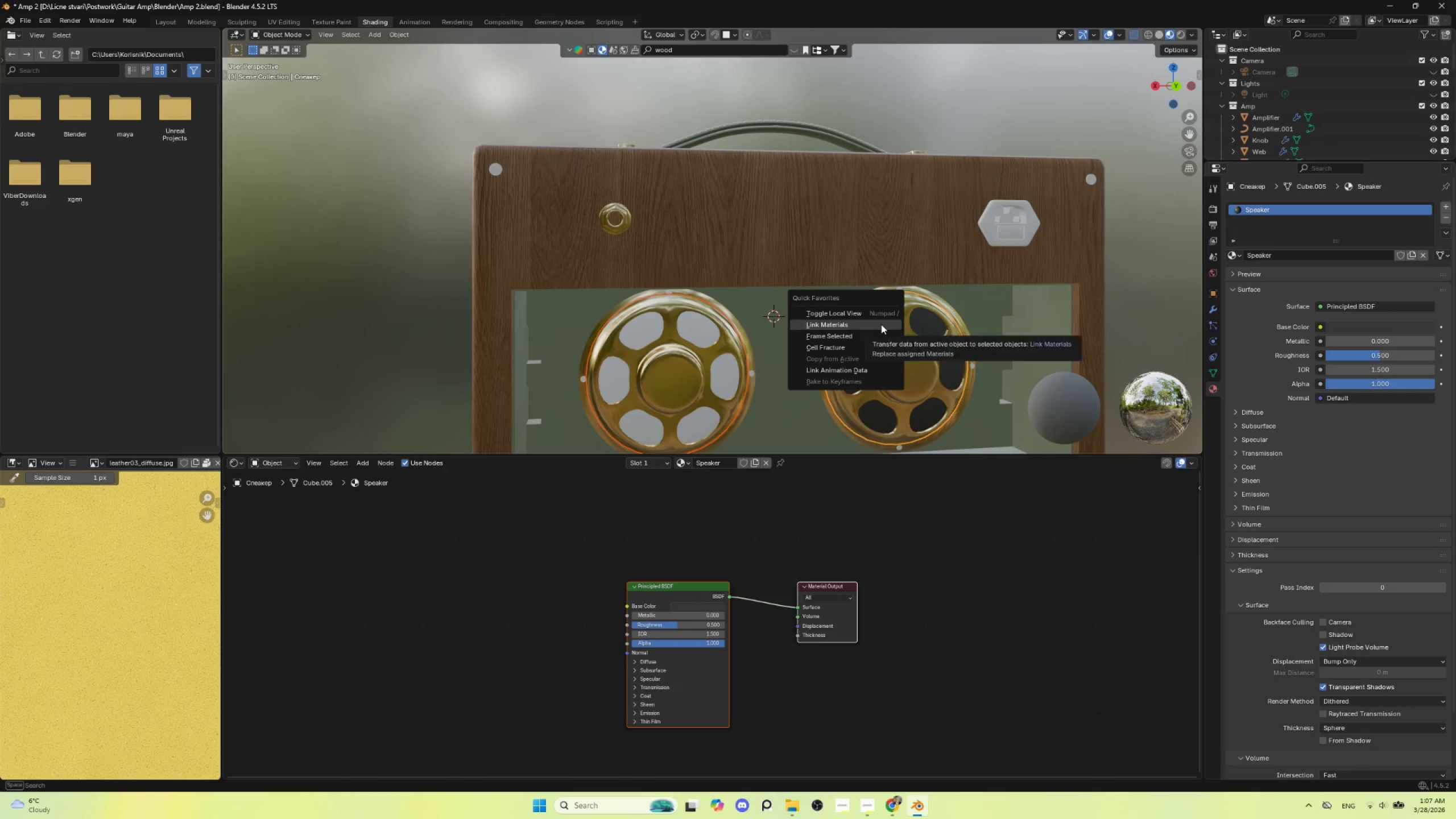 
left_click([881, 324])
 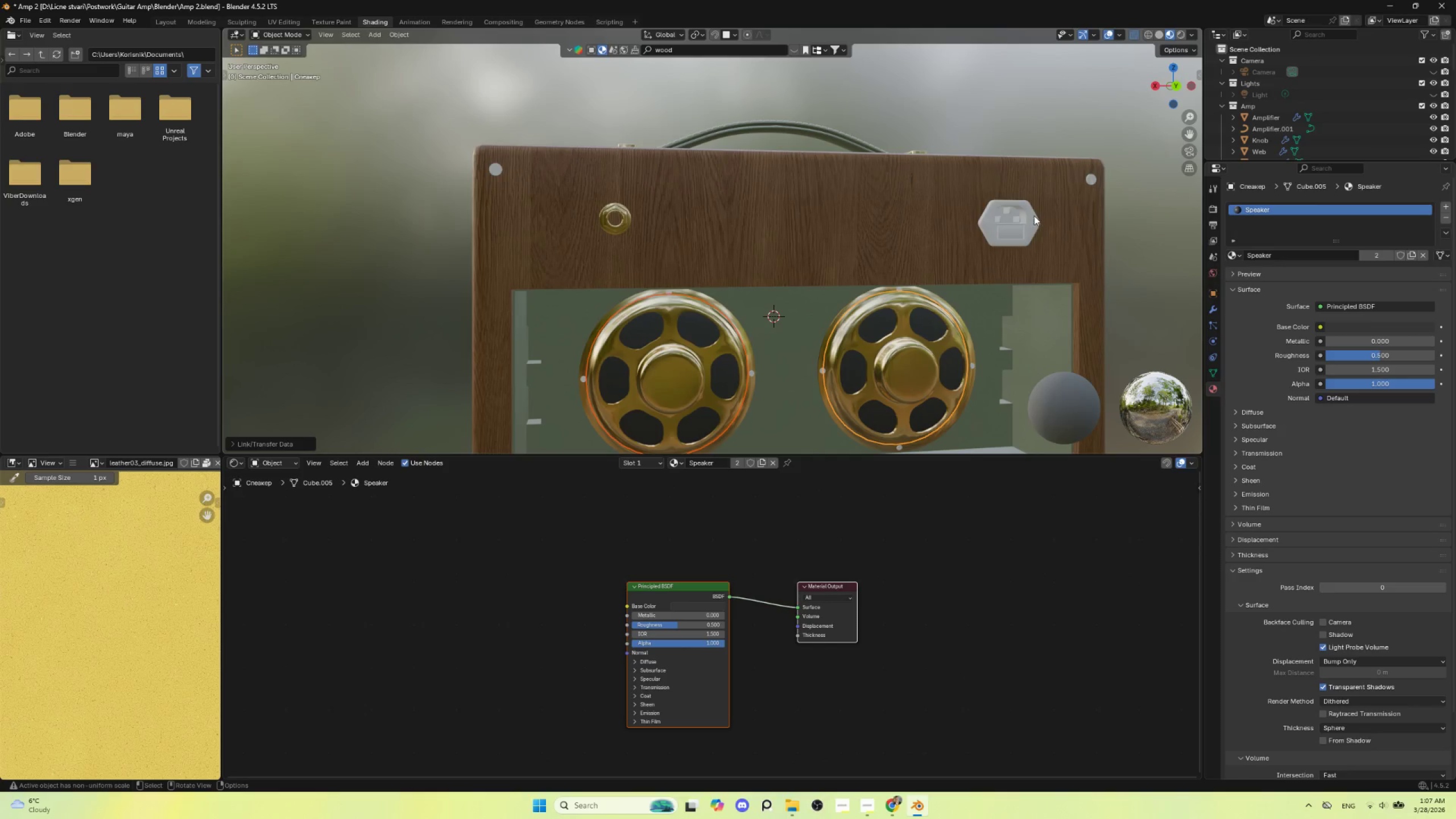 
left_click([1034, 216])
 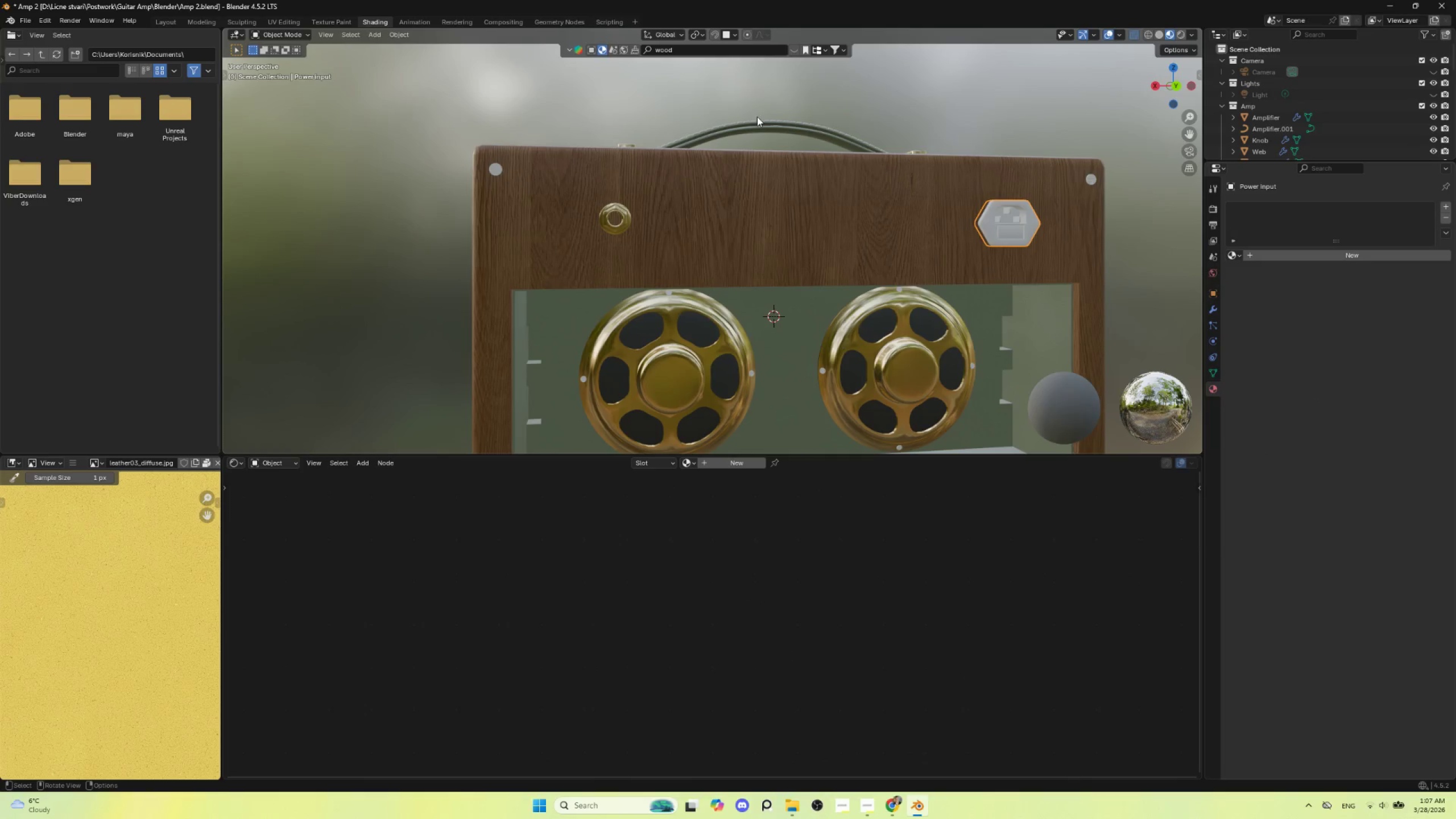 
left_click([675, 45])
 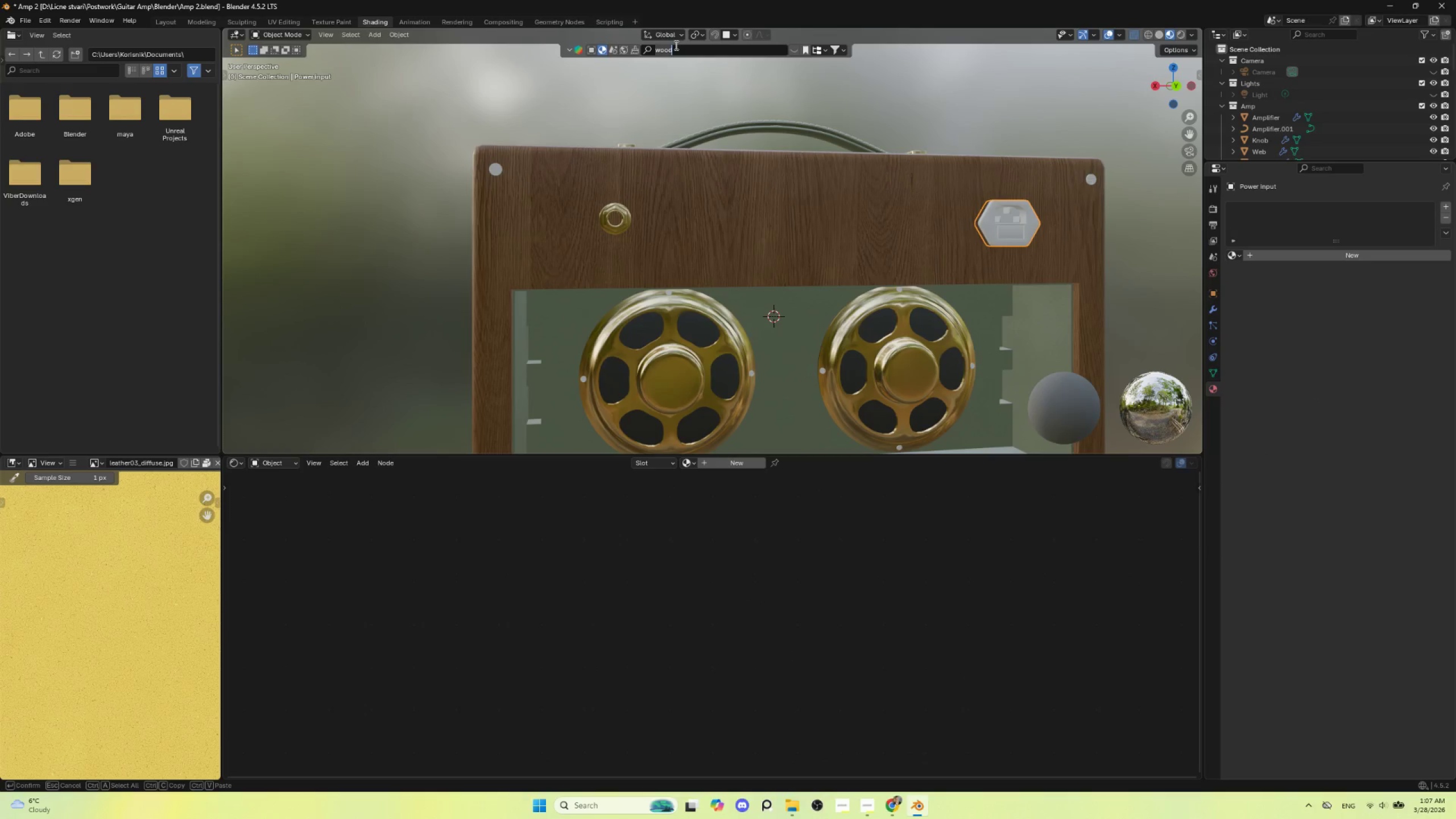 
type(plastic)
 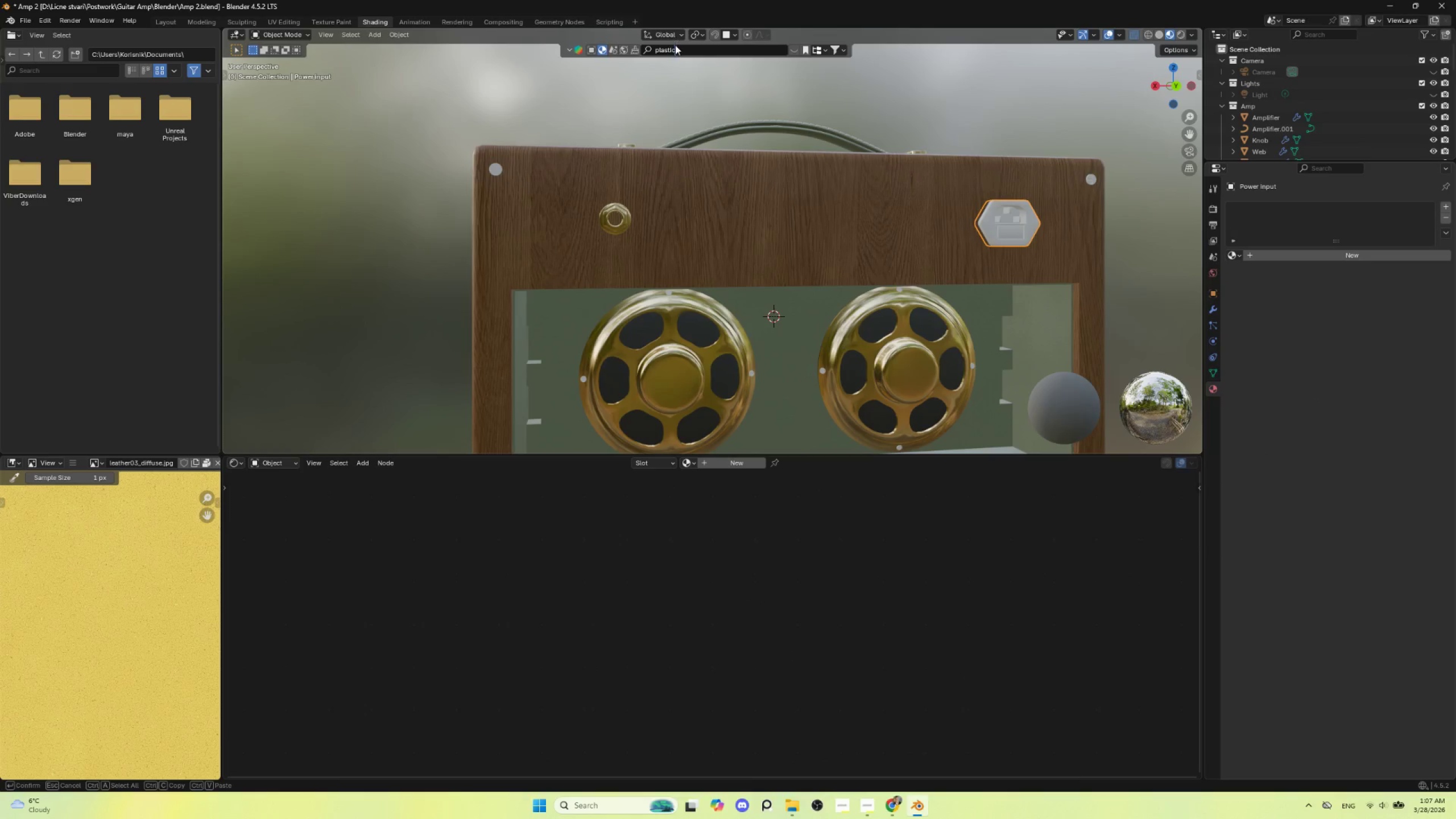 
key(Enter)
 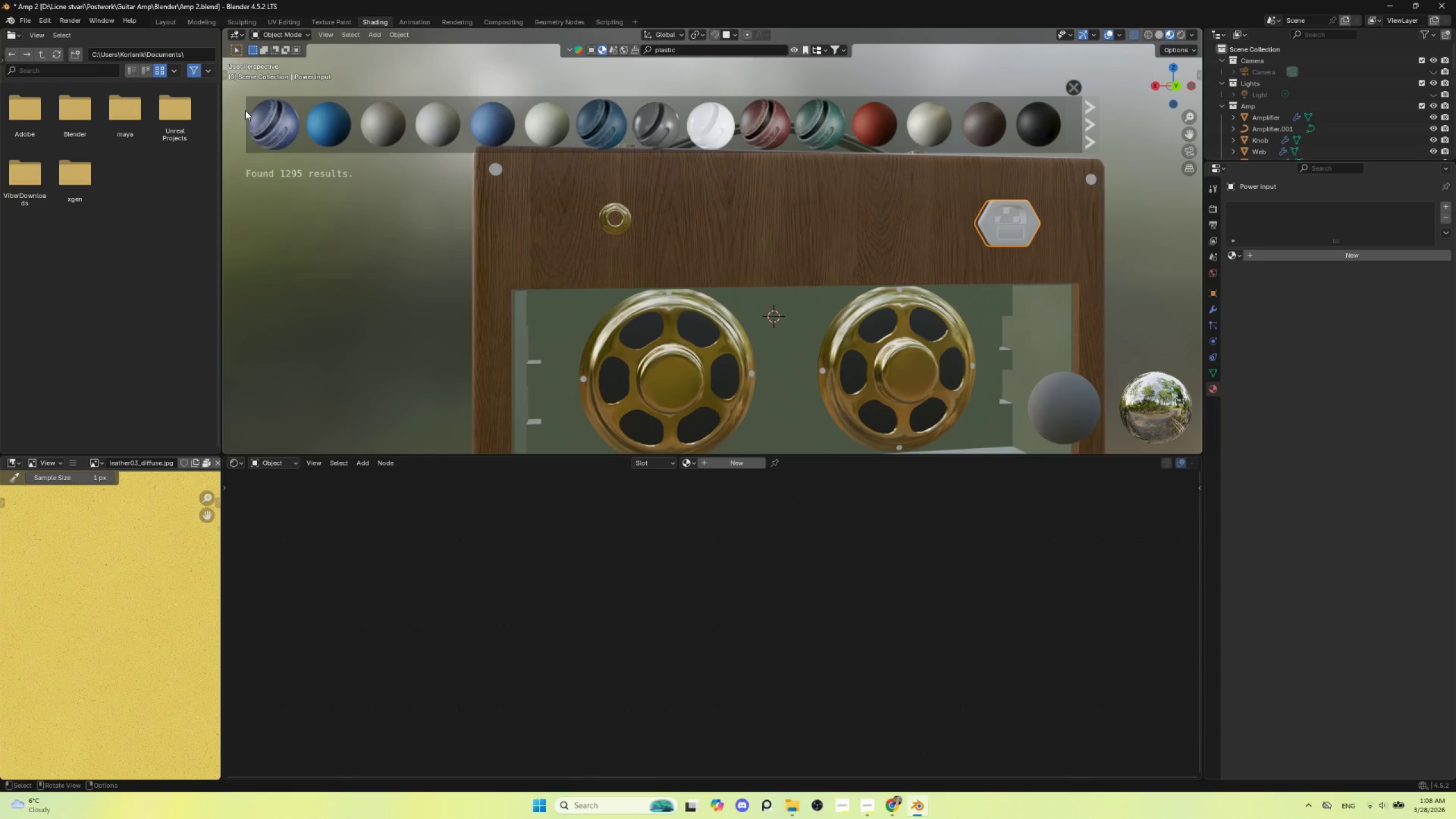 
wait(5.28)
 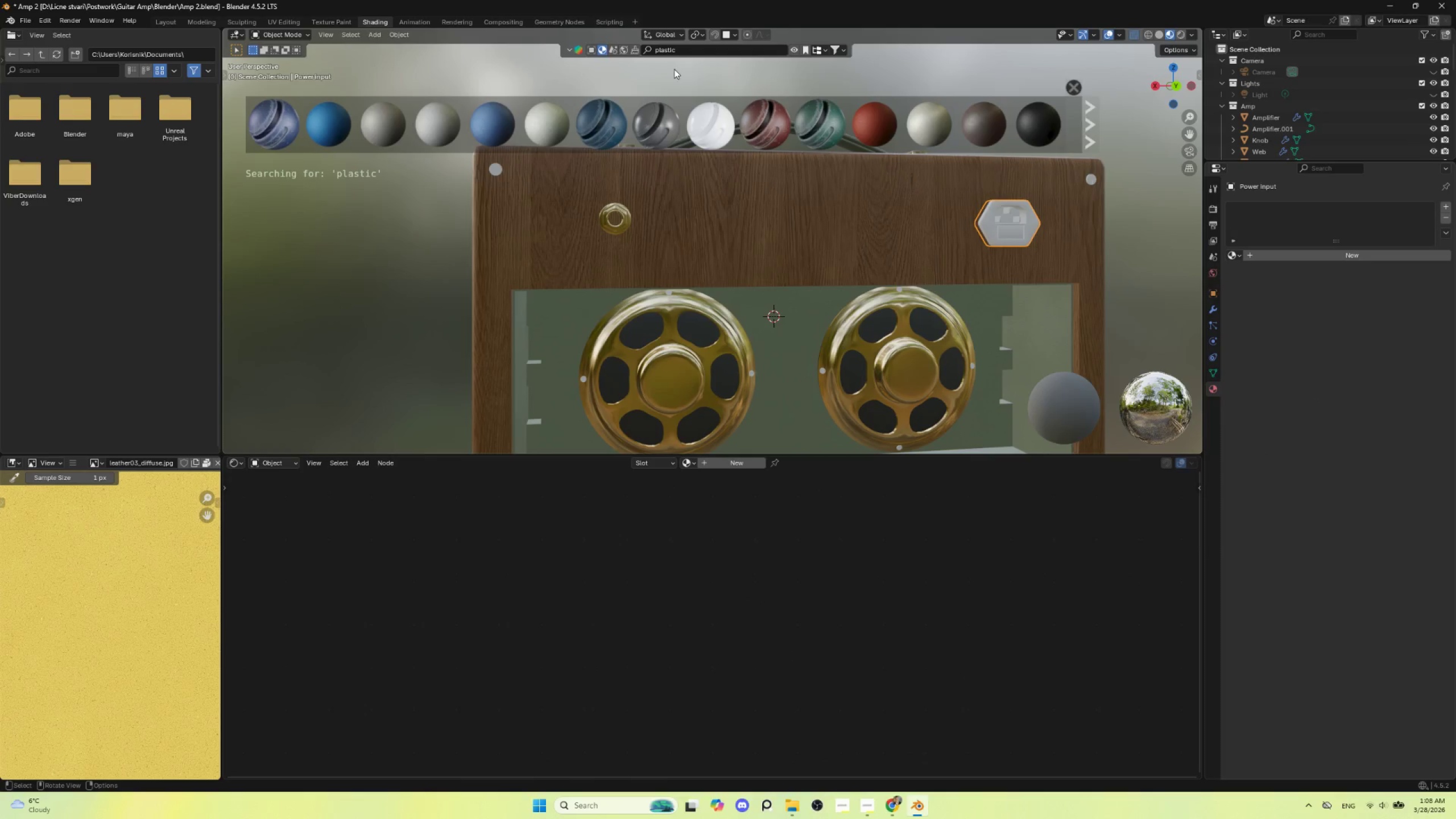 
scroll: coordinate [988, 135], scroll_direction: down, amount: 3.0
 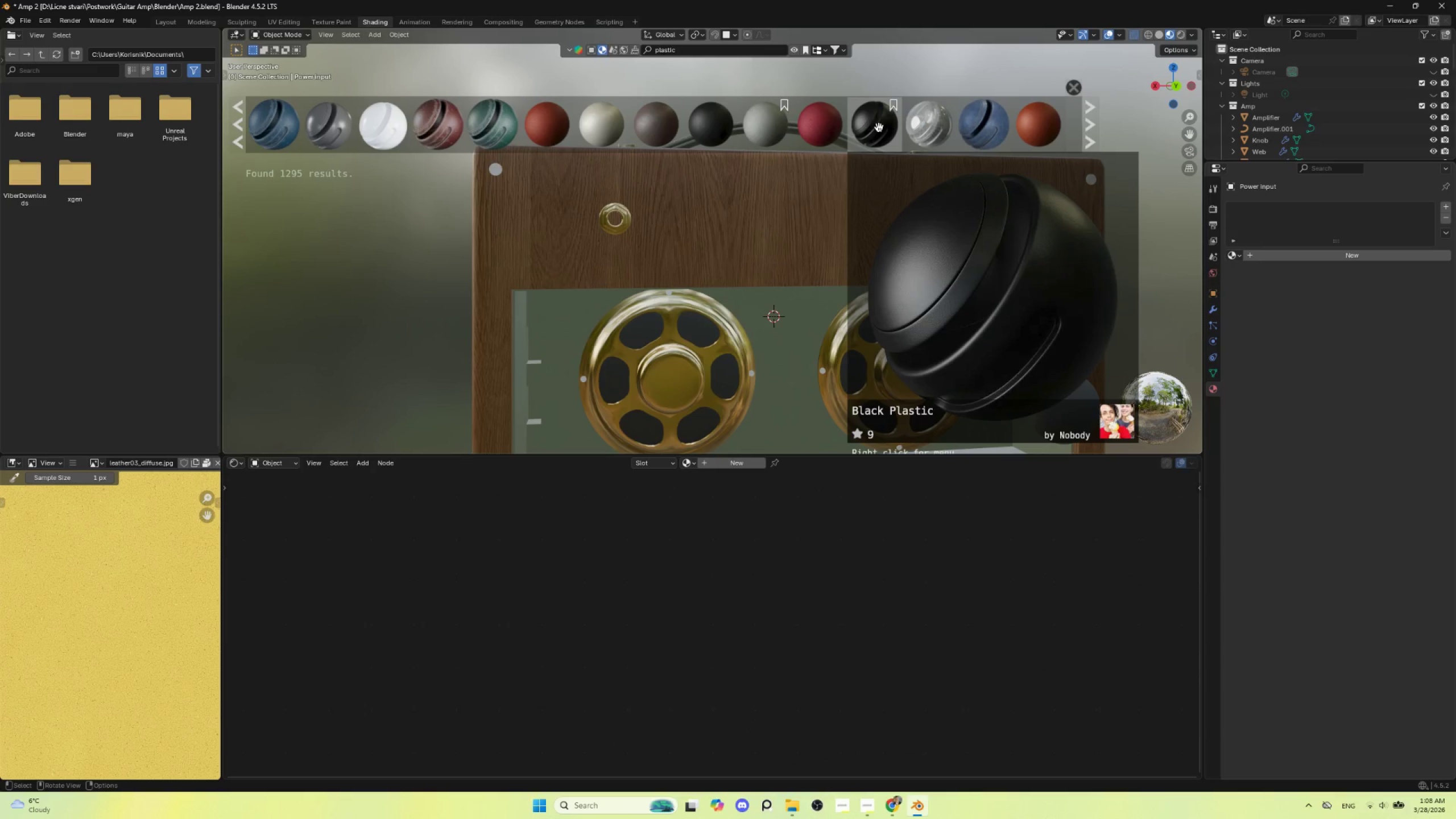 
left_click([879, 126])
 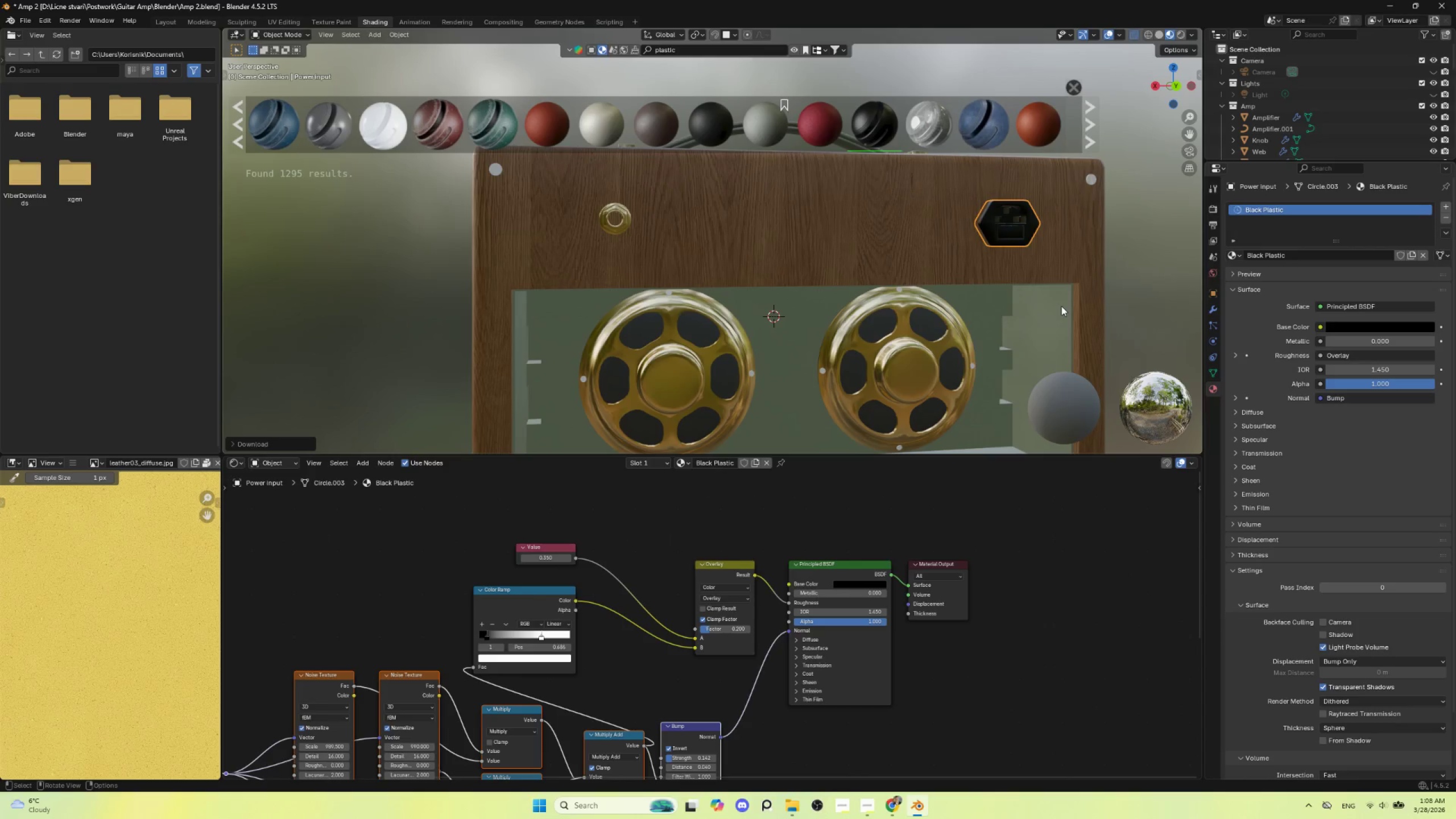 
hold_key(key=ShiftLeft, duration=0.64)
 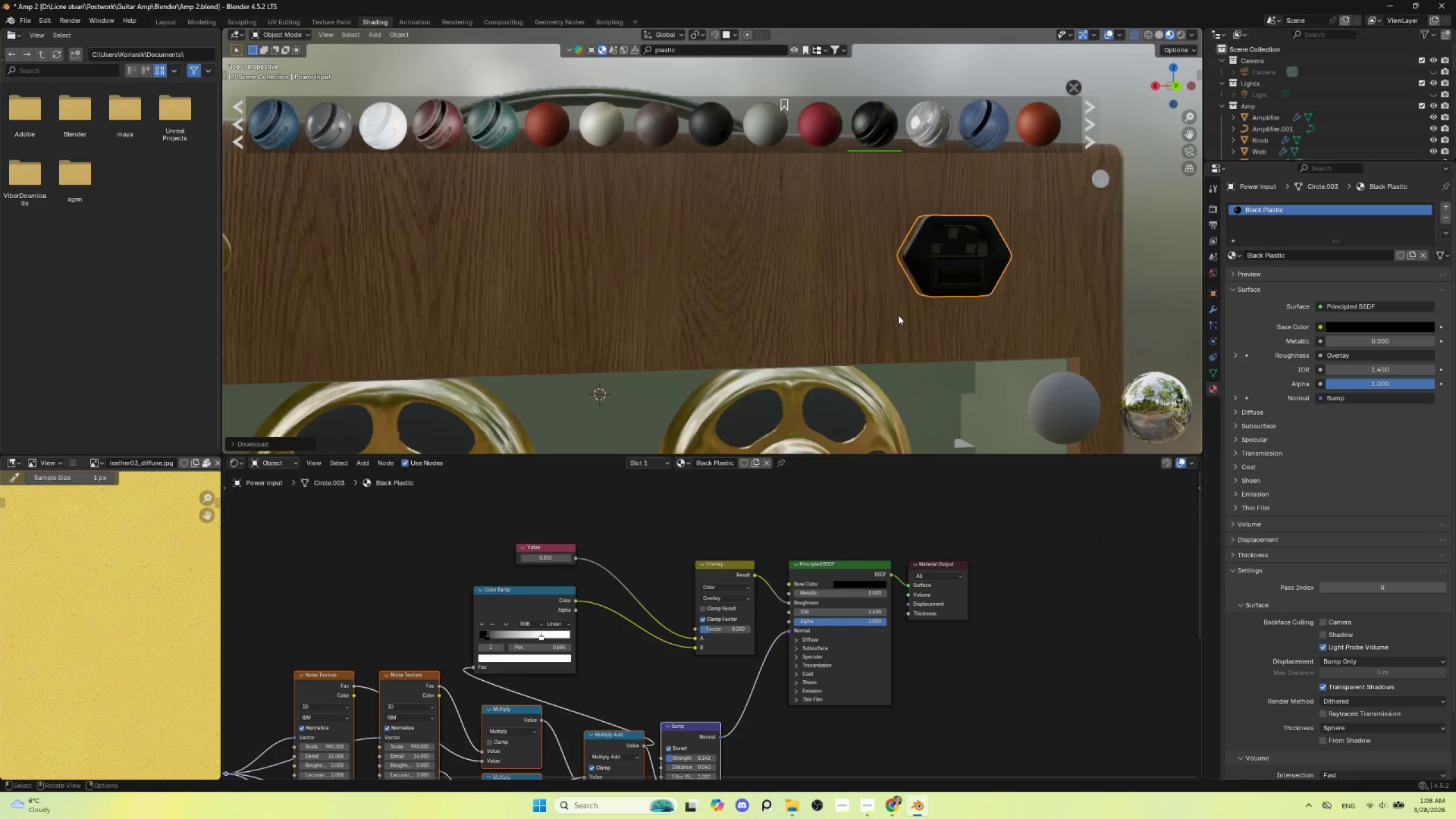 
hold_key(key=ShiftLeft, duration=0.45)
 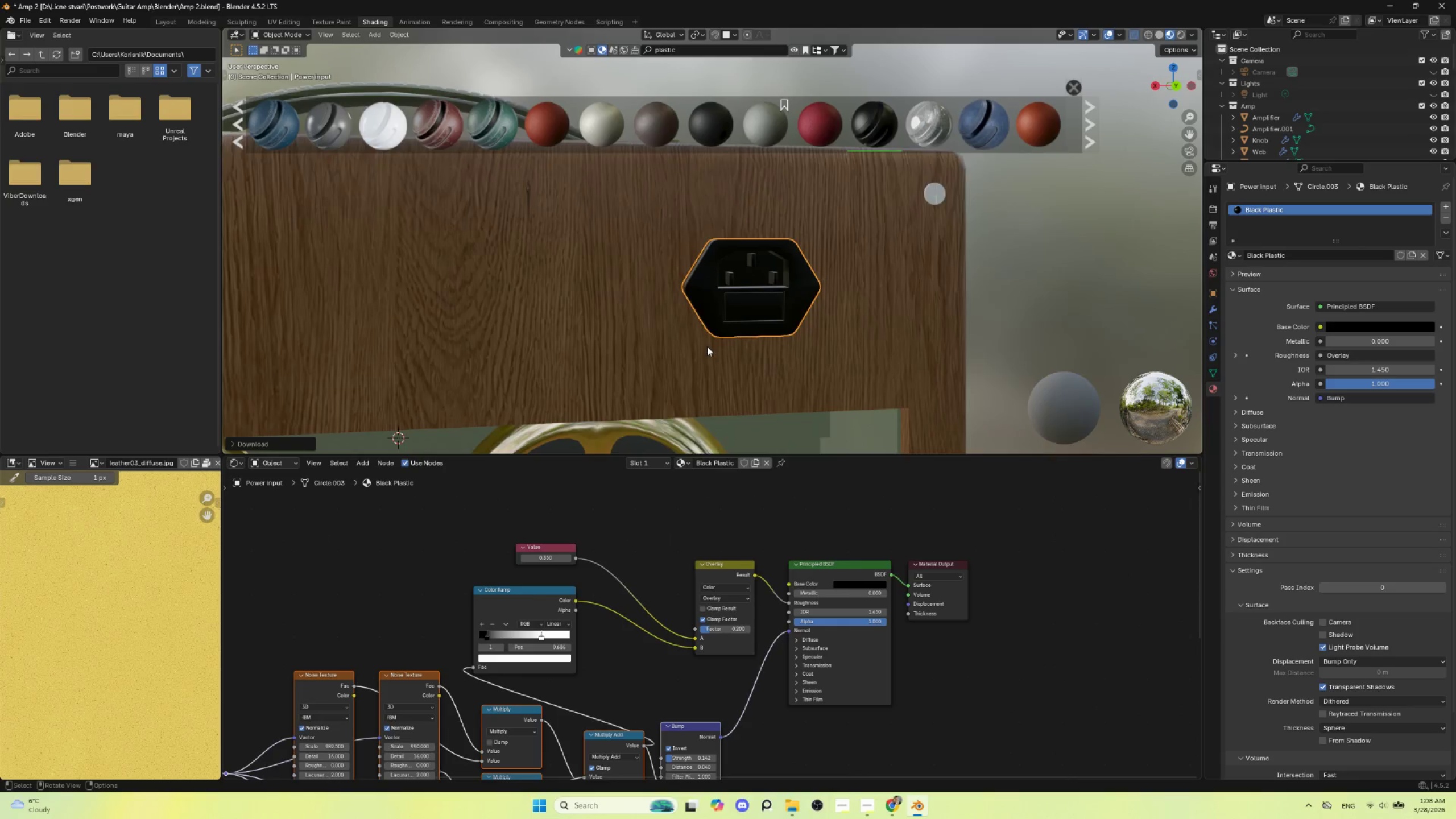 
scroll: coordinate [707, 345], scroll_direction: up, amount: 7.0
 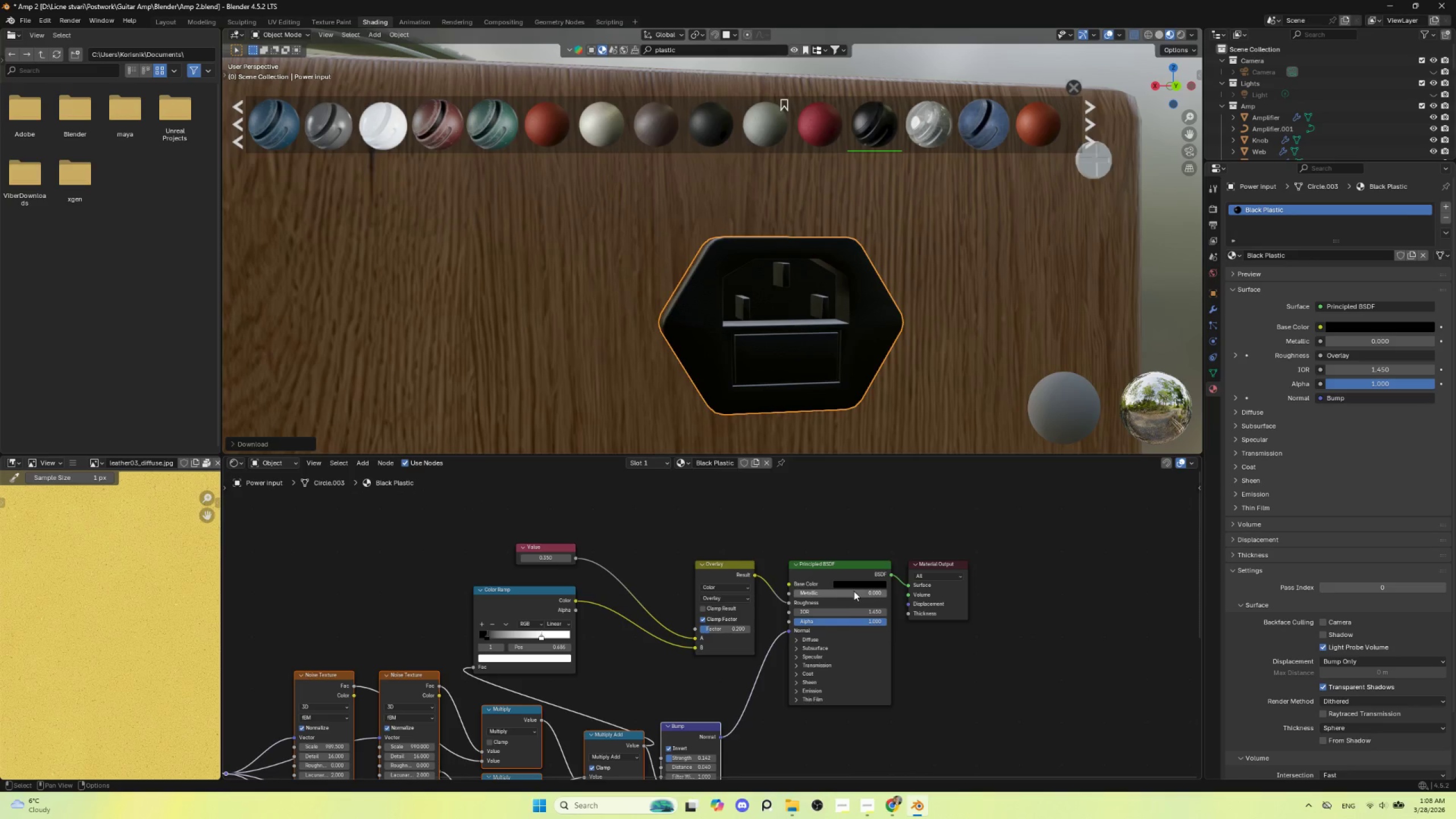 
left_click([857, 585])
 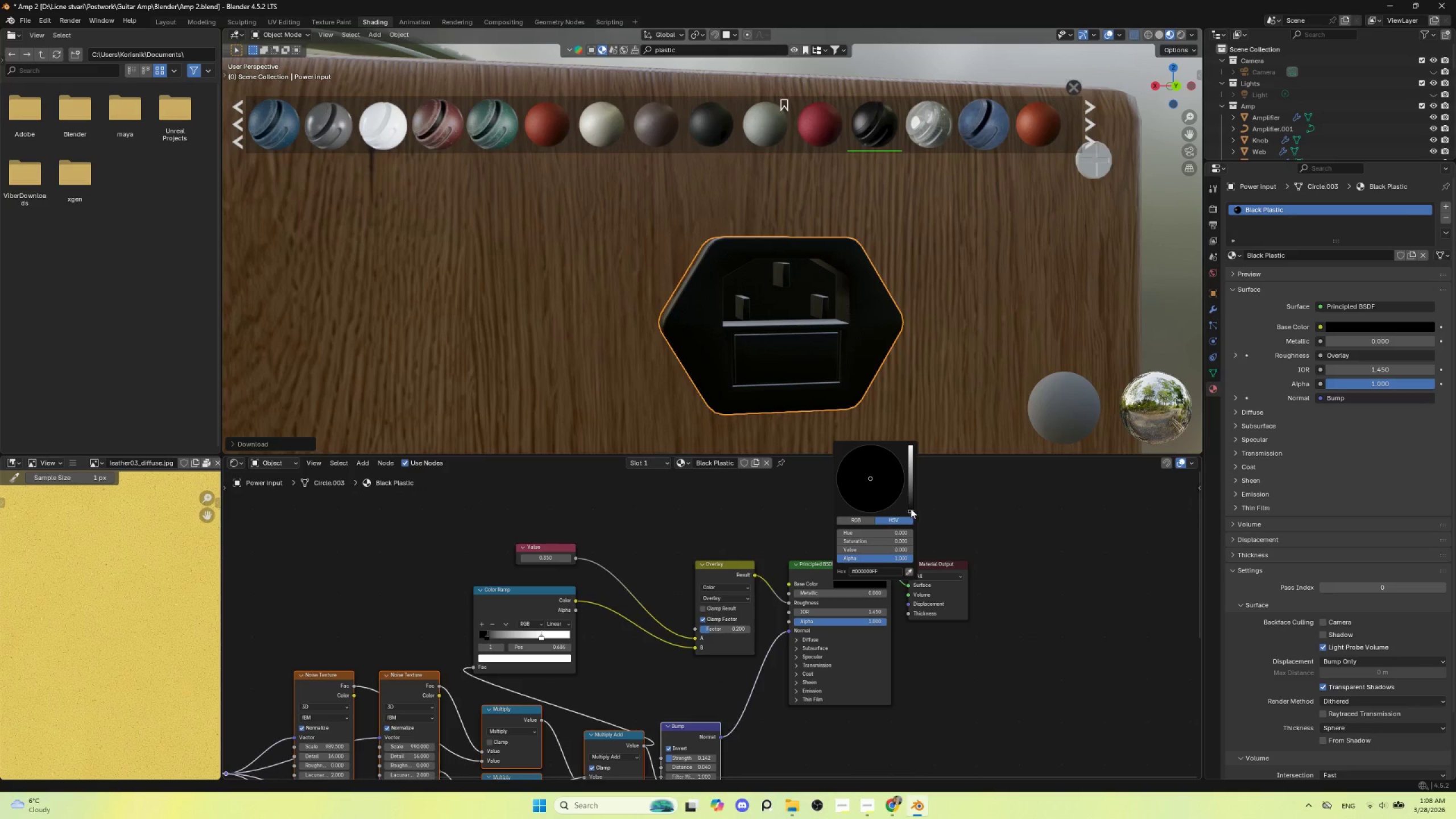 
left_click_drag(start_coordinate=[911, 508], to_coordinate=[911, 499])
 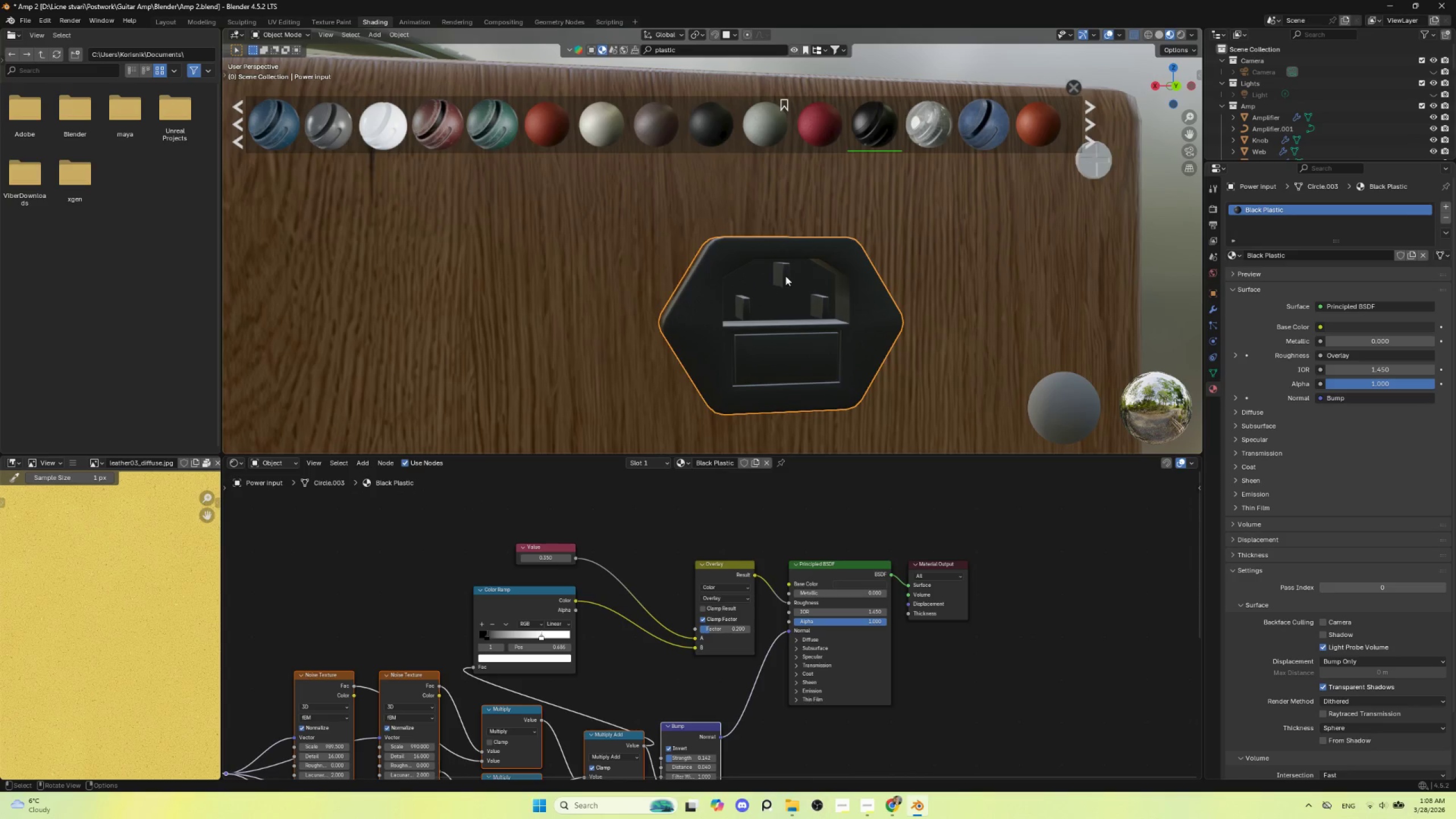 
left_click([784, 271])
 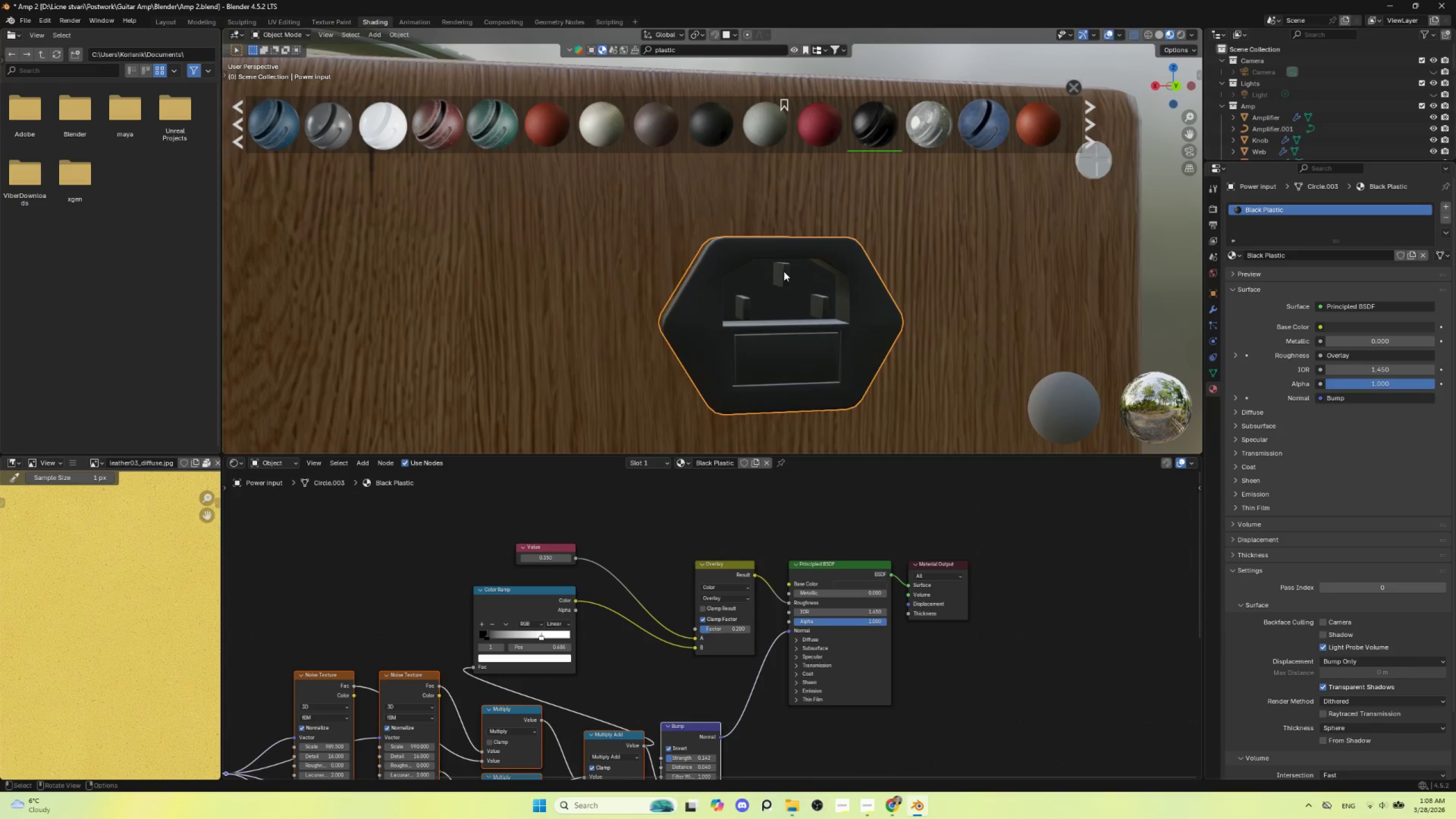 
key(Tab)
 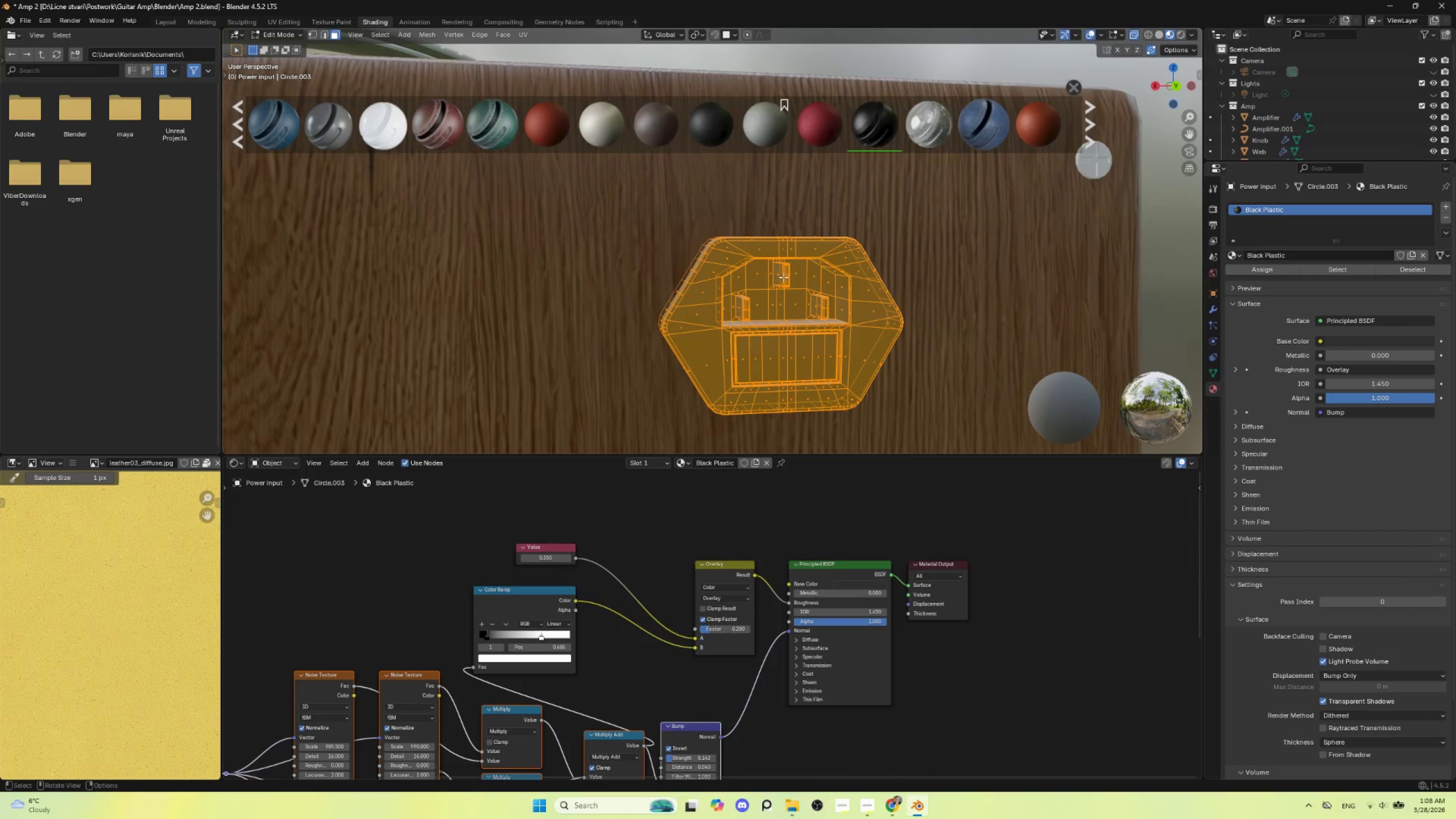 
left_click([783, 279])
 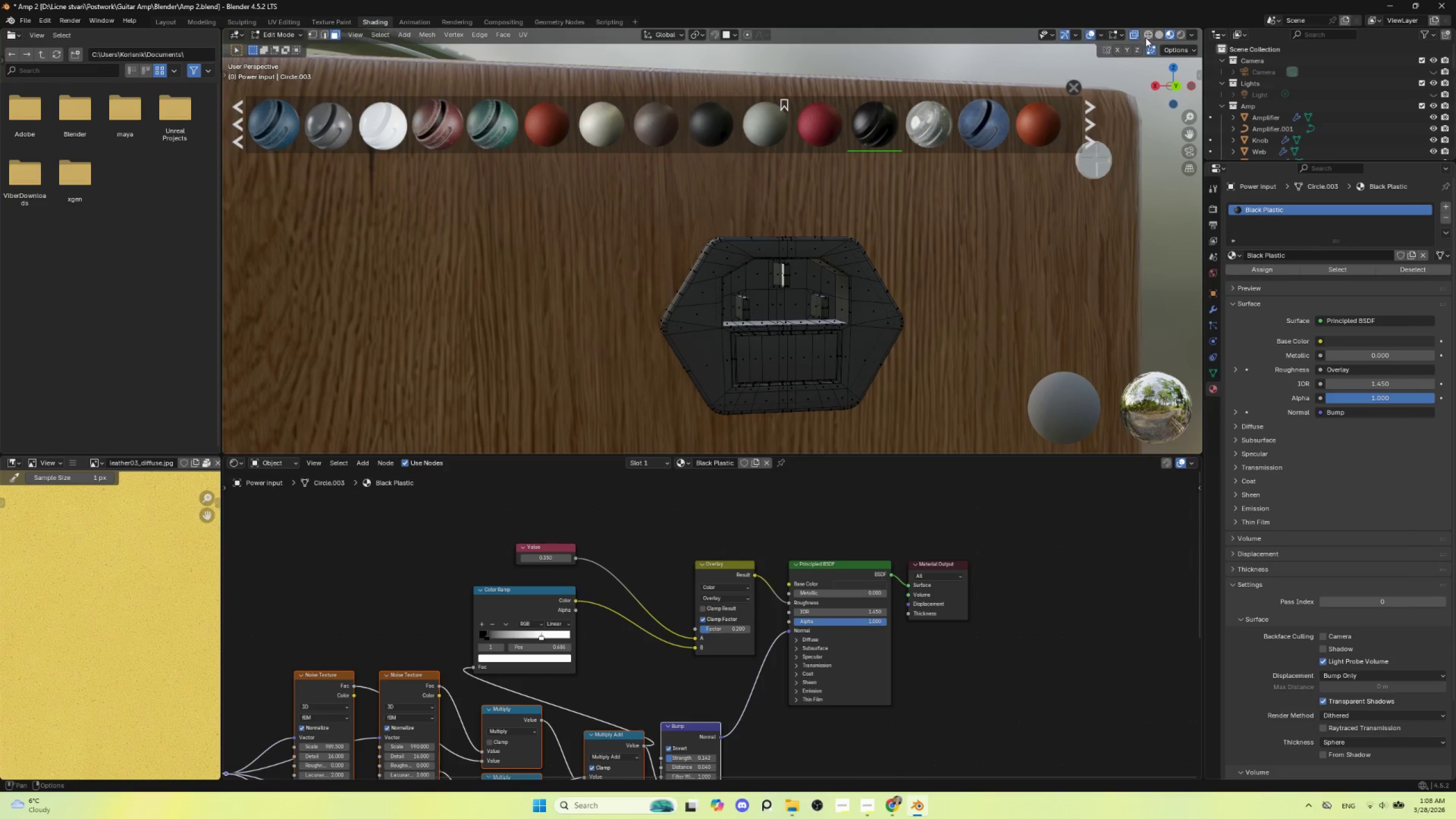 
left_click([1136, 34])
 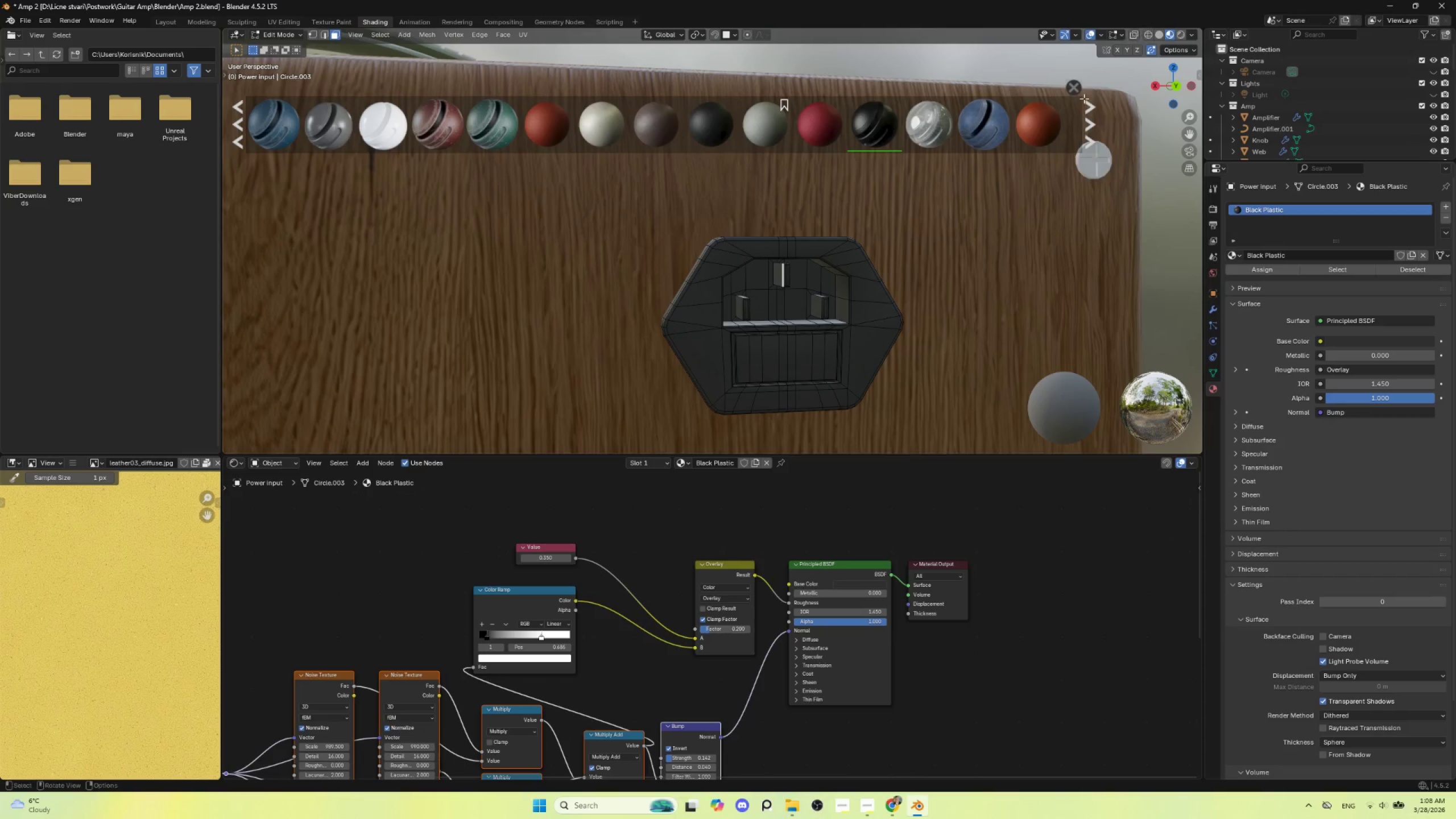 
scroll: coordinate [828, 321], scroll_direction: up, amount: 5.0
 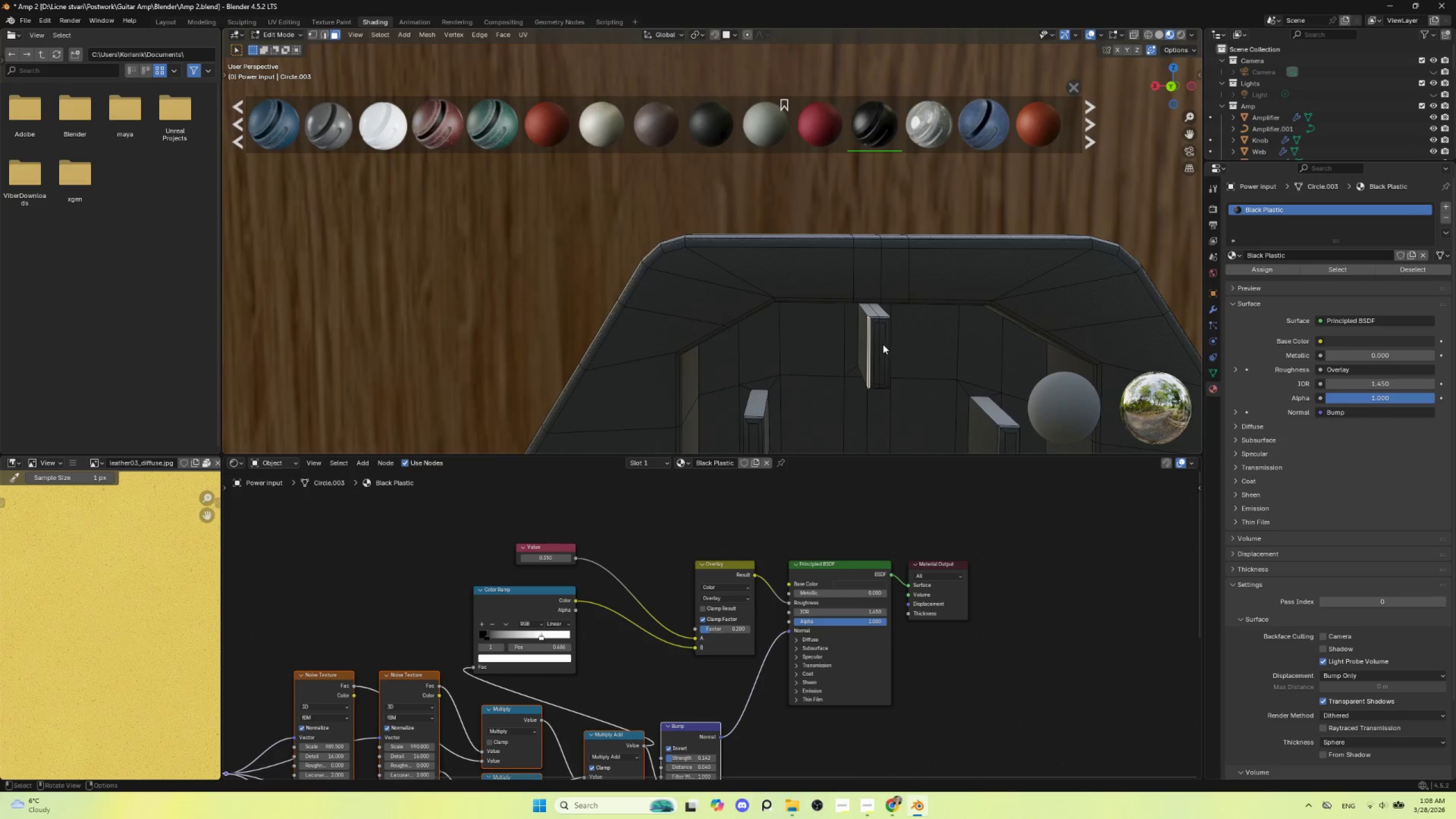 
left_click([878, 342])
 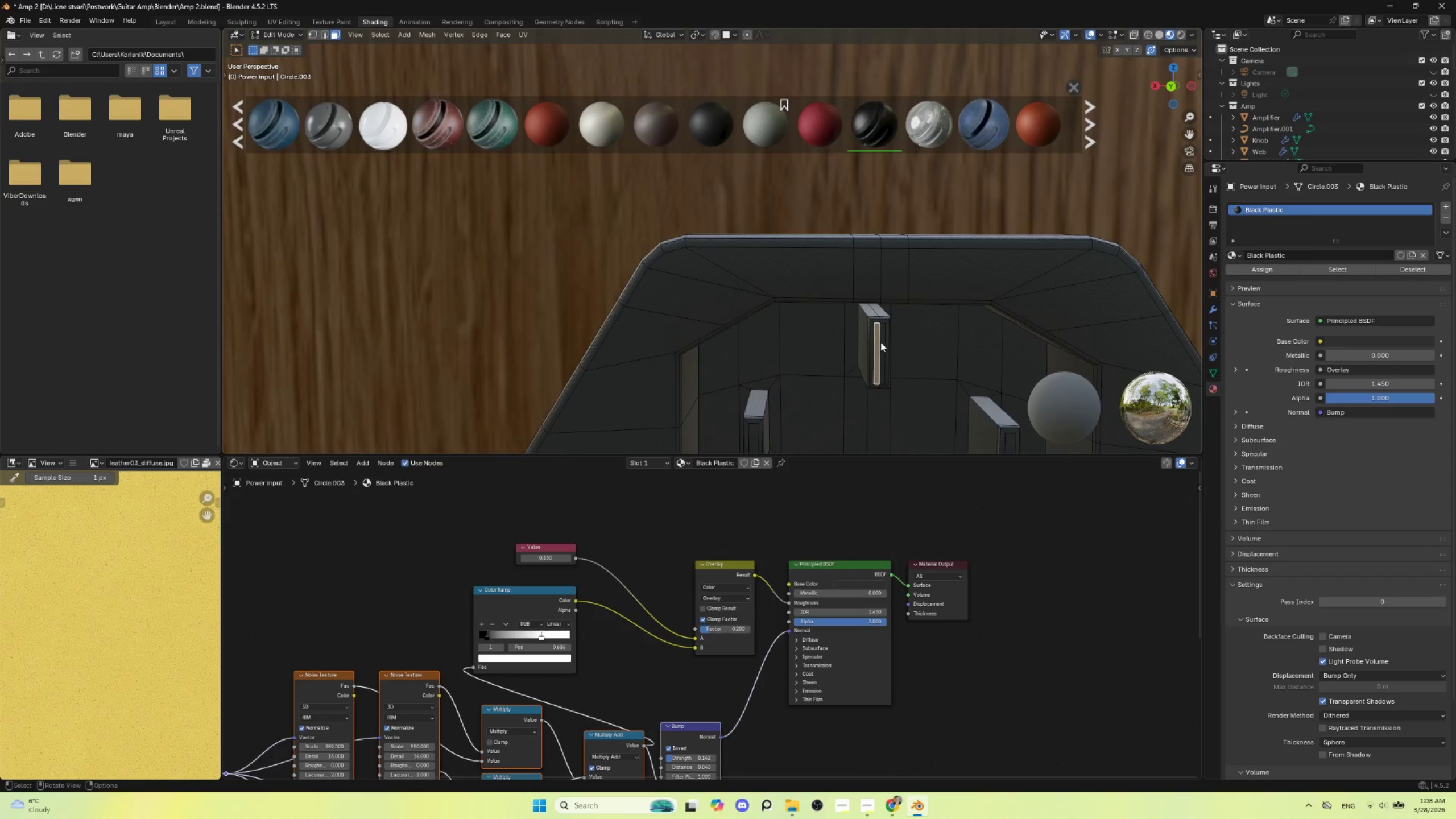 
hold_key(key=ShiftLeft, duration=0.5)
left_click([880, 342])
 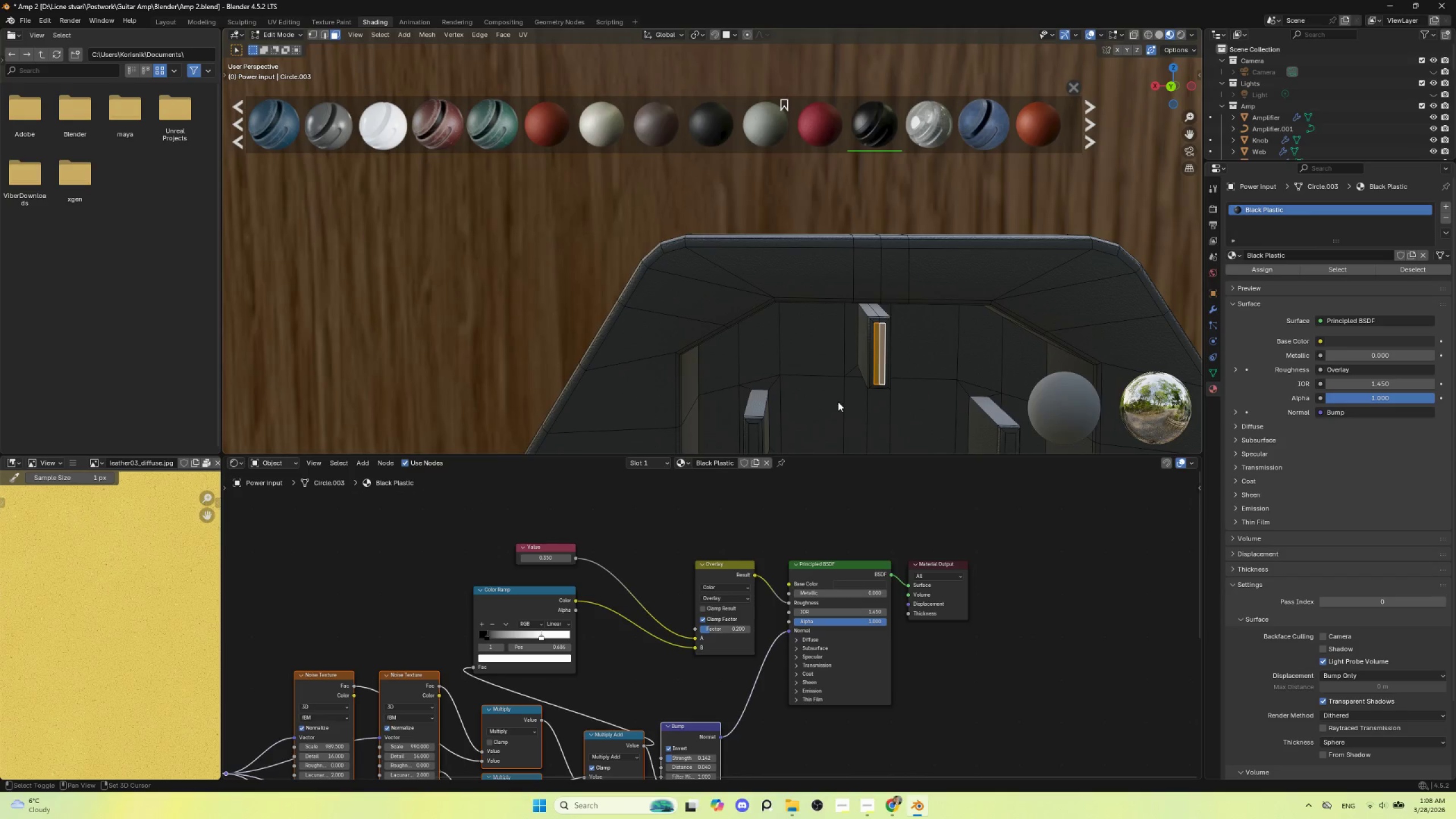 
hold_key(key=ShiftLeft, duration=1.74)
left_click([768, 411])
 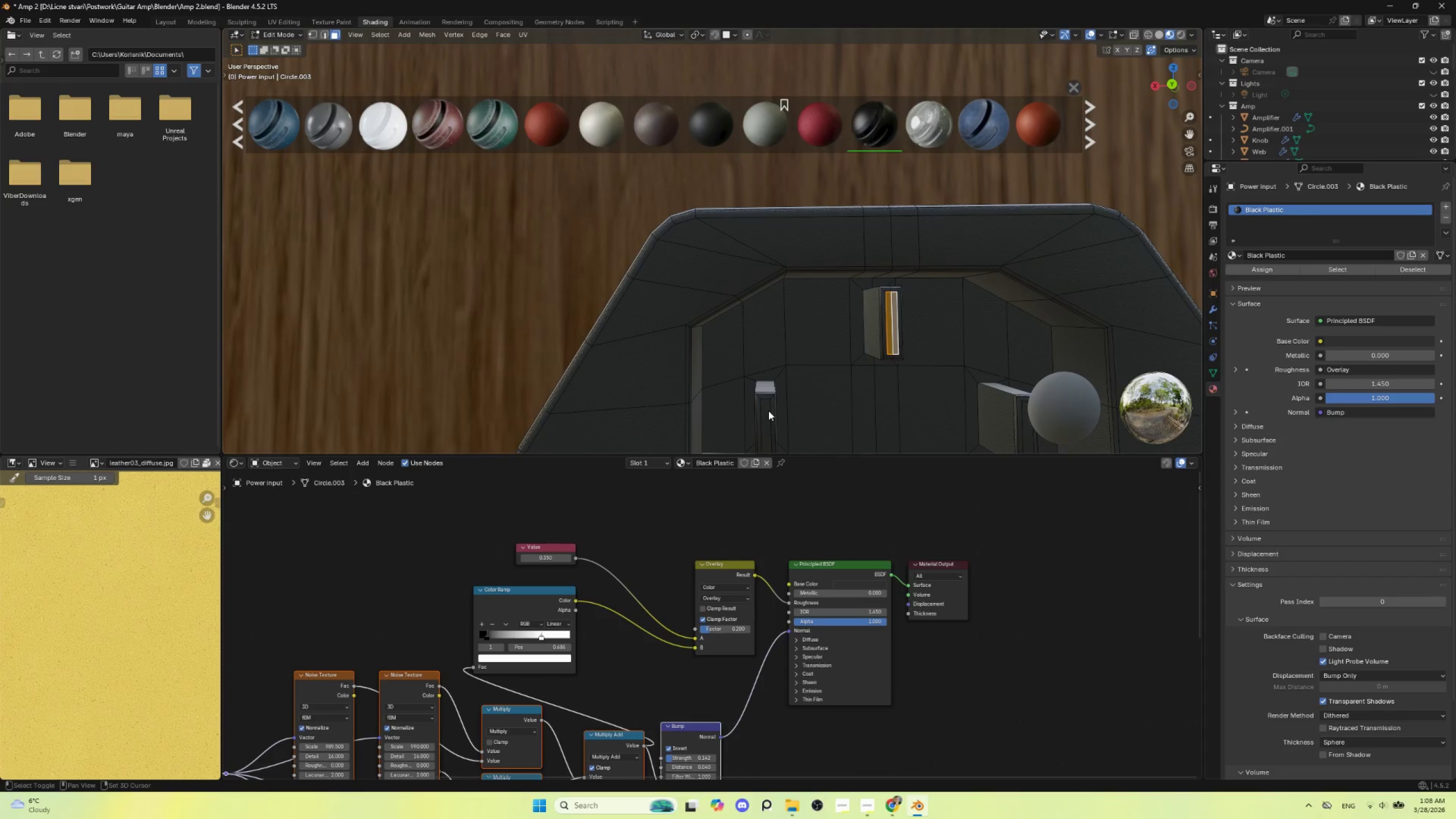 
hold_key(key=ShiftLeft, duration=1.51)
left_click([1027, 425])
 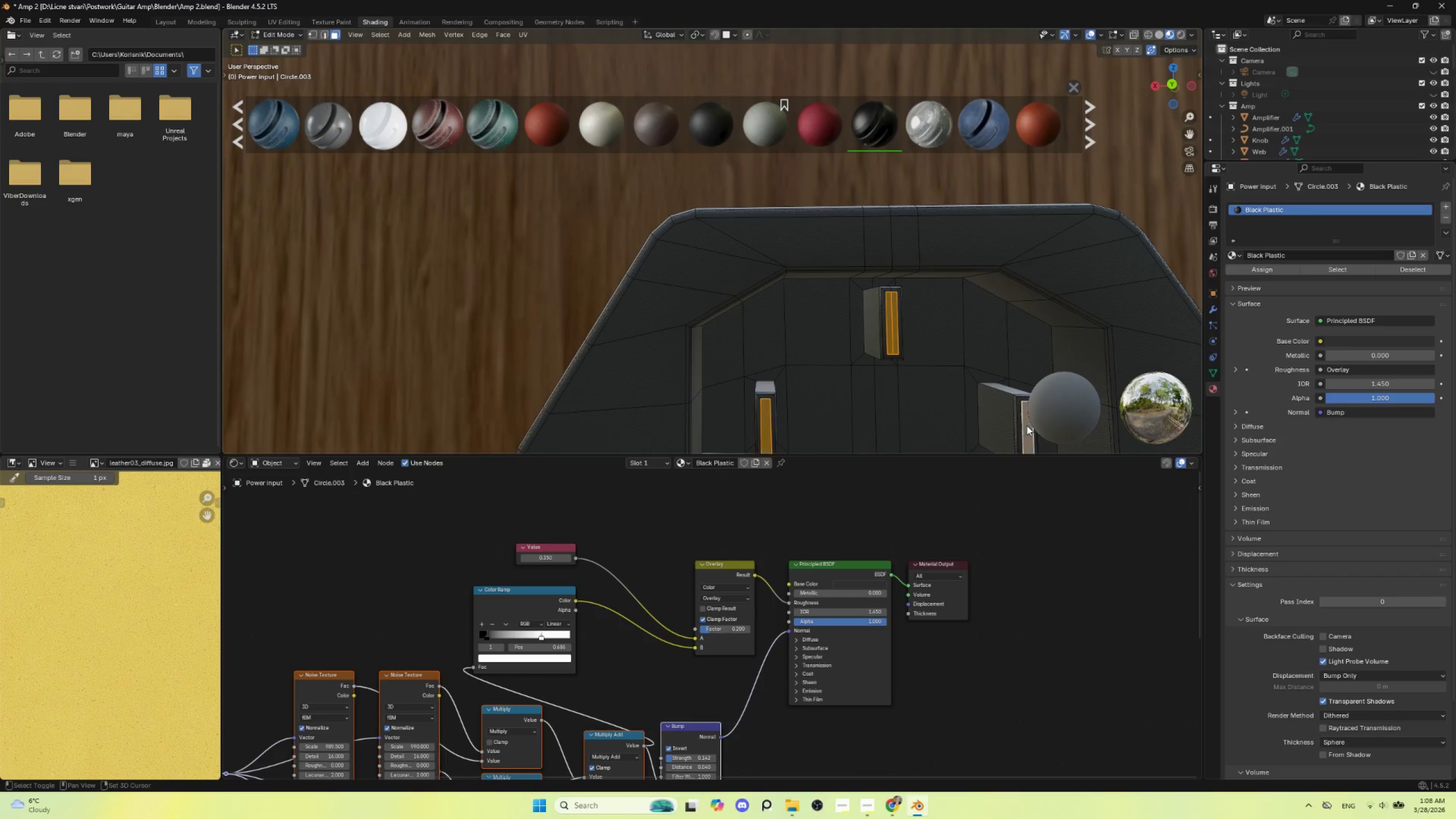 
hold_key(key=ShiftLeft, duration=0.44)
 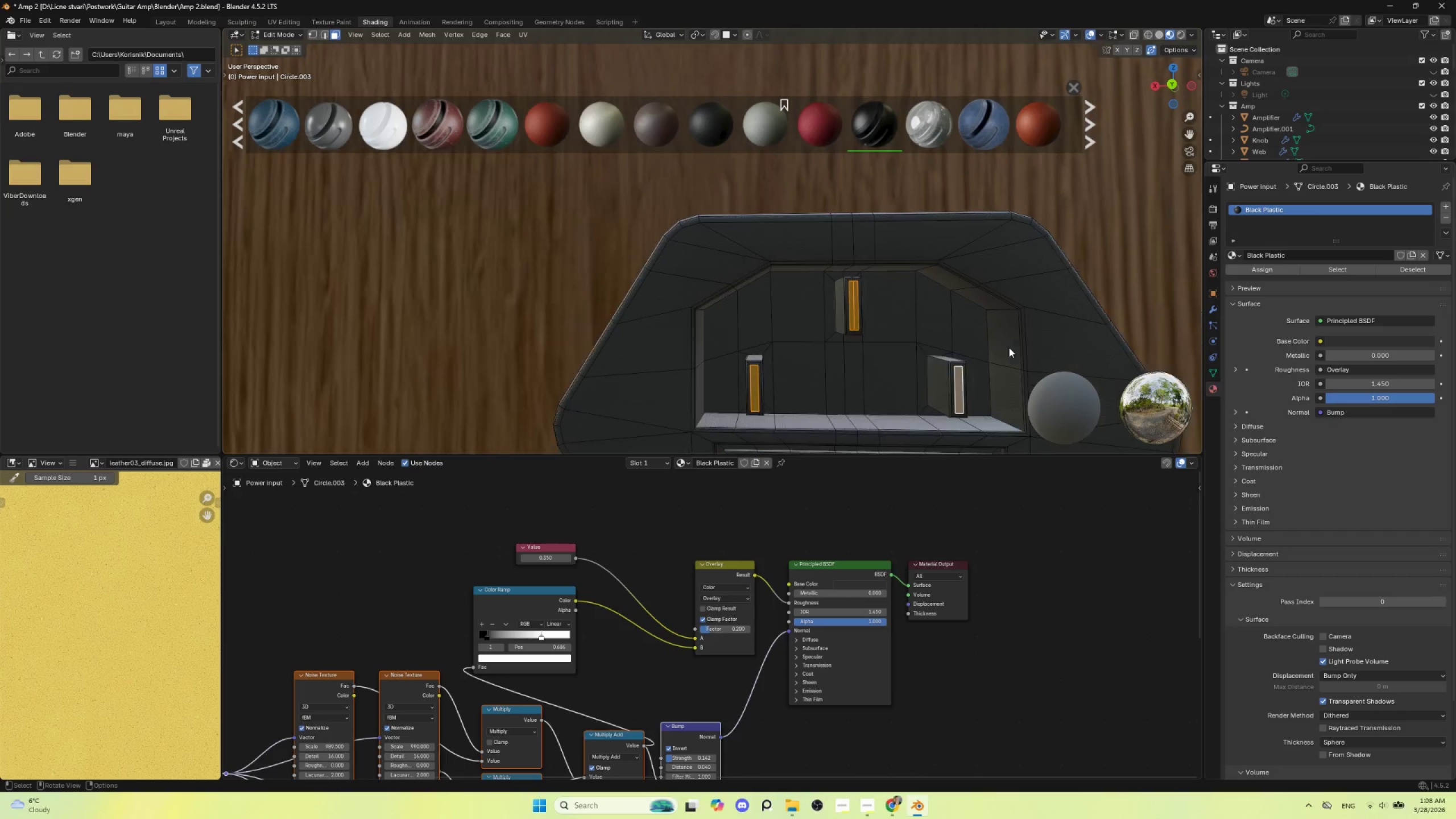 
scroll: coordinate [1010, 348], scroll_direction: down, amount: 1.0
 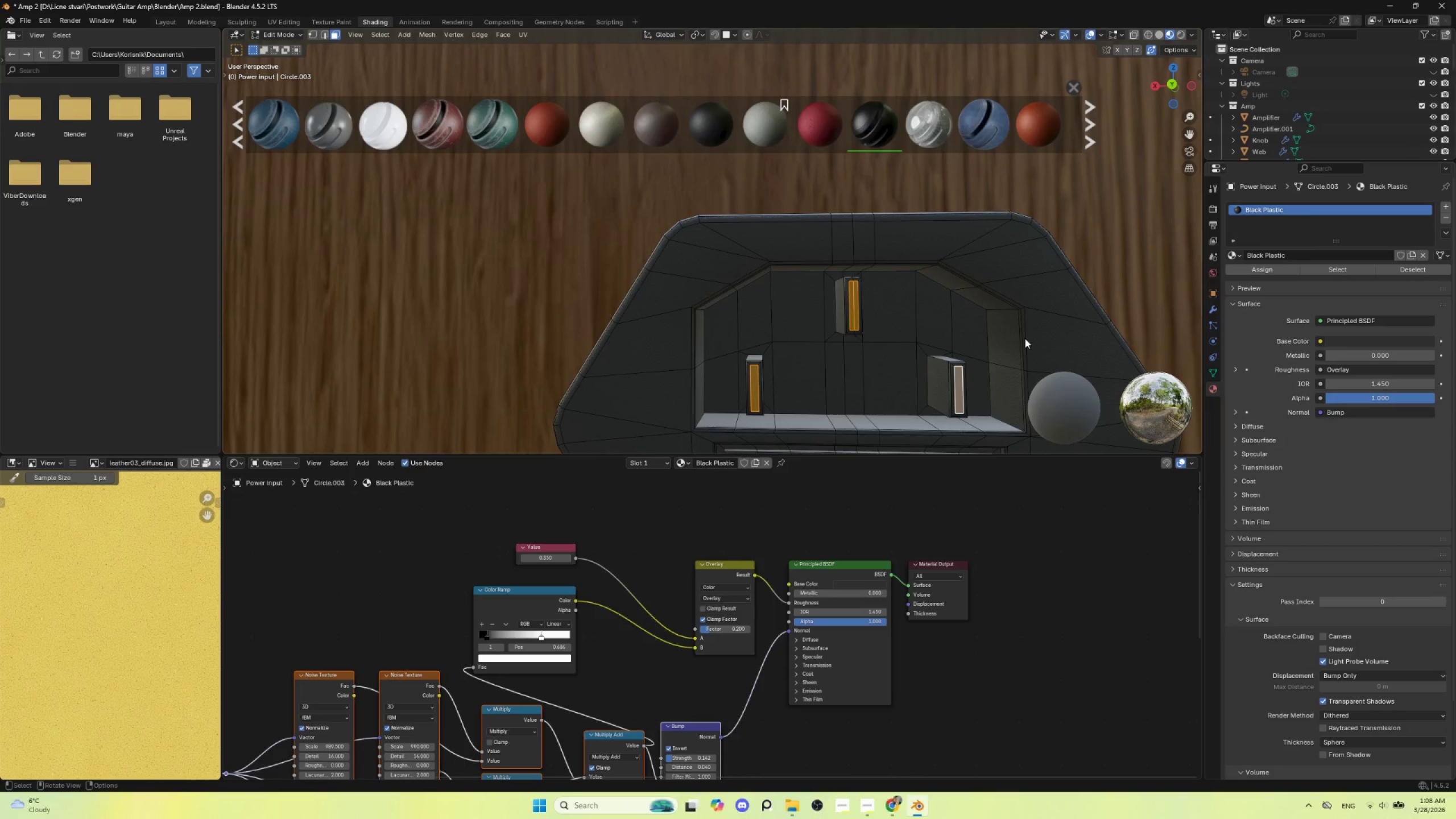 
key(Control+NumpadAdd)
 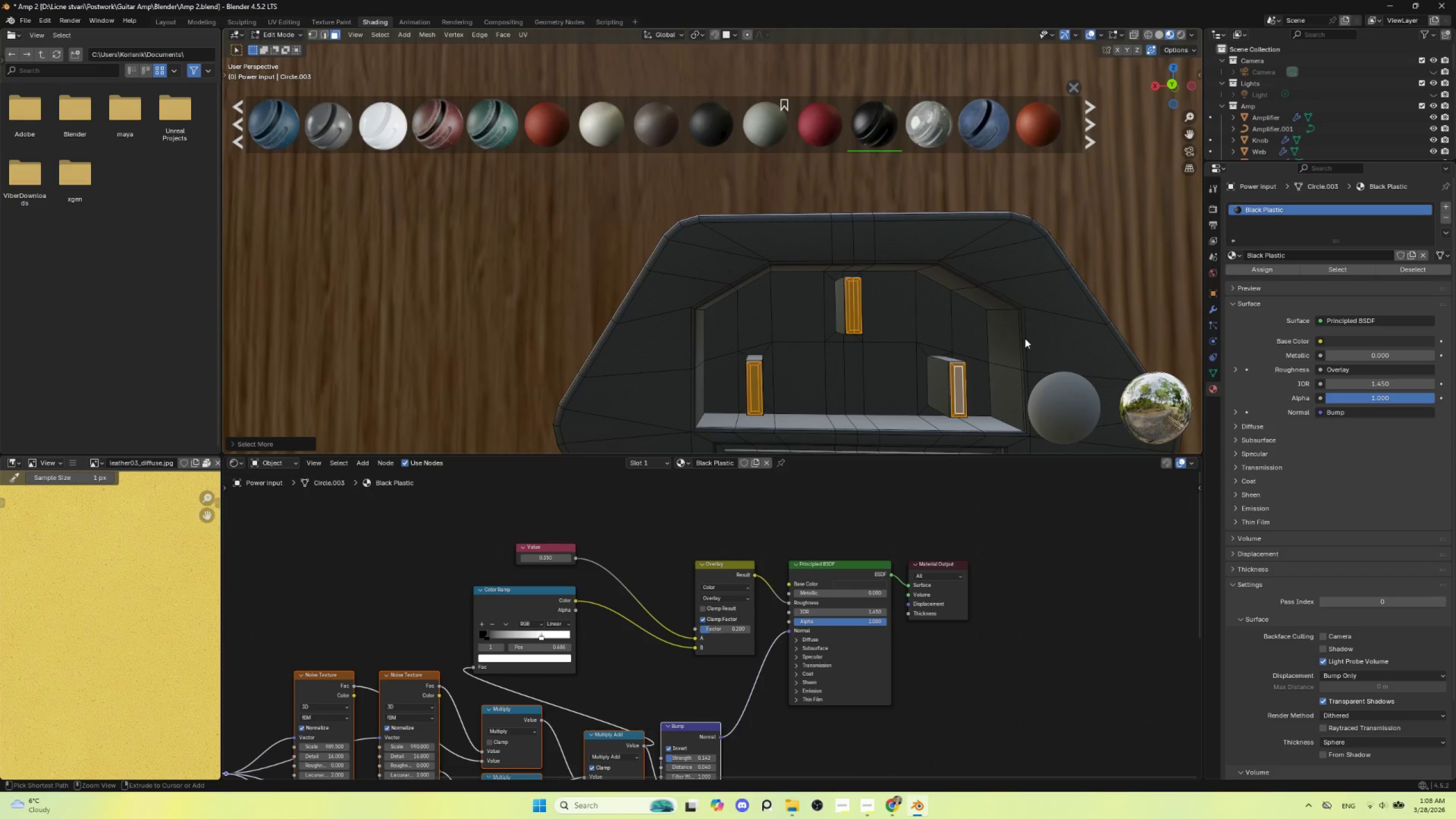 
key(Control+NumpadAdd)
 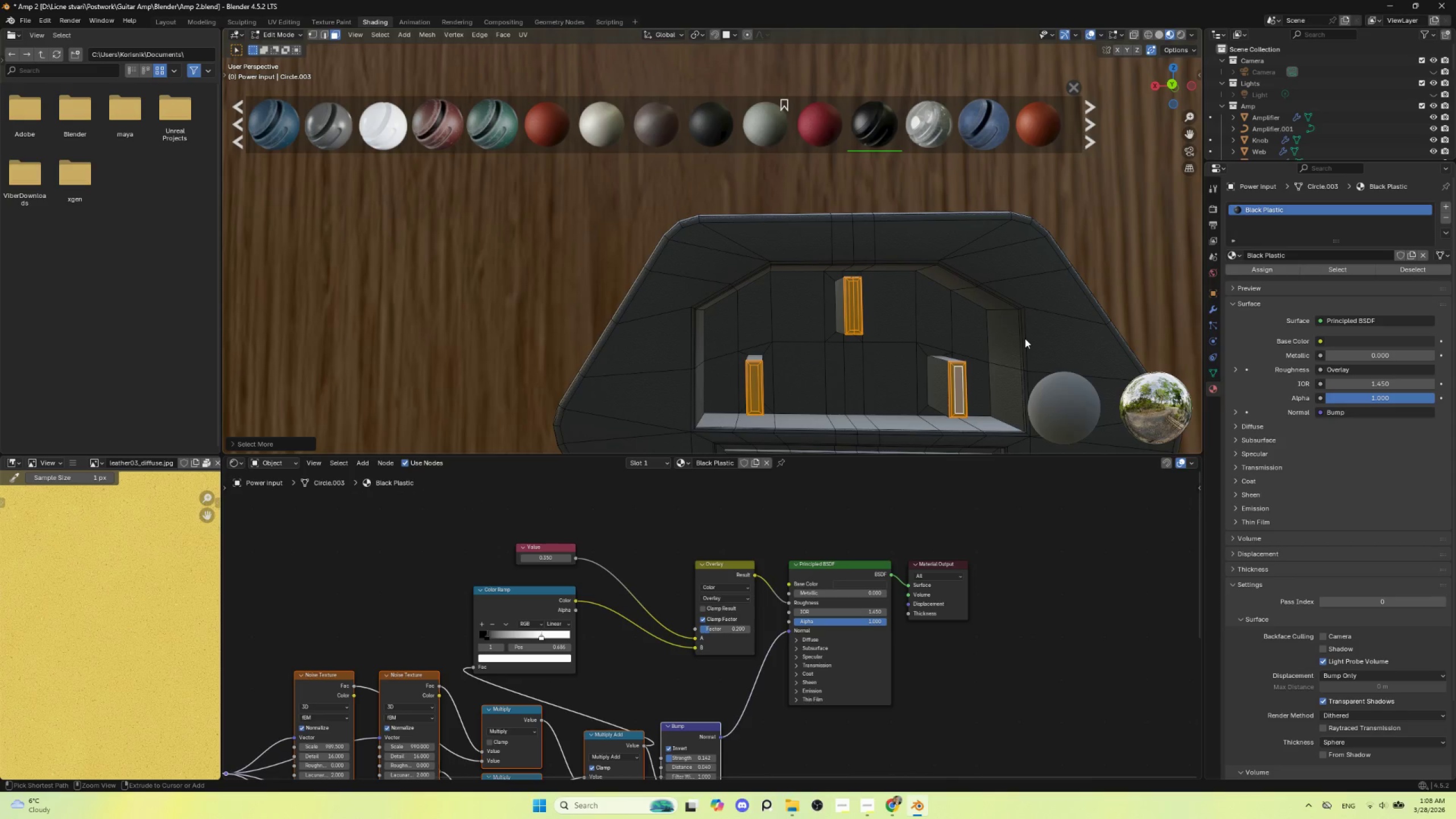 
key(Control+NumpadAdd)
 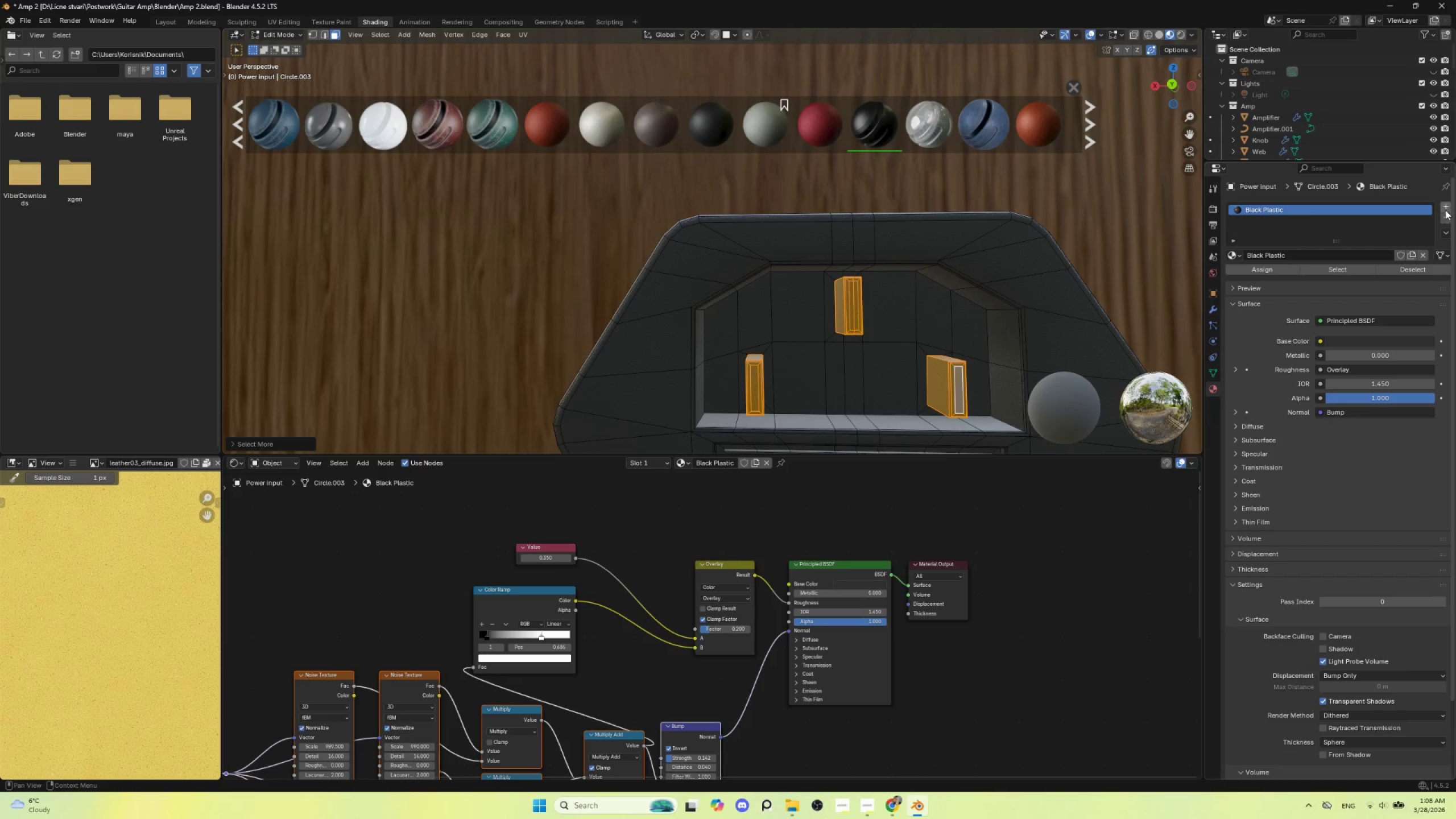 
left_click([1445, 207])
 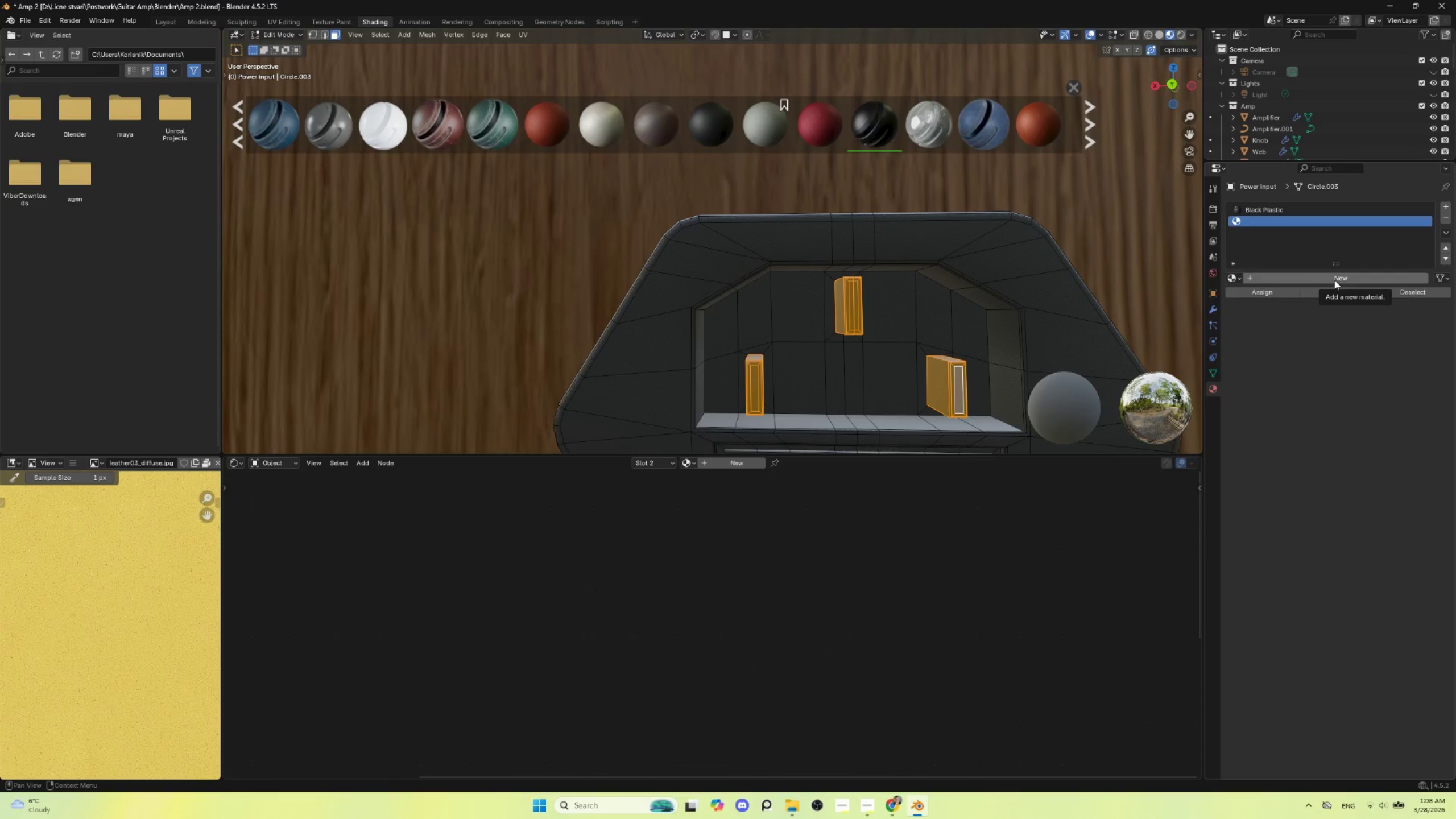 
left_click([1334, 280])
 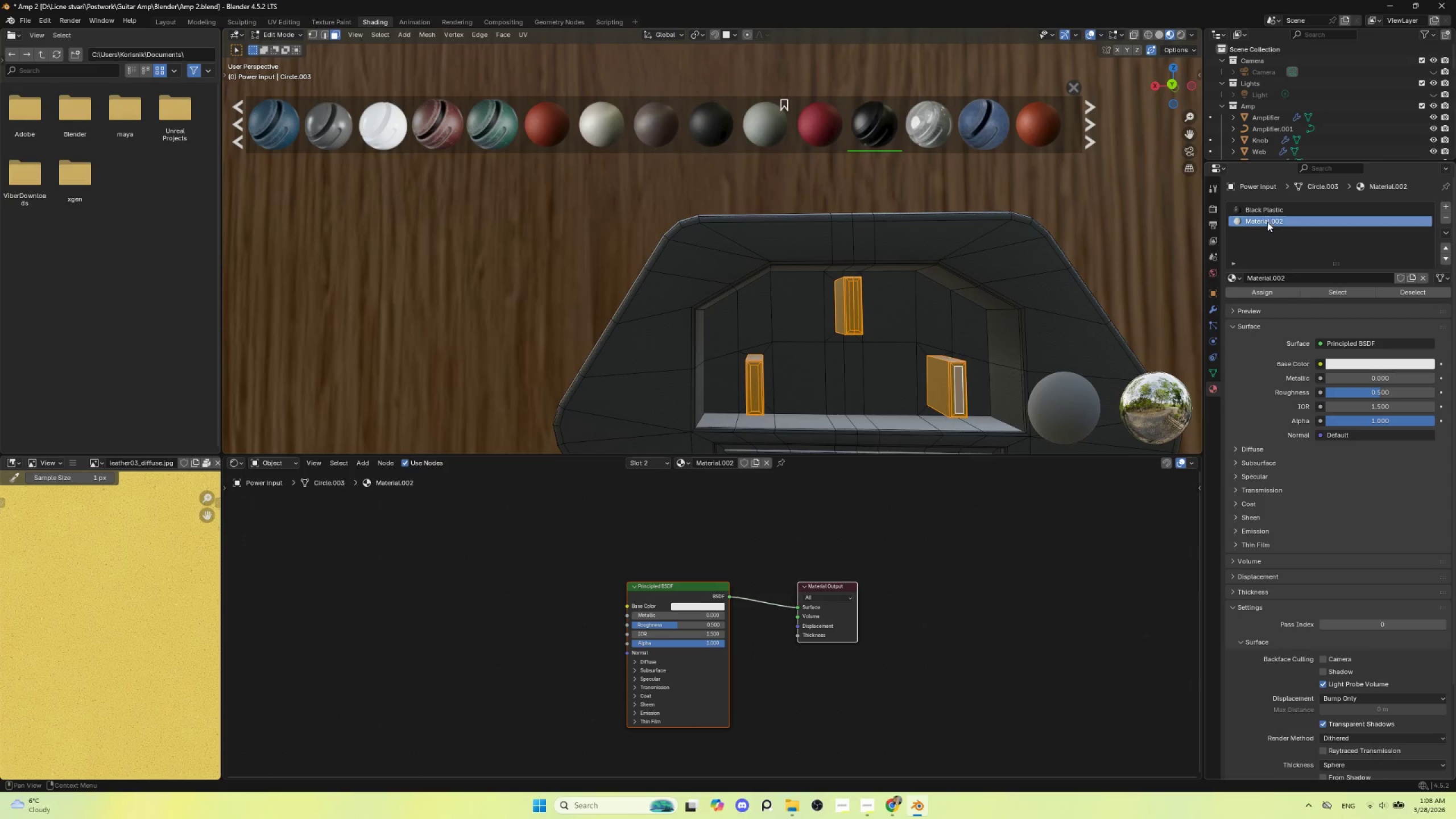 
double_click([1267, 221])
 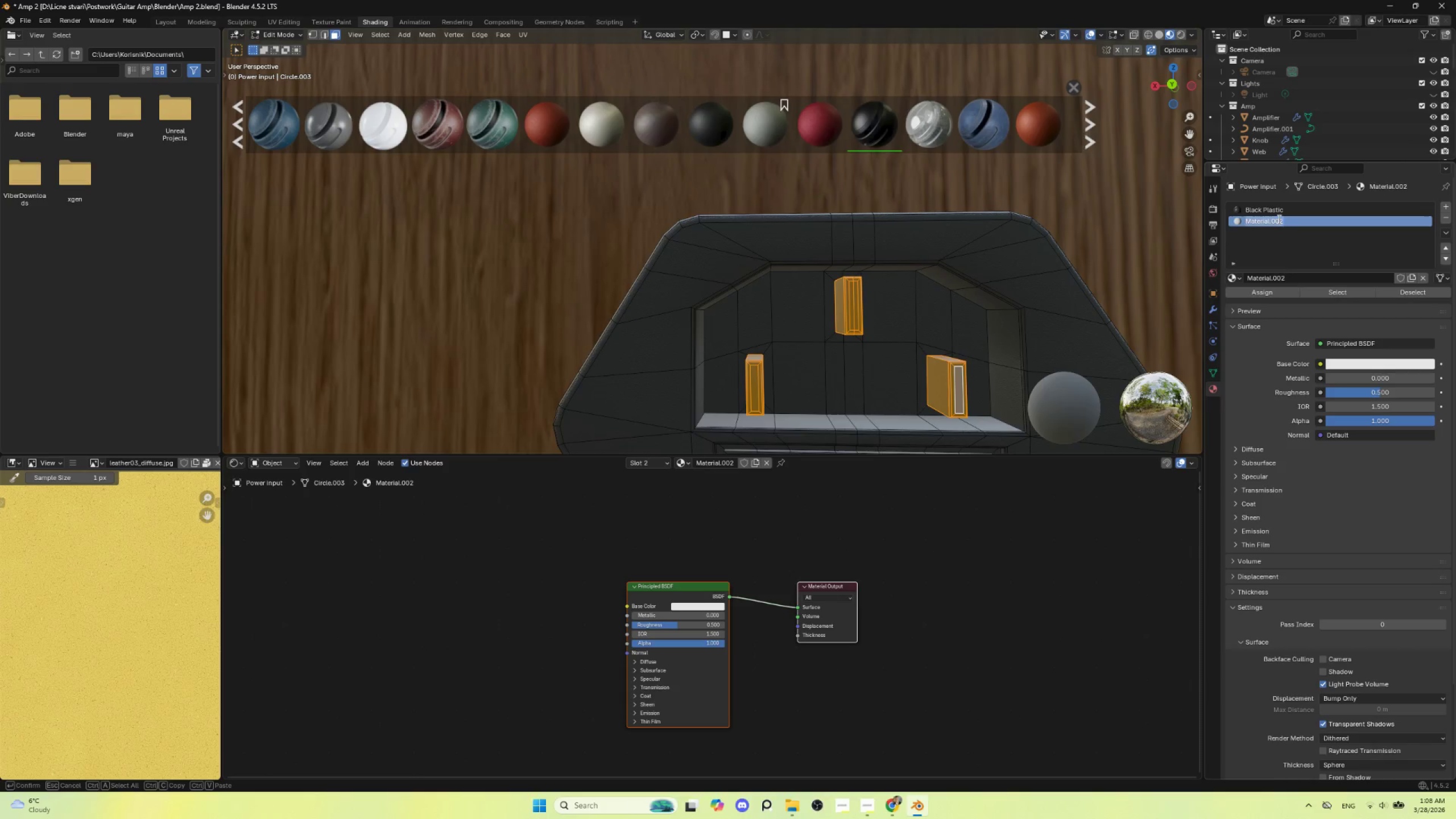 
type(Metal)
 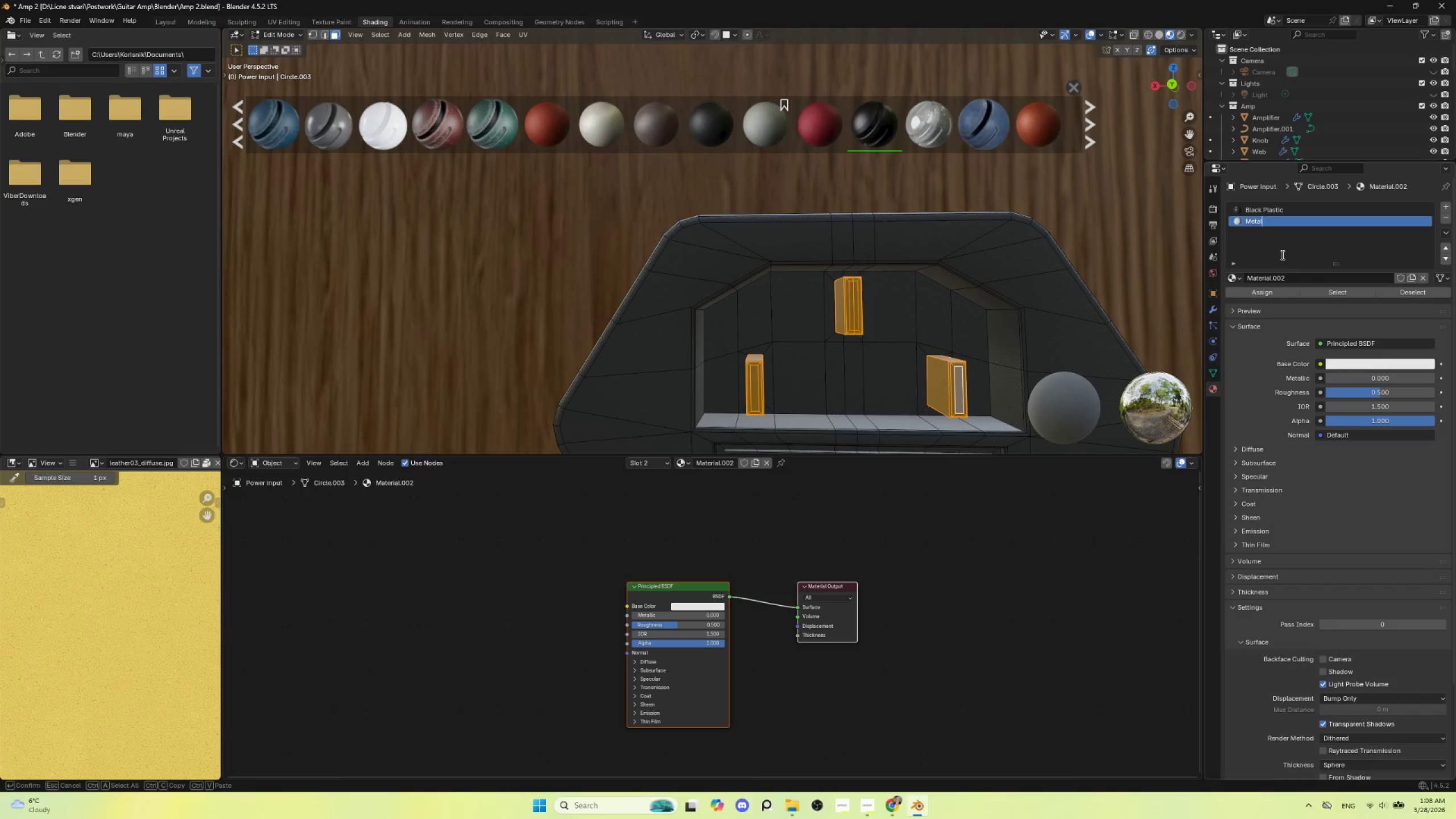 
left_click([1272, 292])
 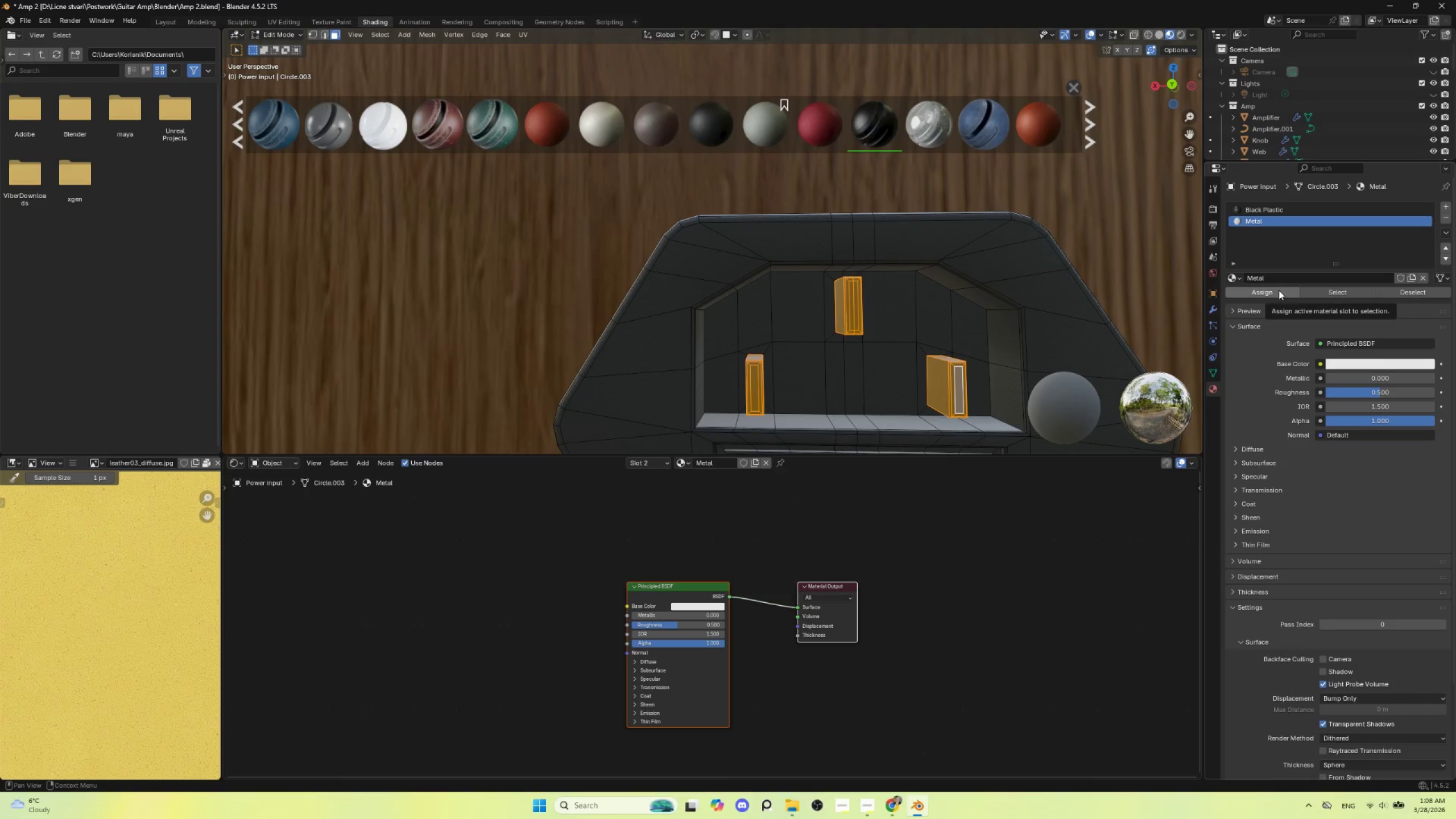 
left_click([1276, 290])
 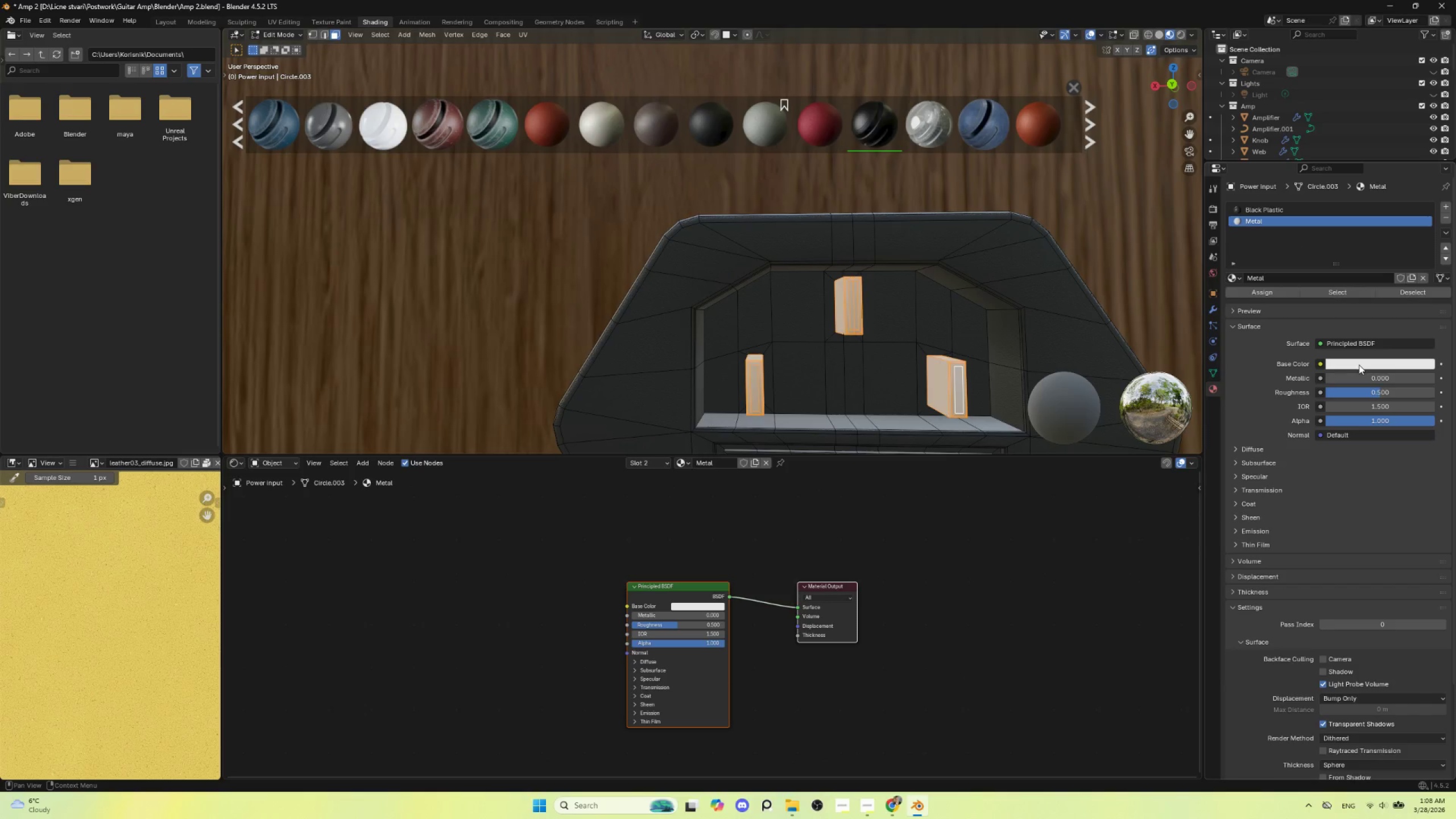 
left_click([1359, 365])
 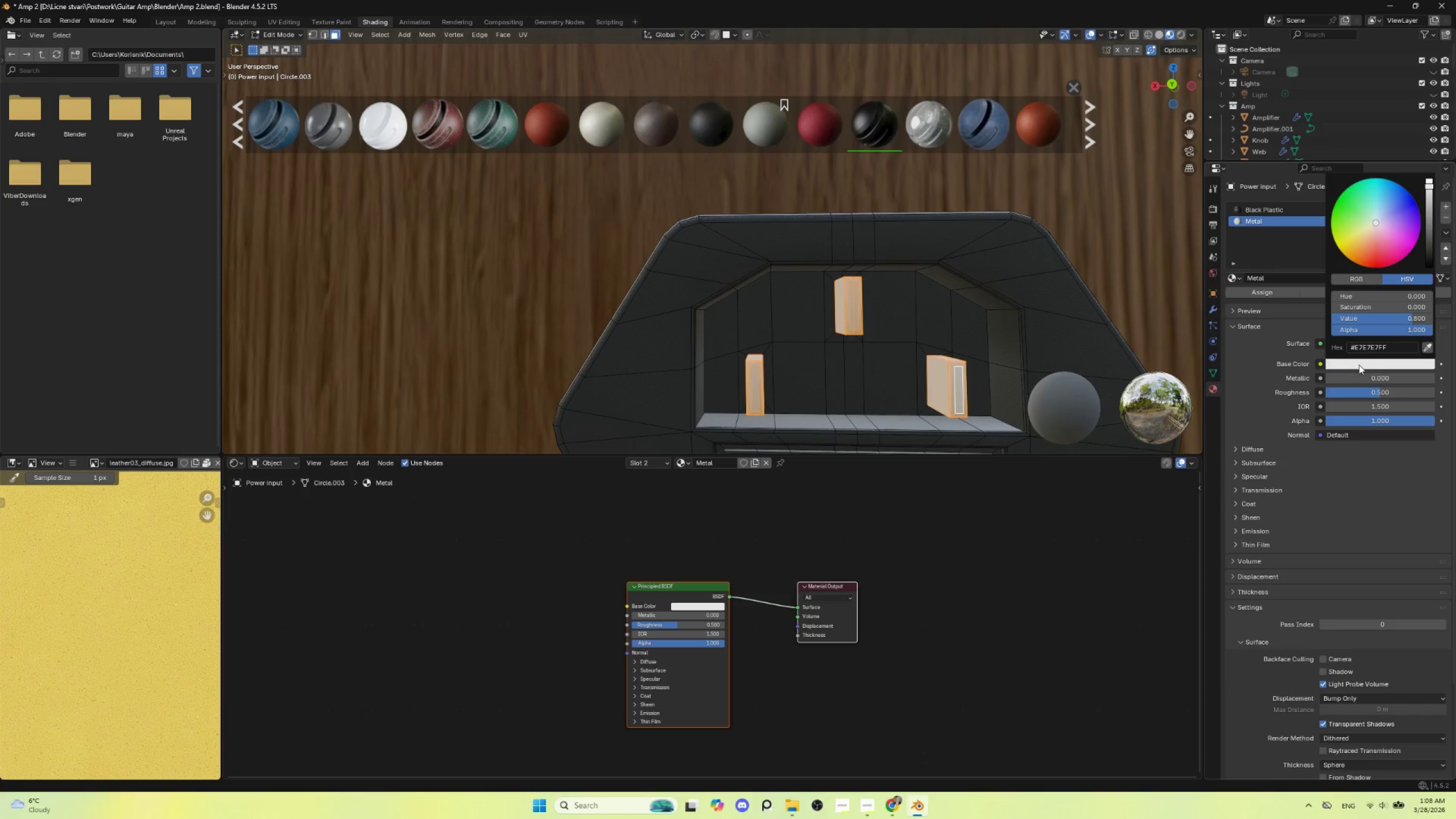 
left_click([1359, 365])
 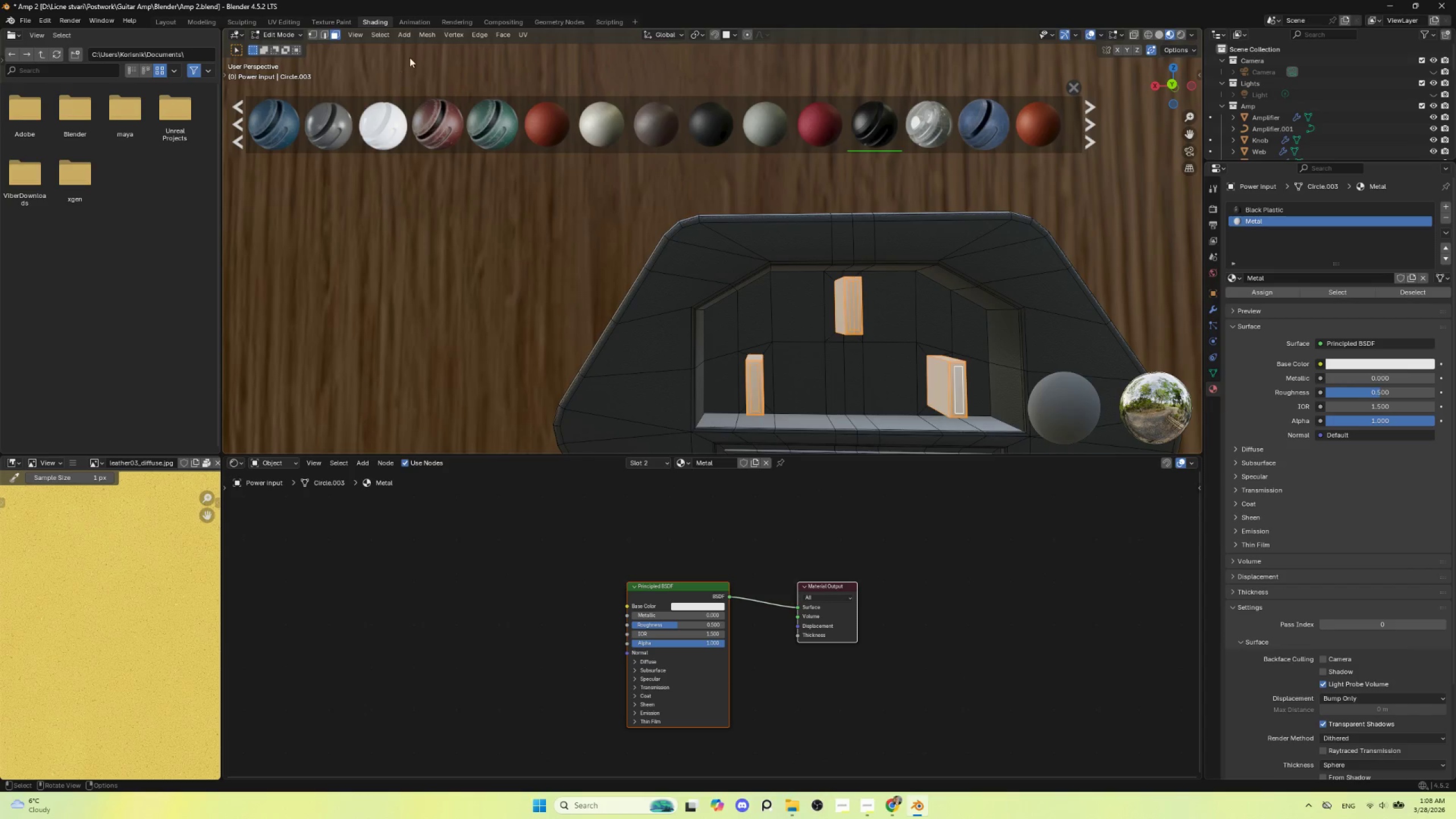 
wait(8.78)
 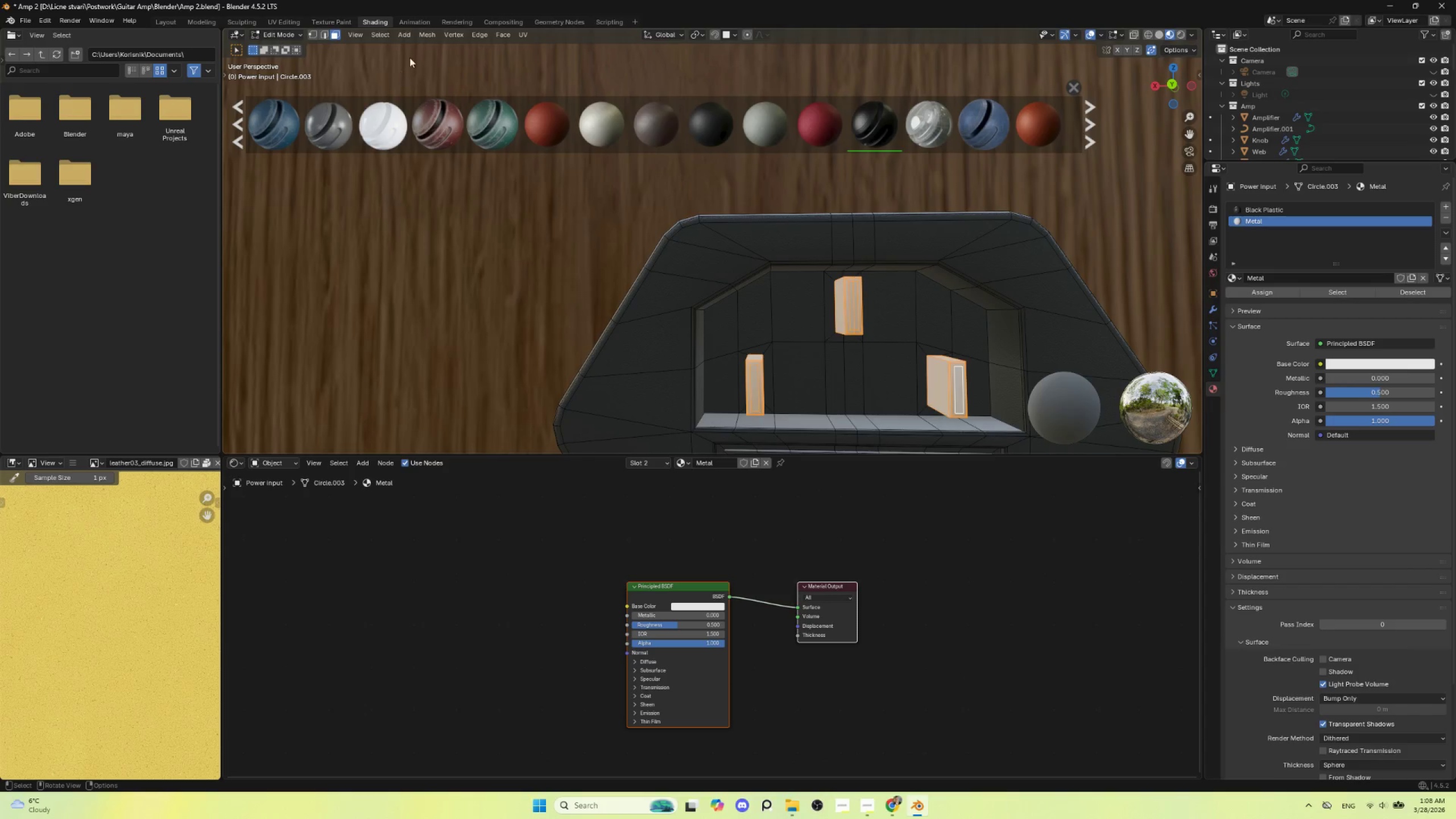 
left_click([1073, 85])
 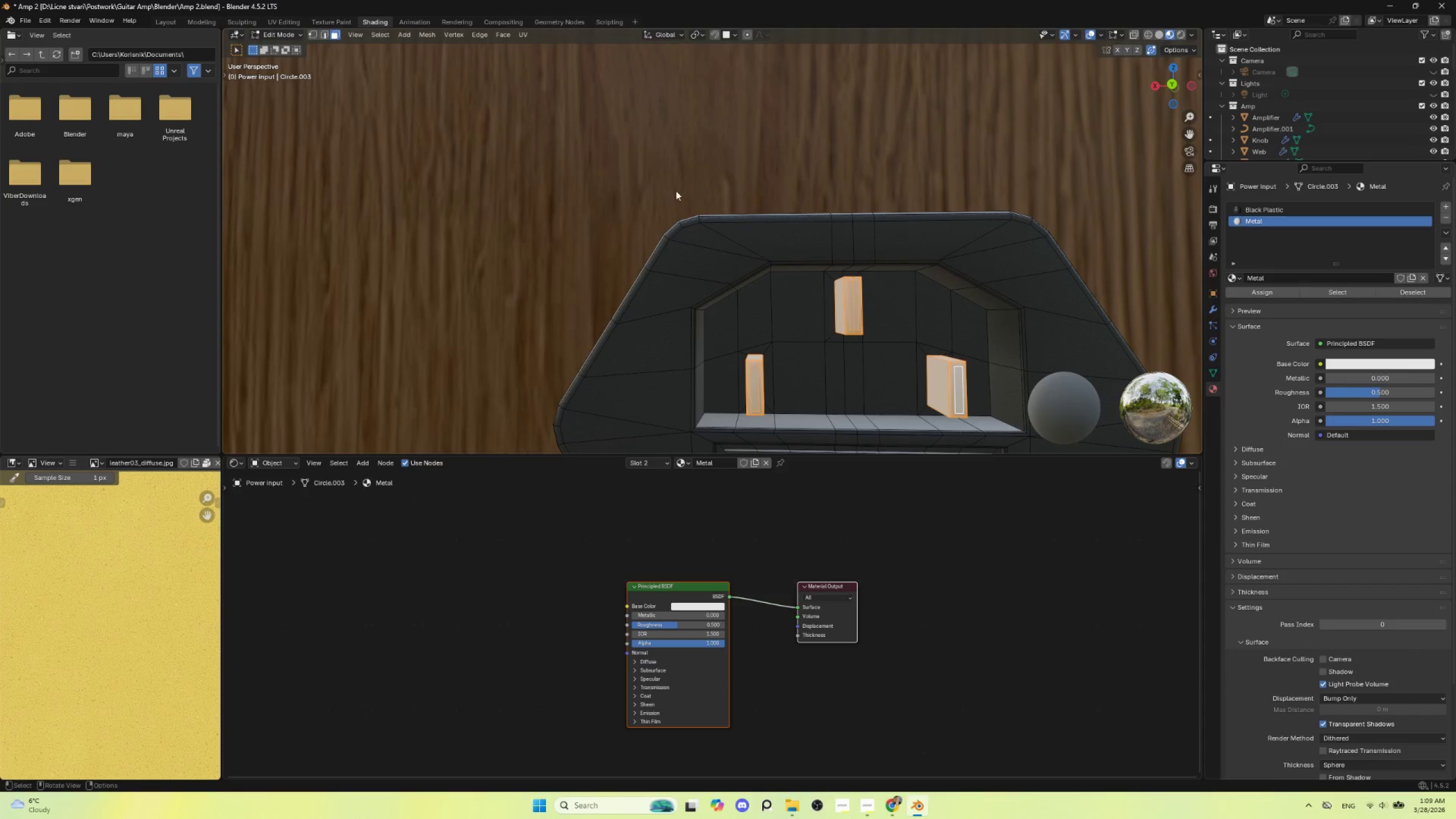 
key(Tab)
 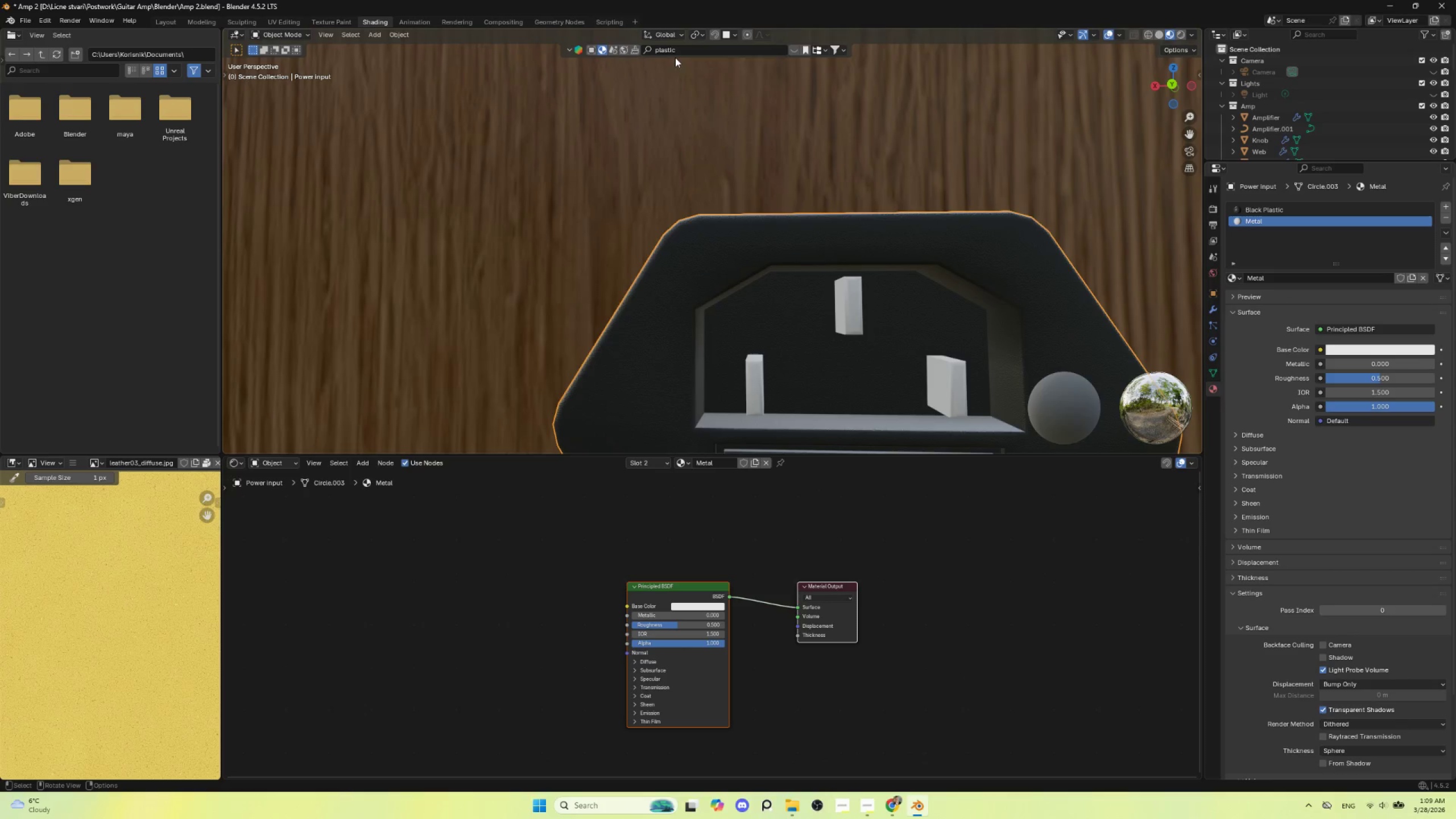 
left_click([674, 50])
 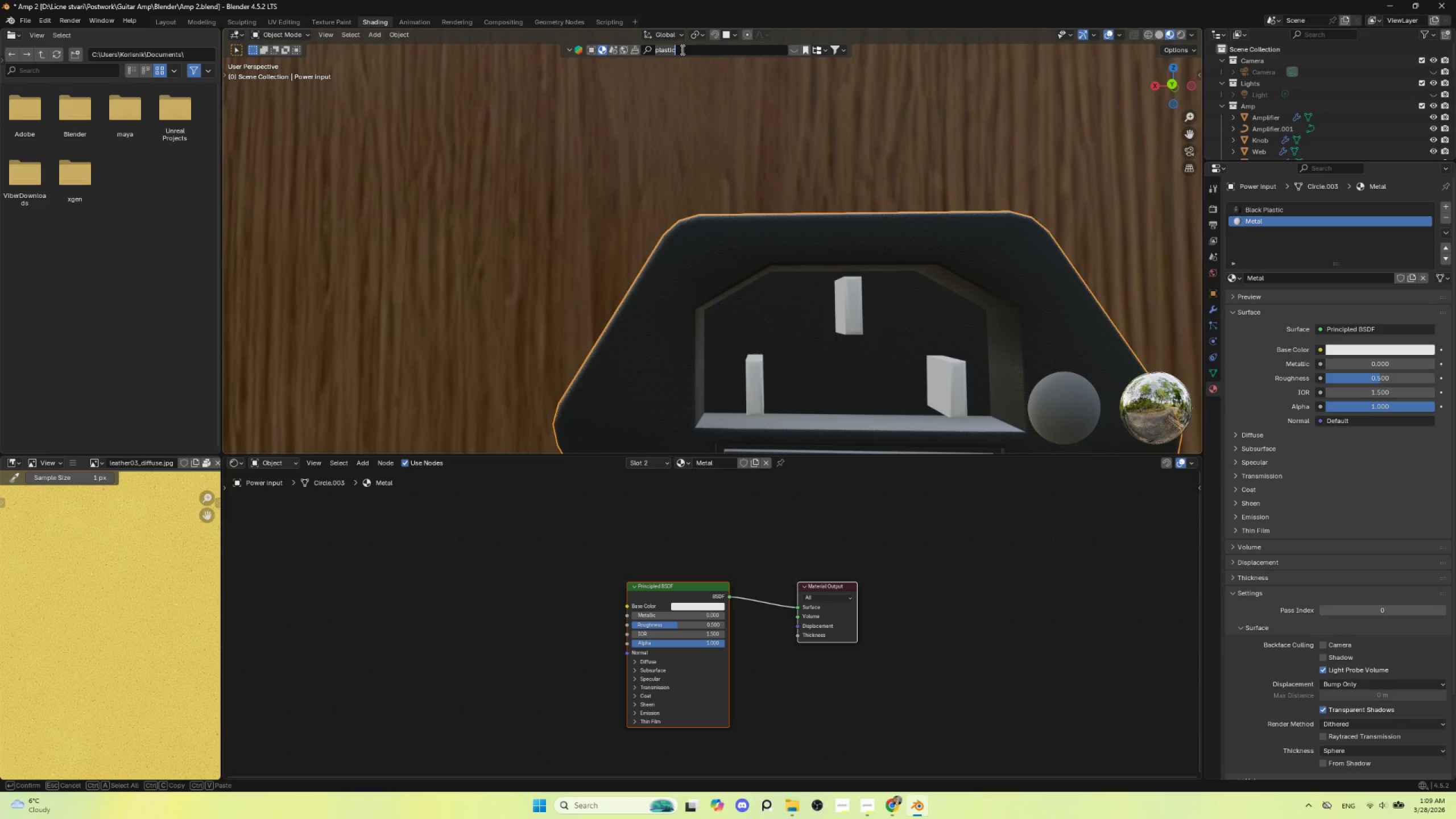 
type(metal)
 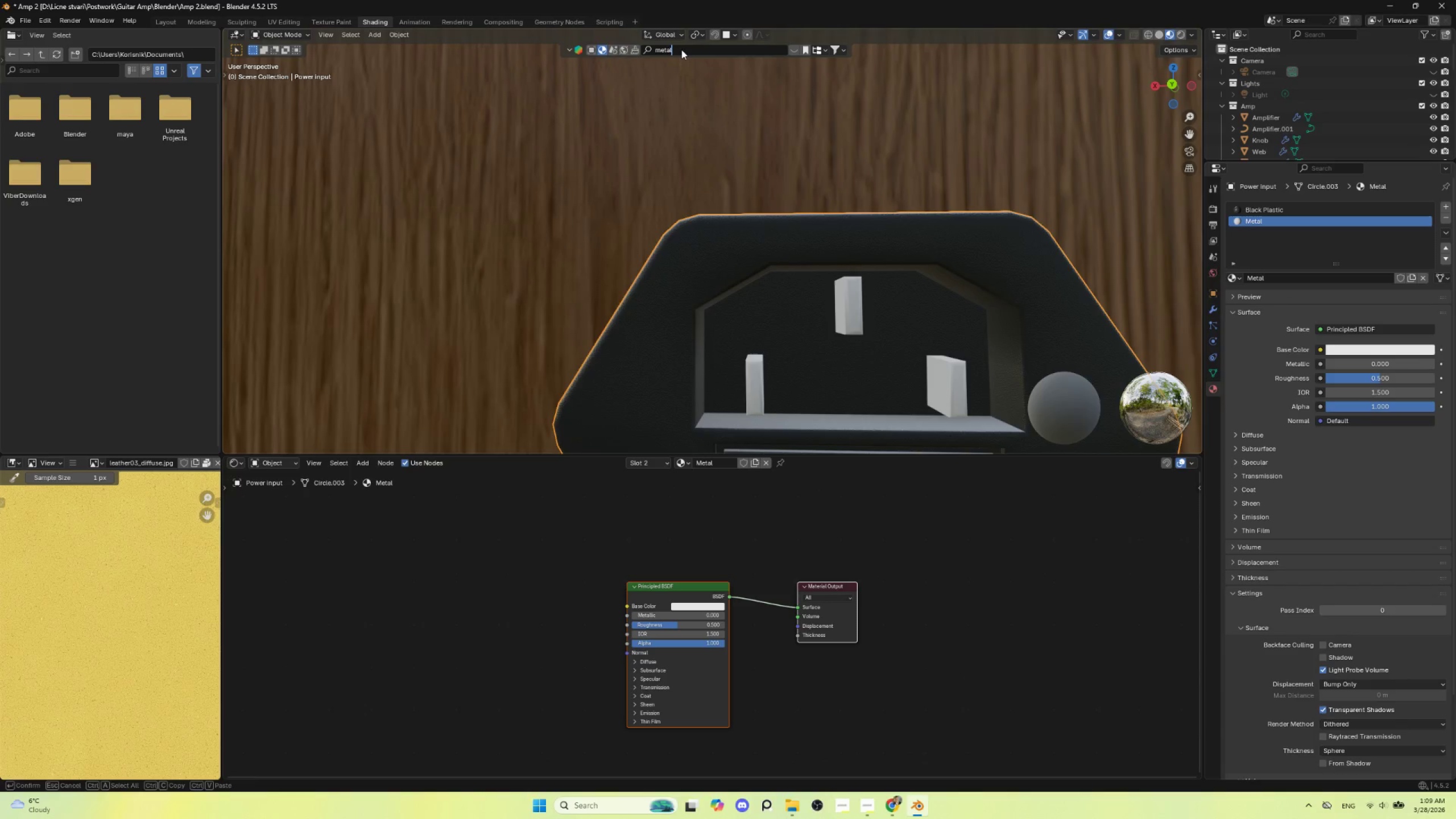 
key(Enter)
 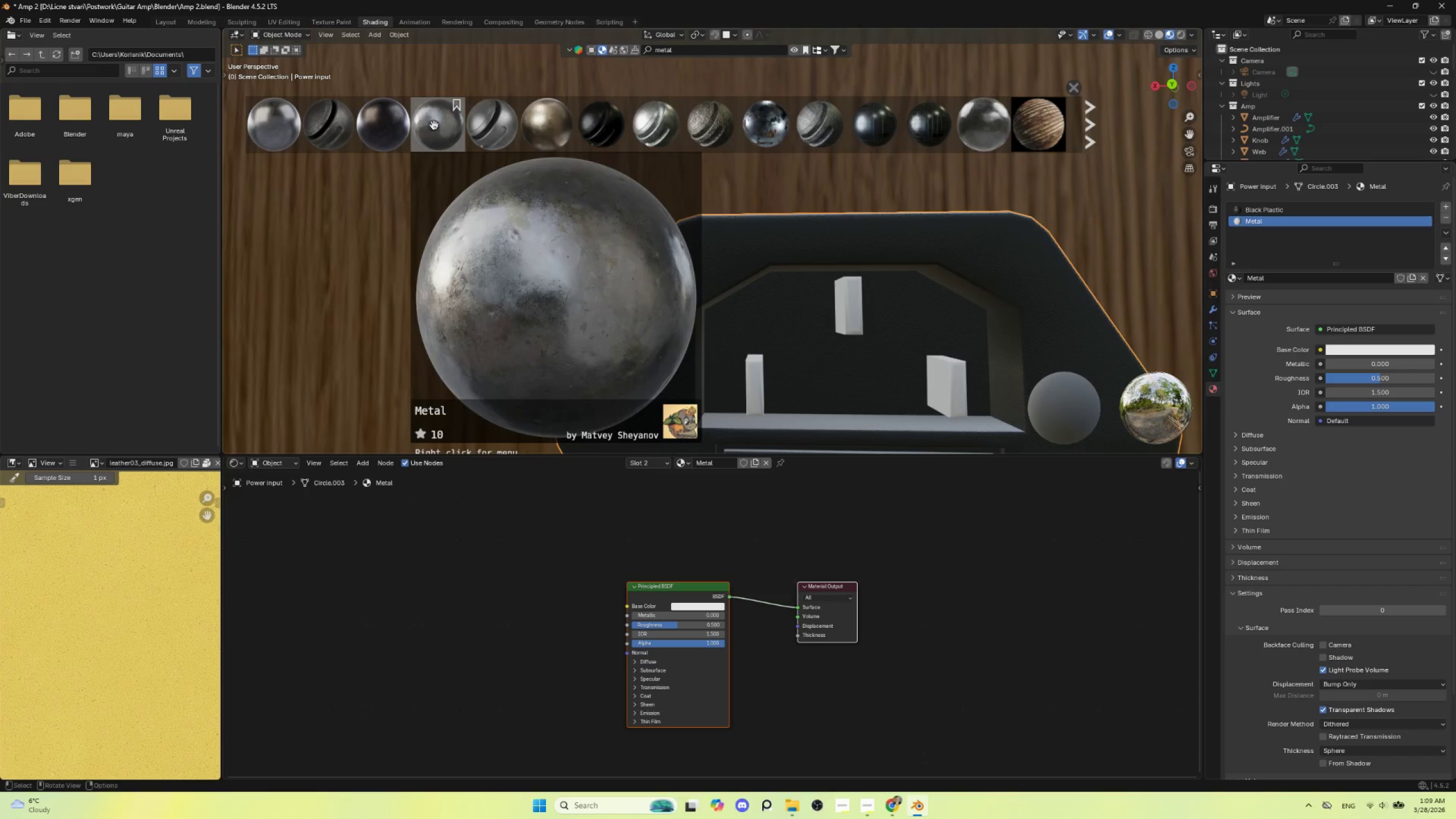 
wait(14.67)
 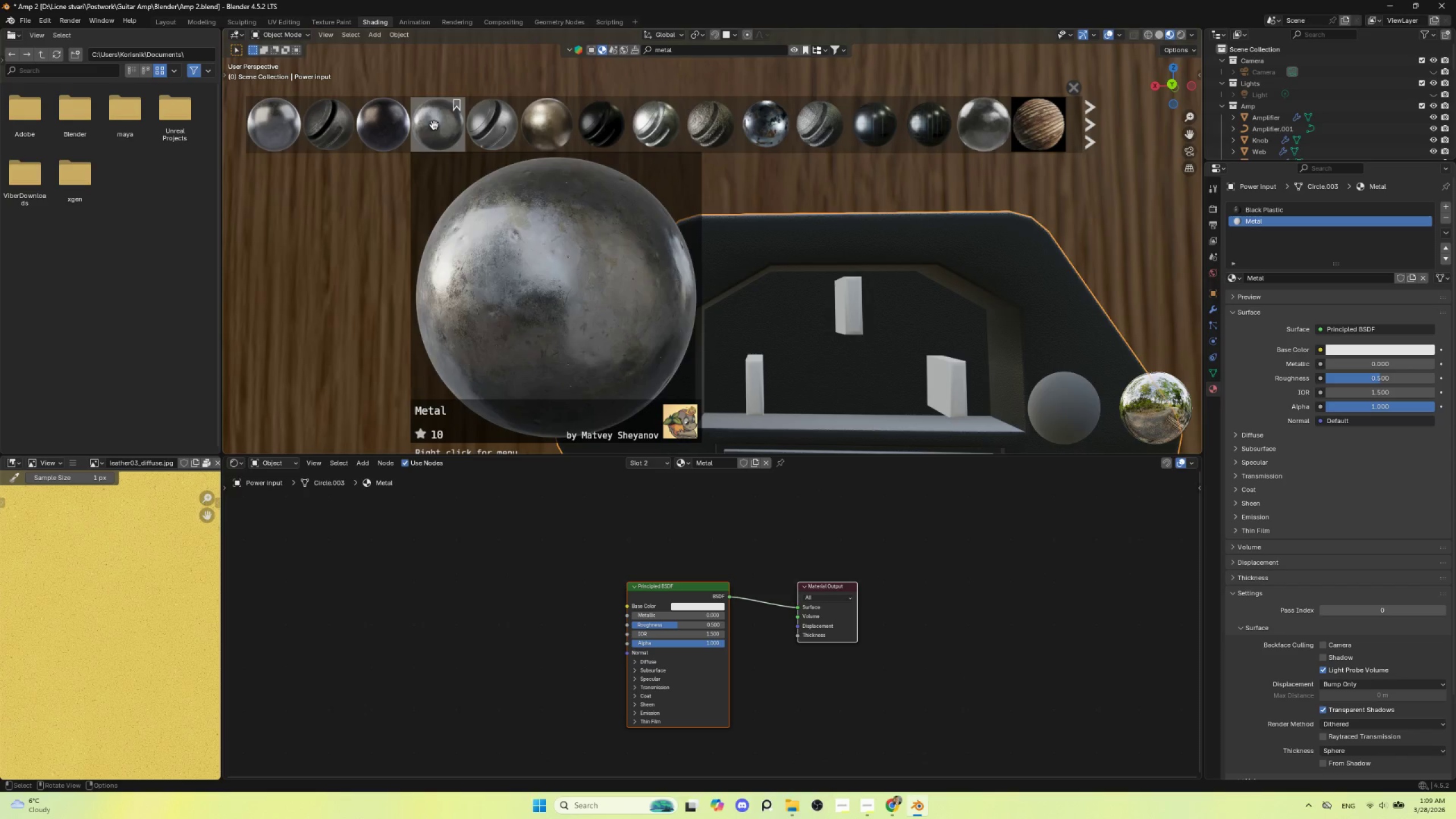 
scroll: coordinate [797, 137], scroll_direction: down, amount: 4.0
 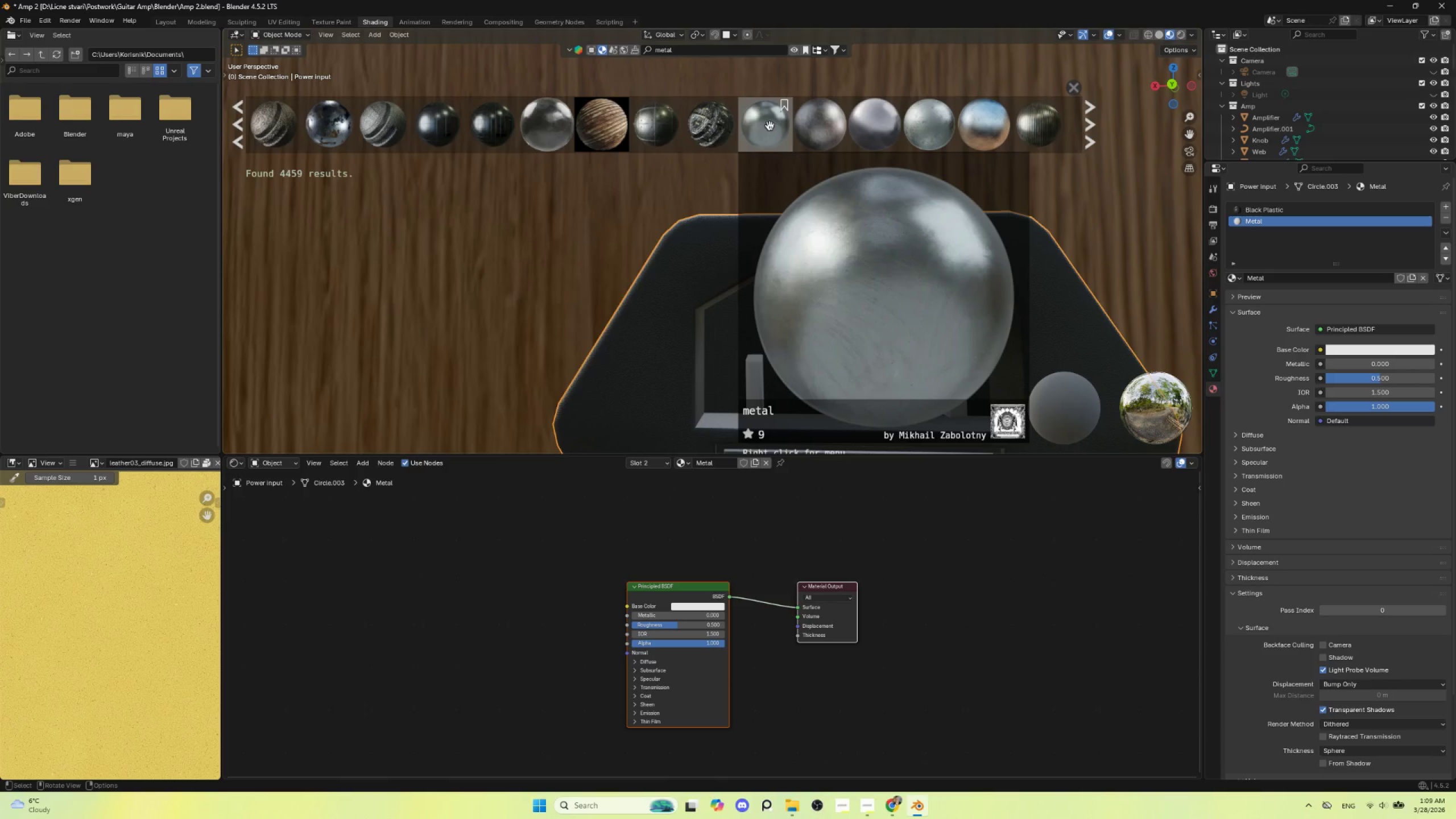 
left_click([770, 125])
 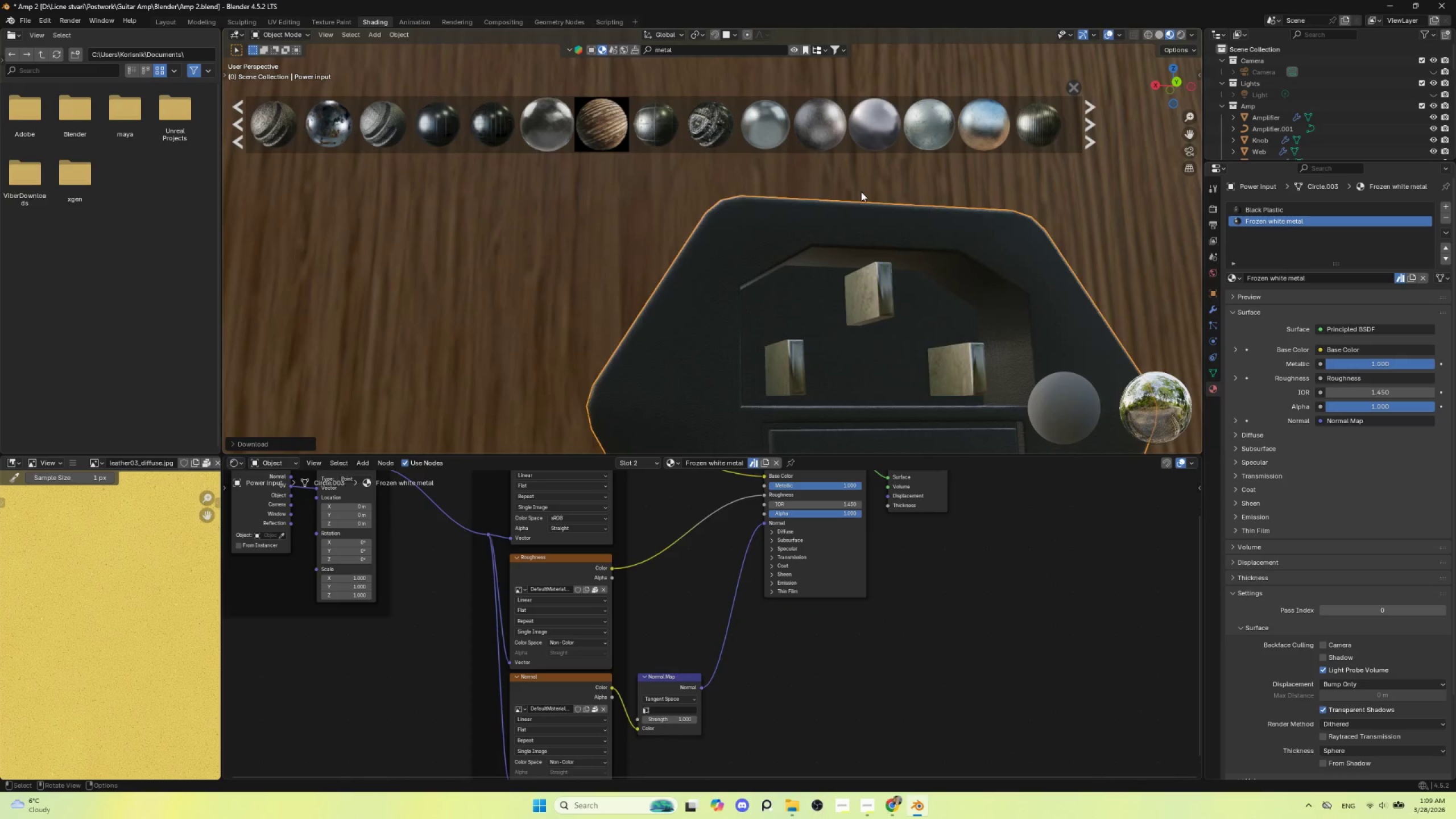 
wait(6.56)
 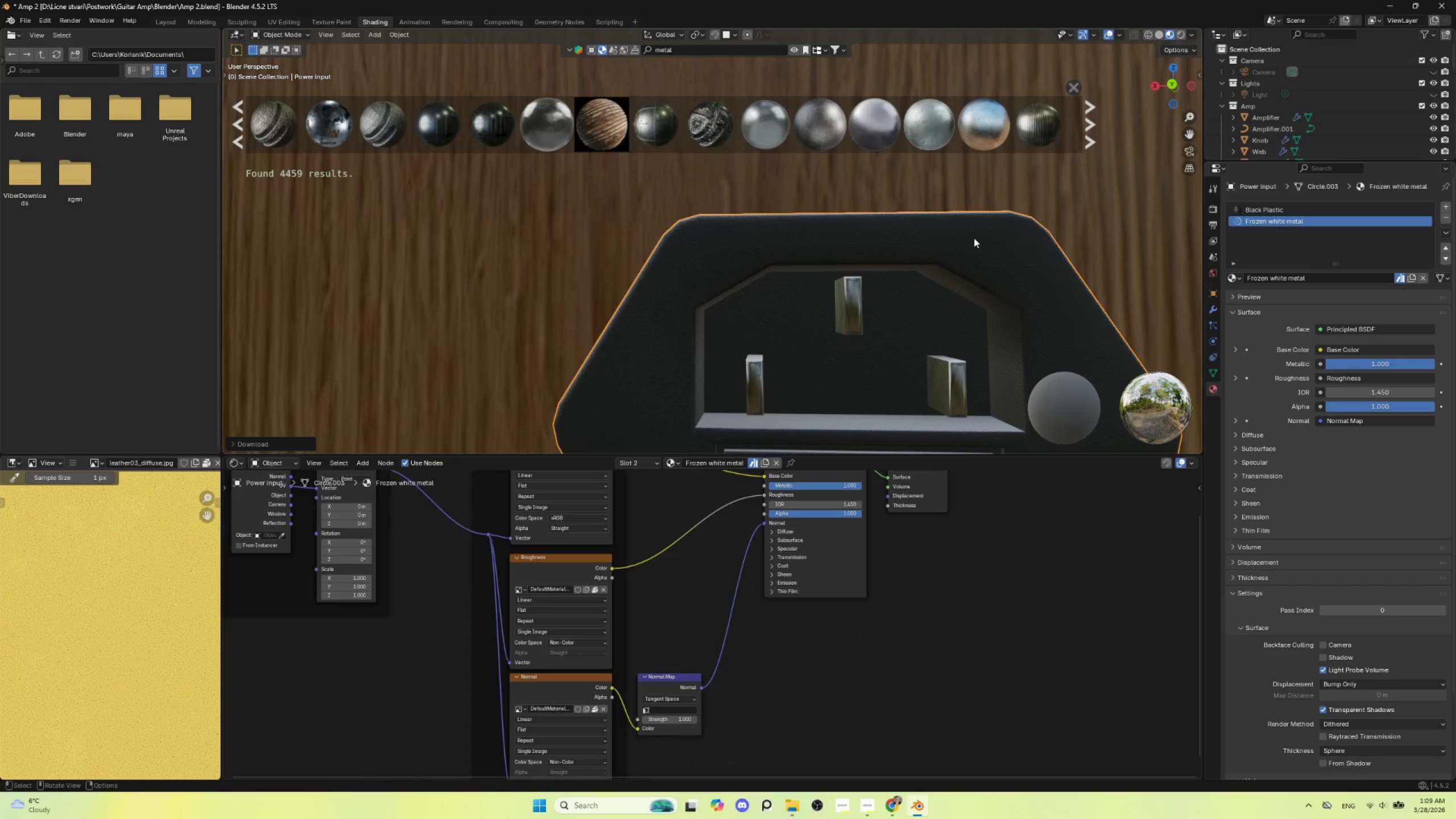 
left_click([872, 123])
 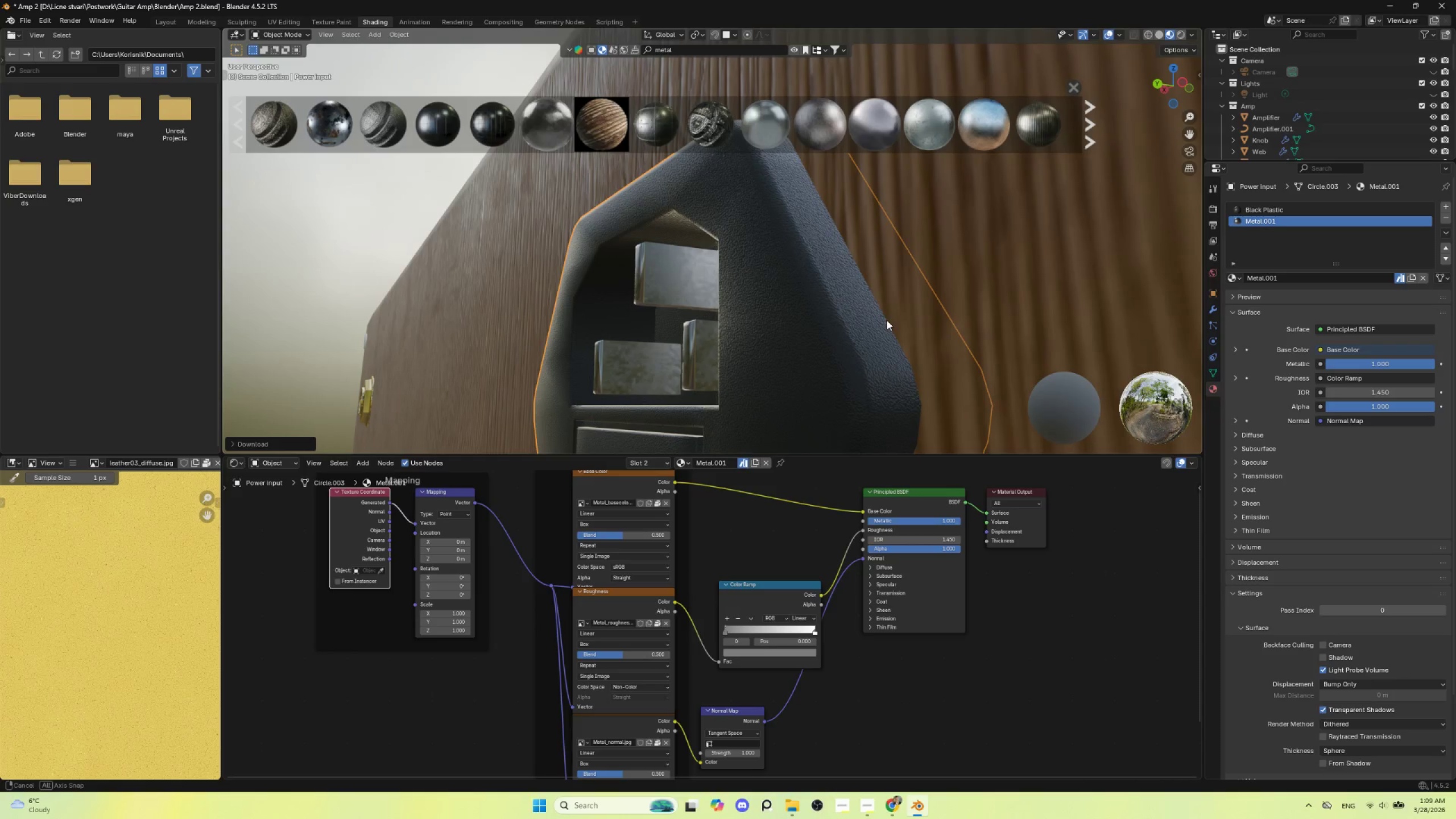 
scroll: coordinate [942, 370], scroll_direction: down, amount: 9.0
 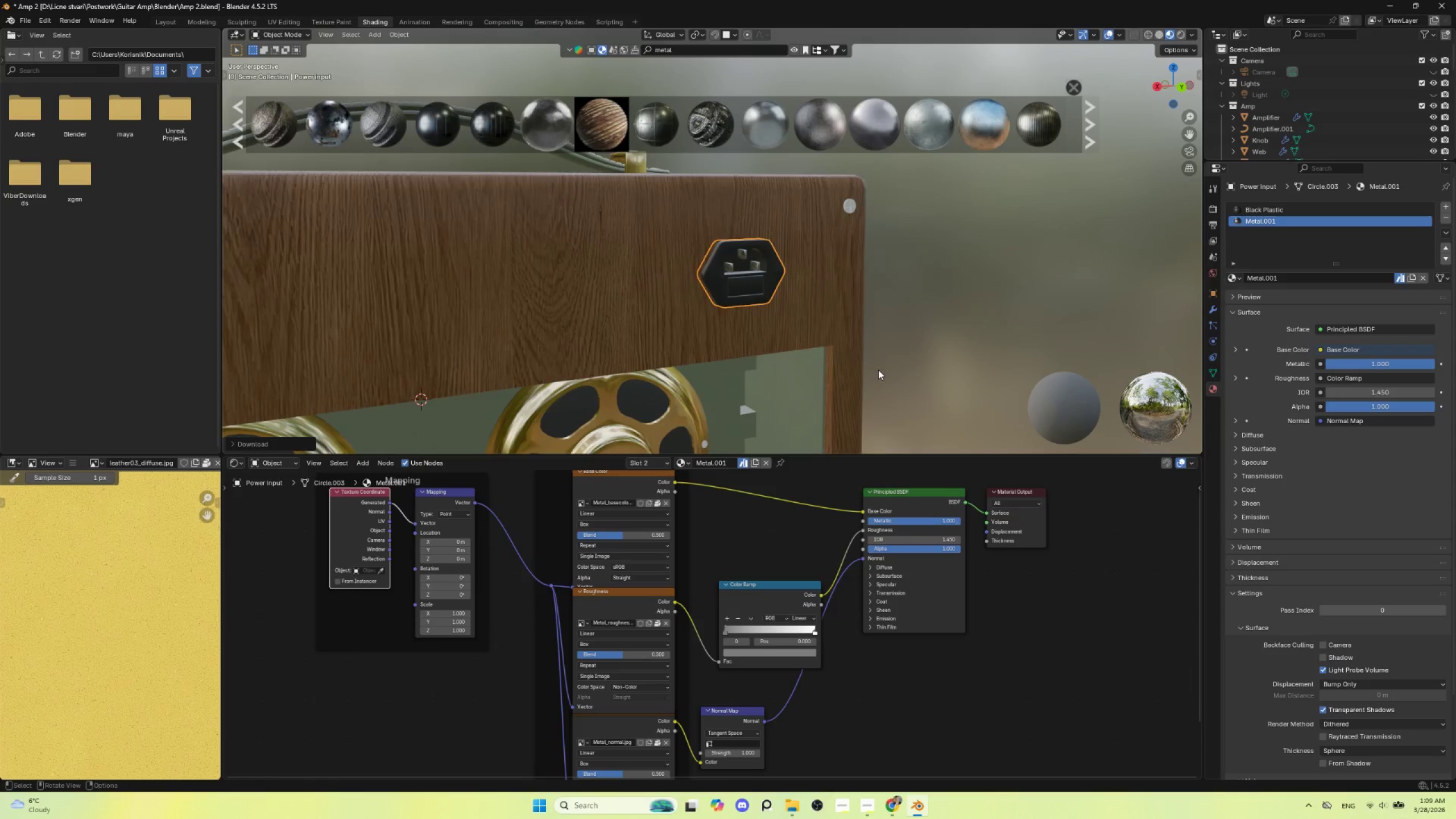 
scroll: coordinate [855, 386], scroll_direction: up, amount: 9.0
 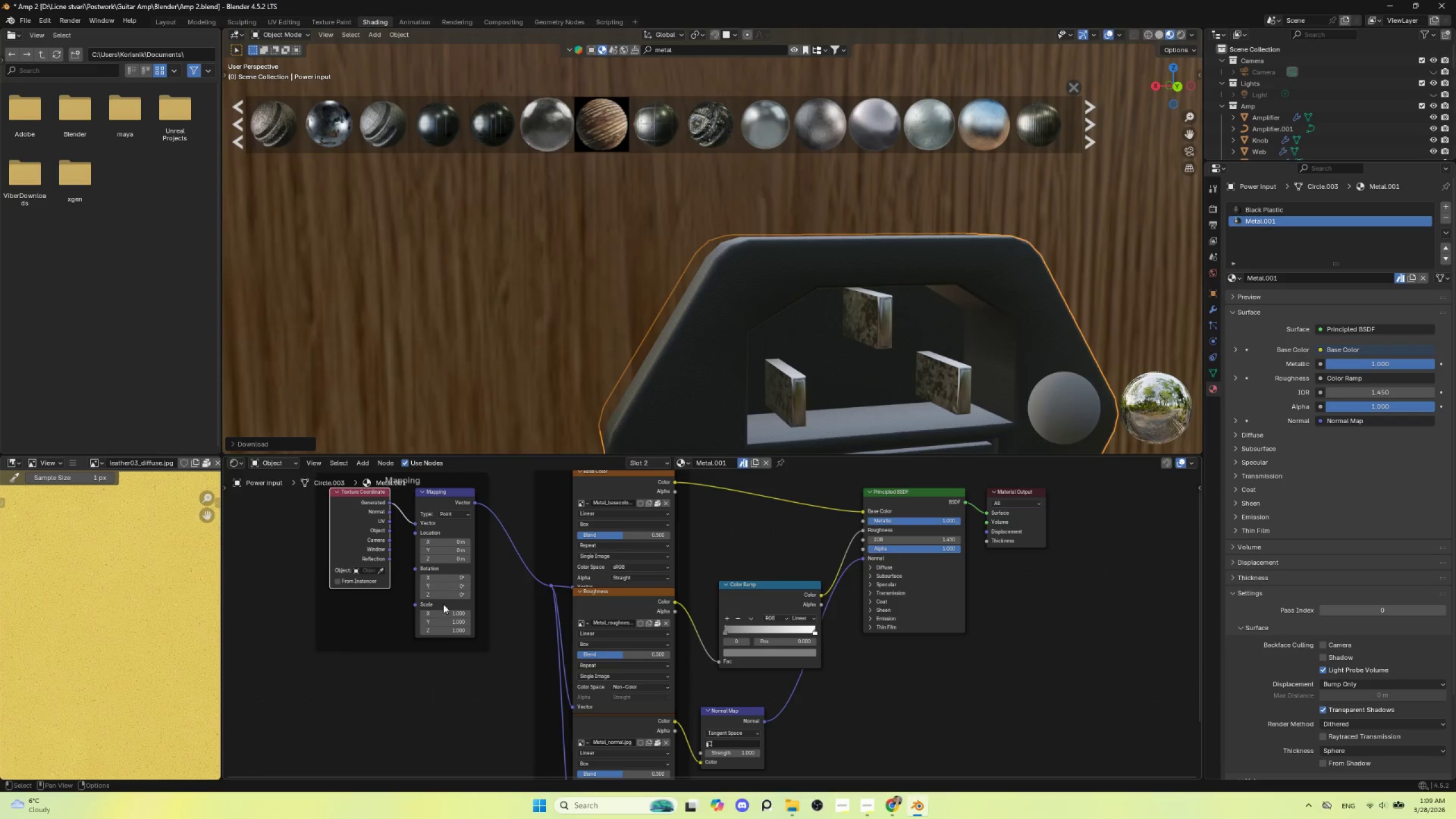 
left_click_drag(start_coordinate=[441, 613], to_coordinate=[433, 632])
 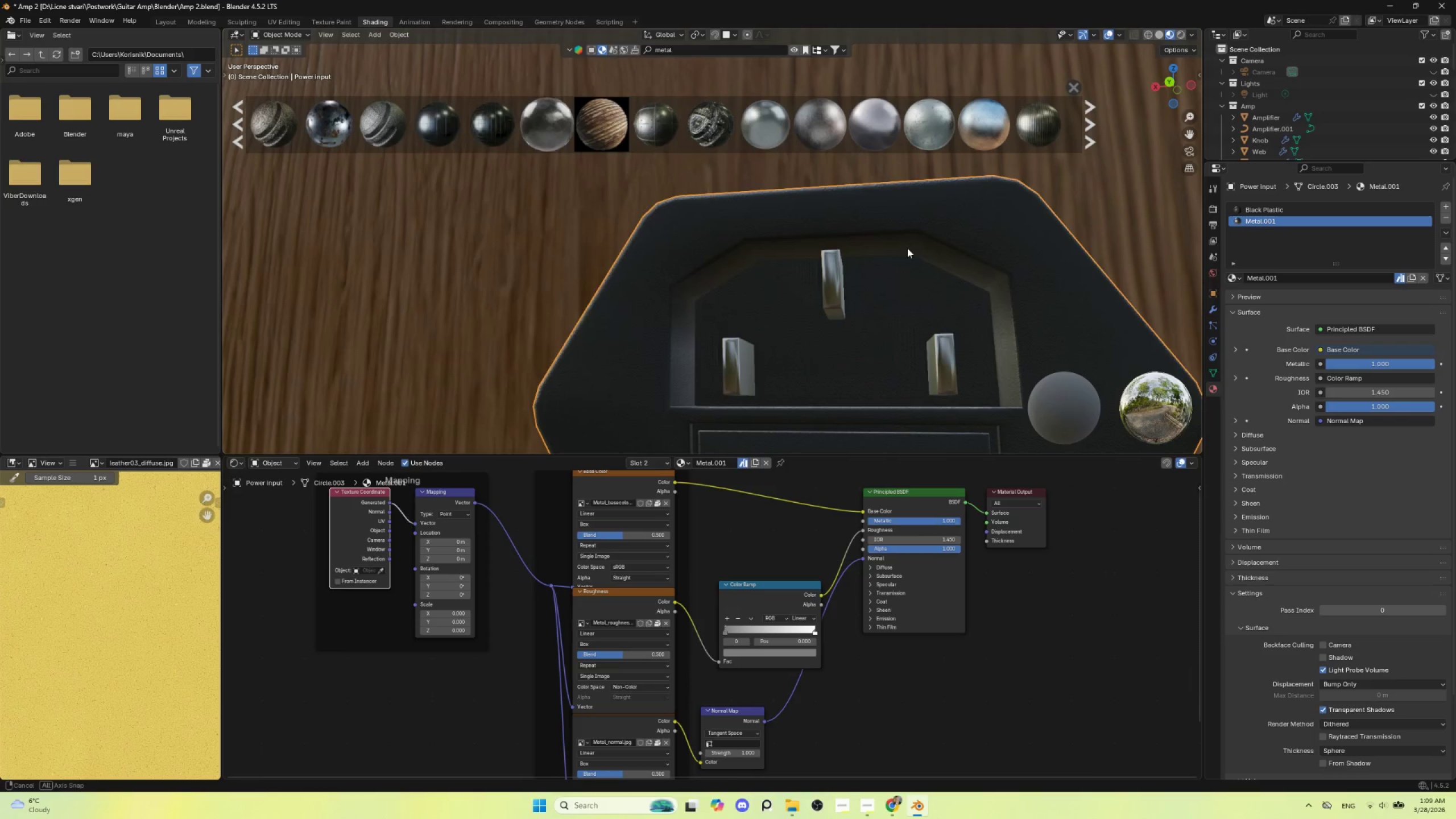 
scroll: coordinate [951, 352], scroll_direction: down, amount: 8.0
 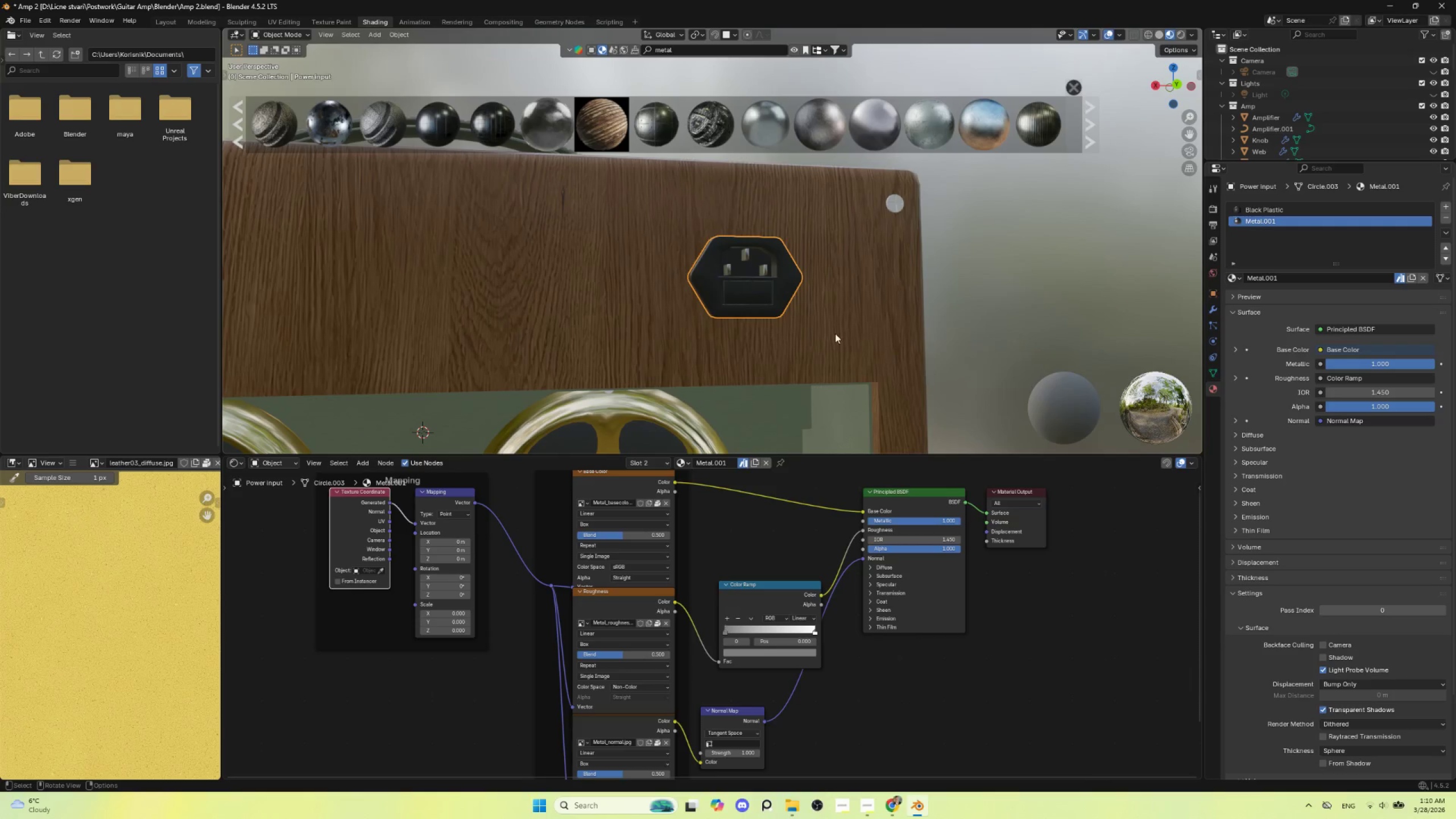 
hold_key(key=ShiftLeft, duration=0.67)
 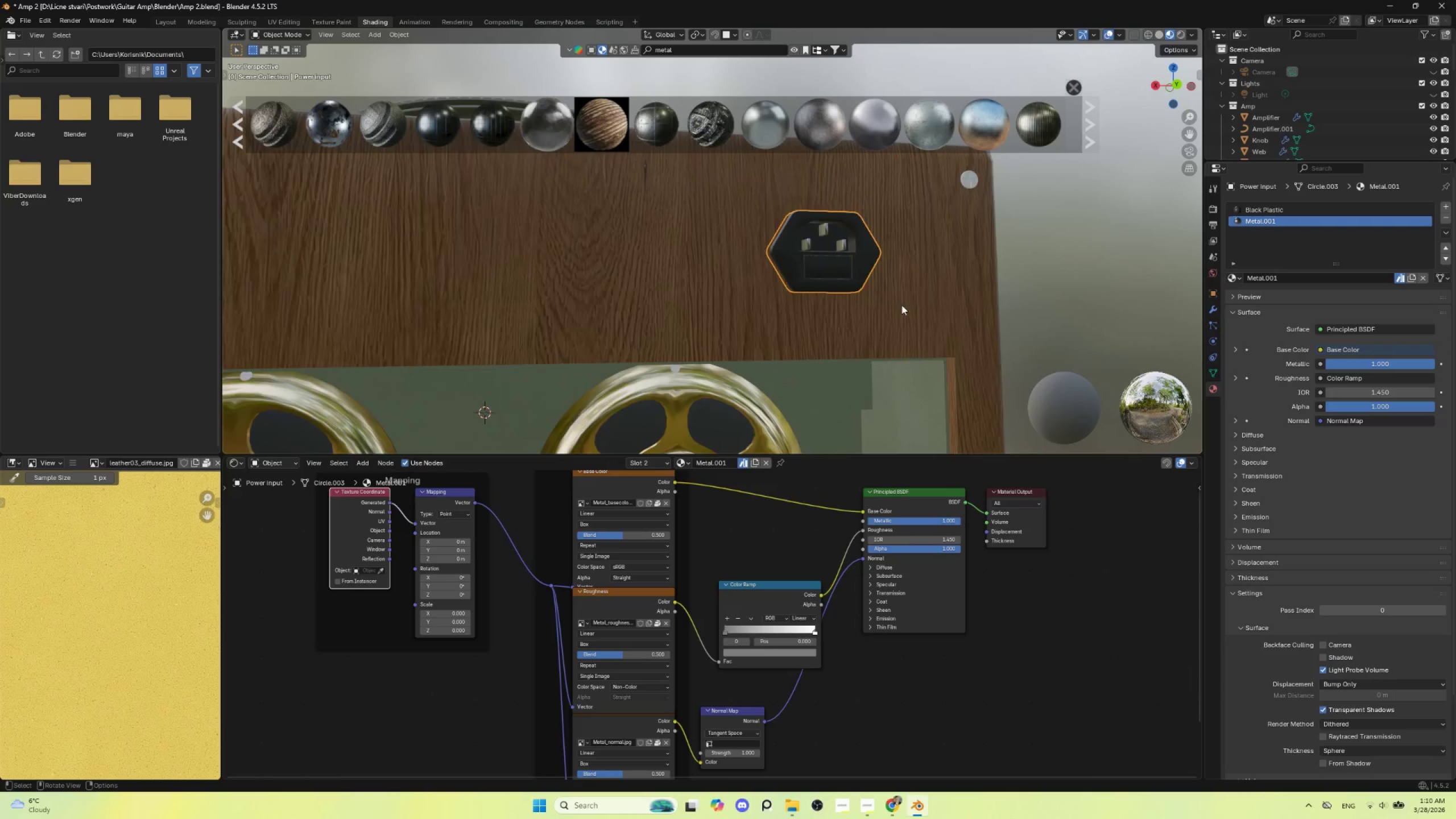 
scroll: coordinate [900, 305], scroll_direction: down, amount: 3.0
 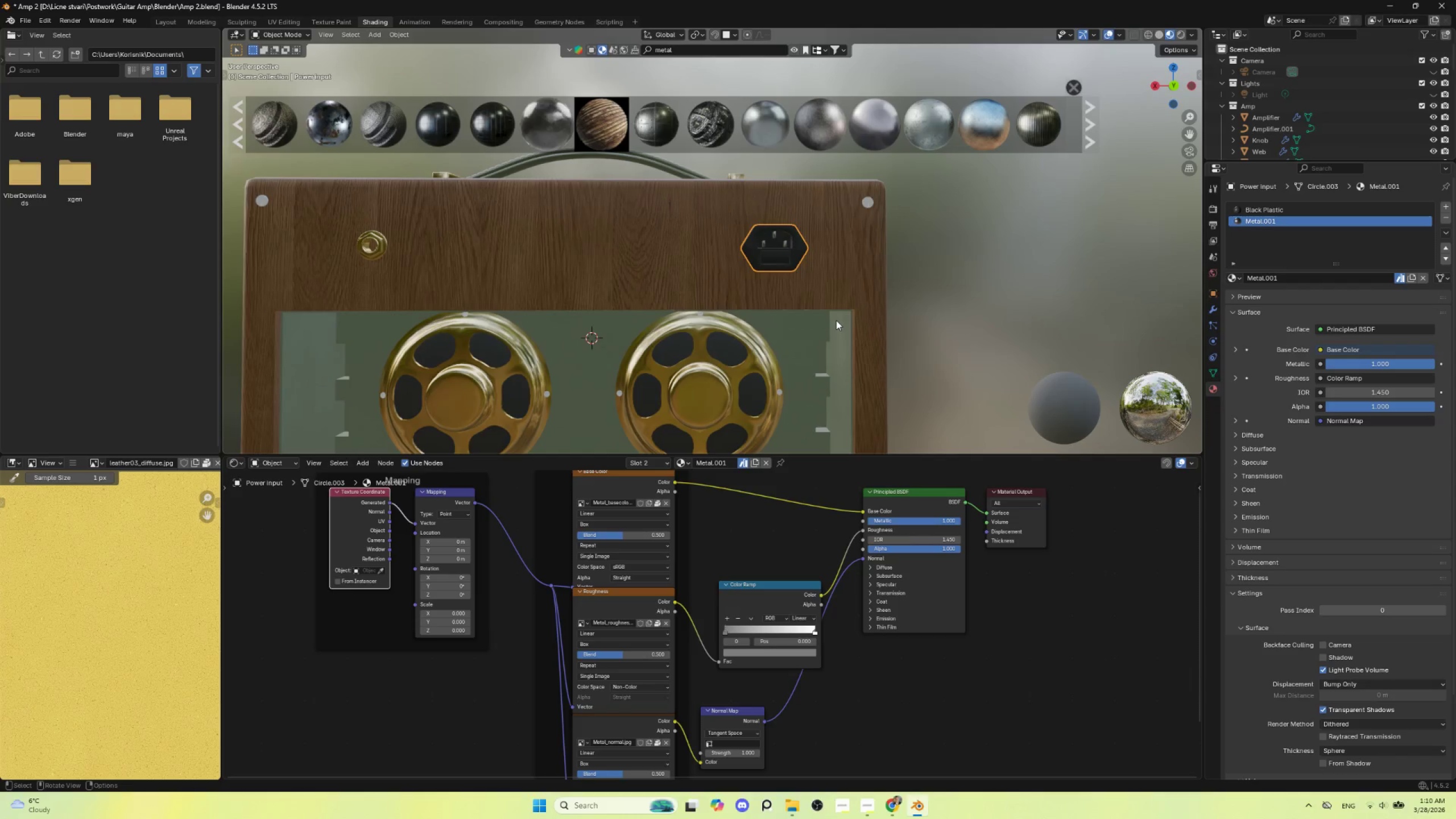 
scroll: coordinate [837, 317], scroll_direction: up, amount: 2.0
 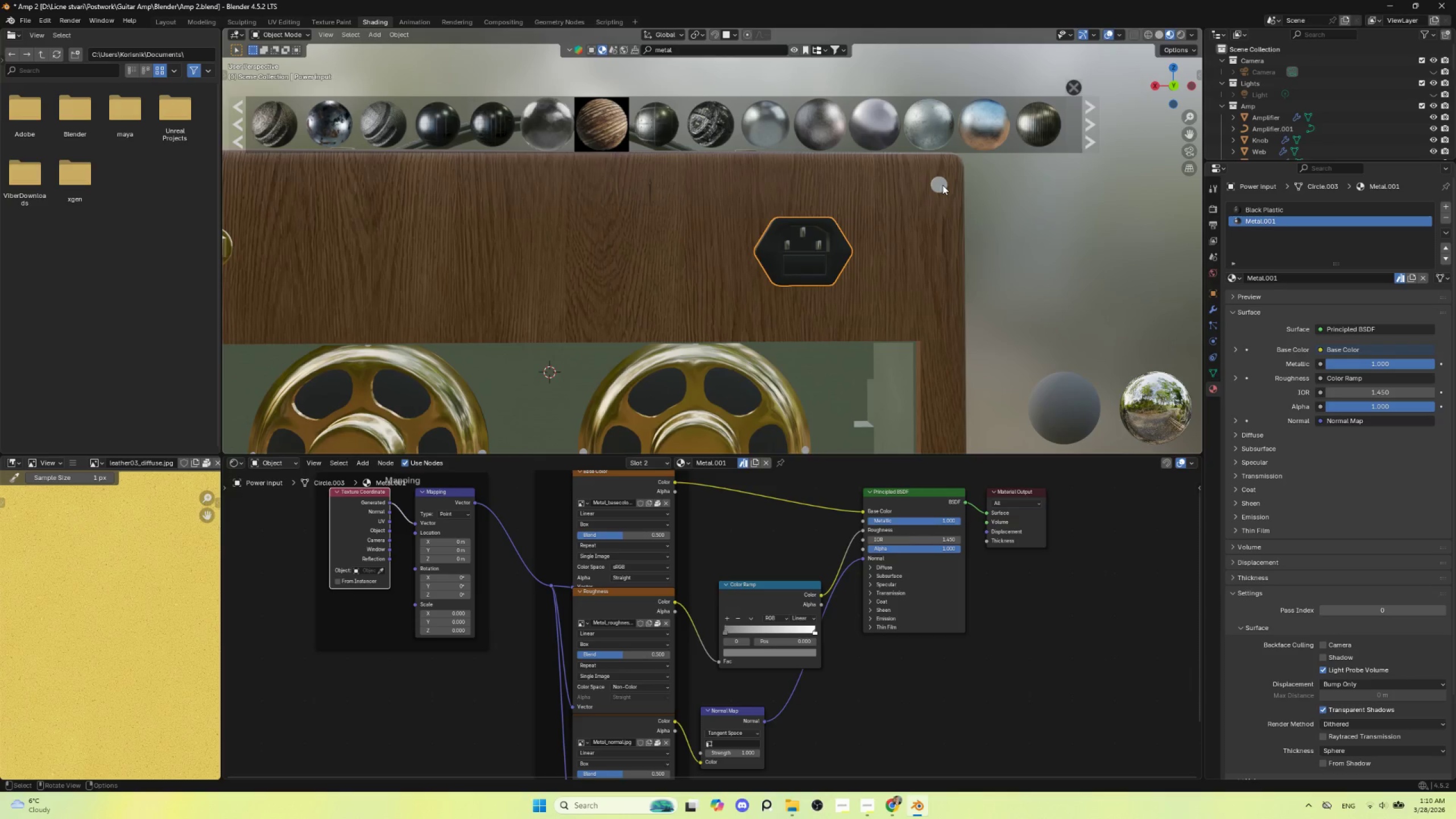 
left_click([942, 185])
 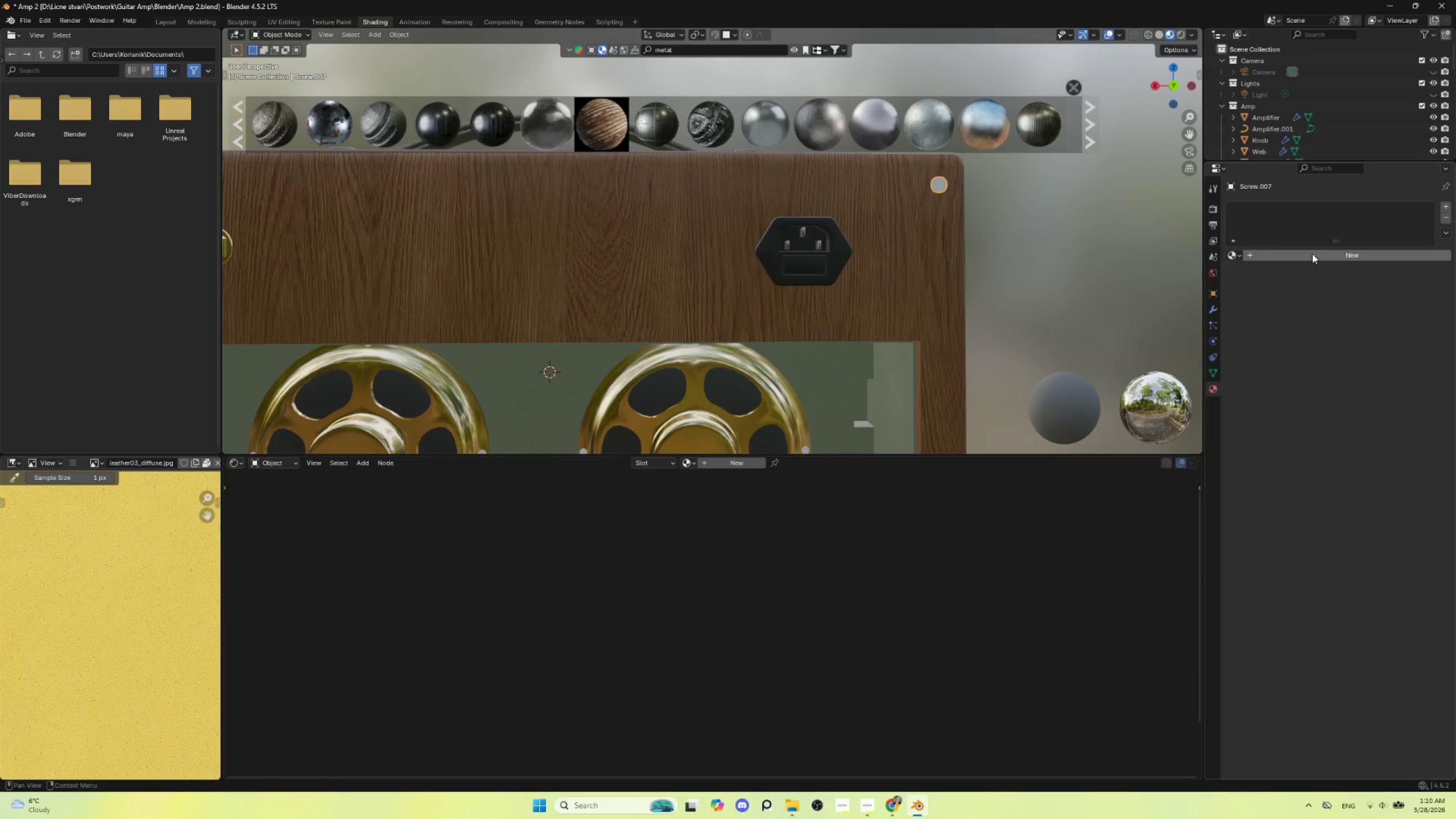 
left_click([1312, 254])
 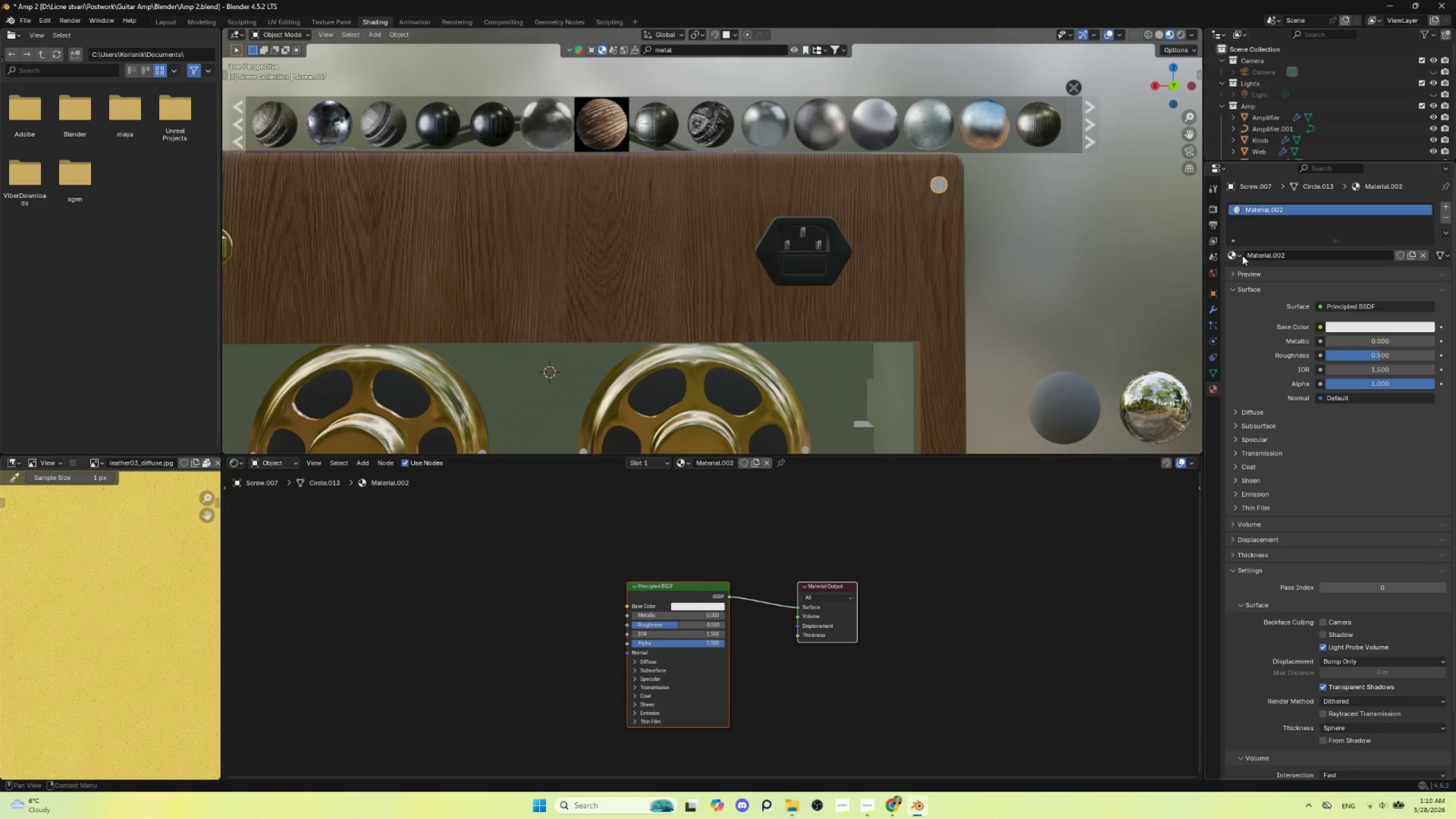 
left_click([1242, 255])
 